 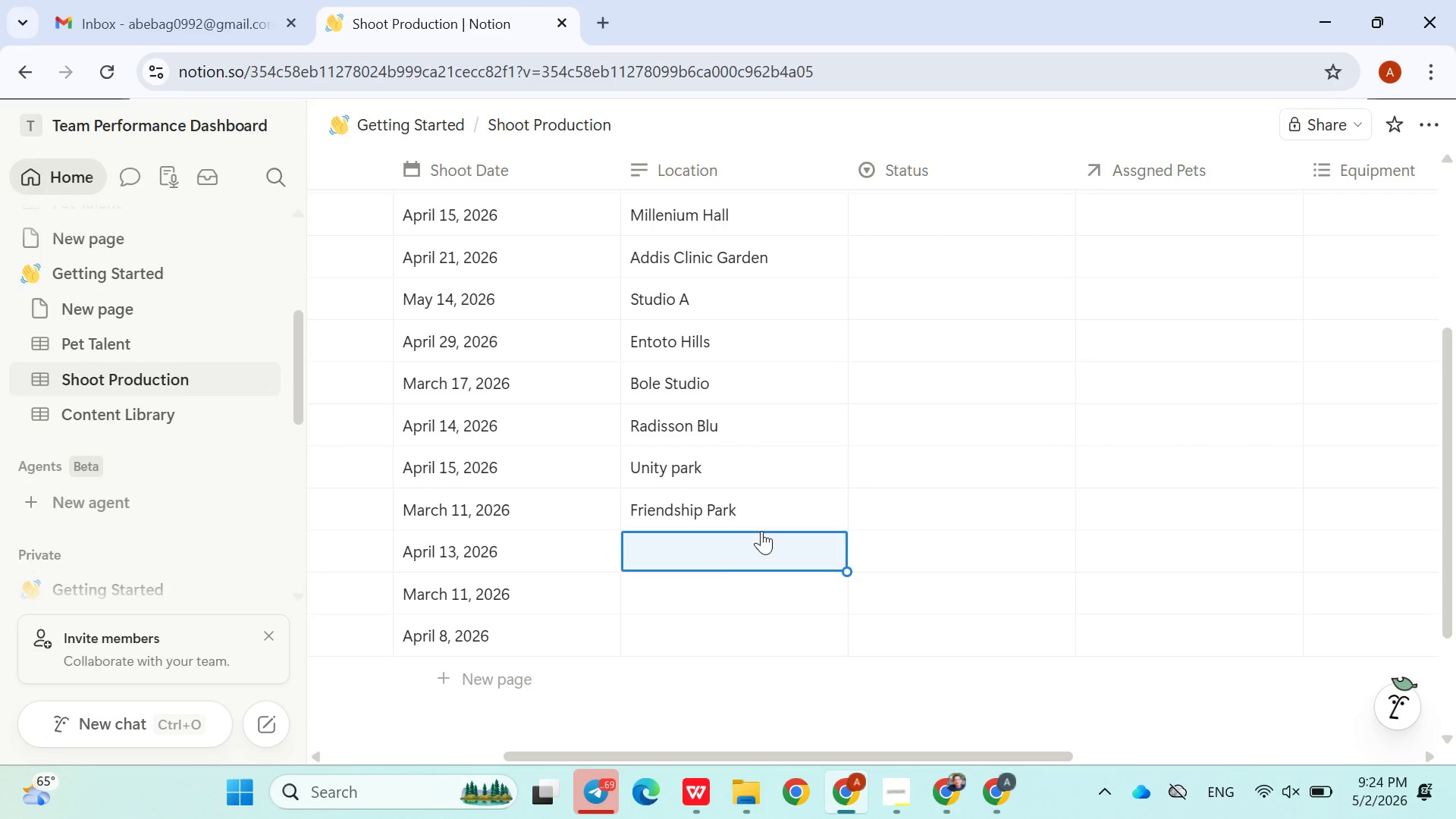 
key(Enter)
 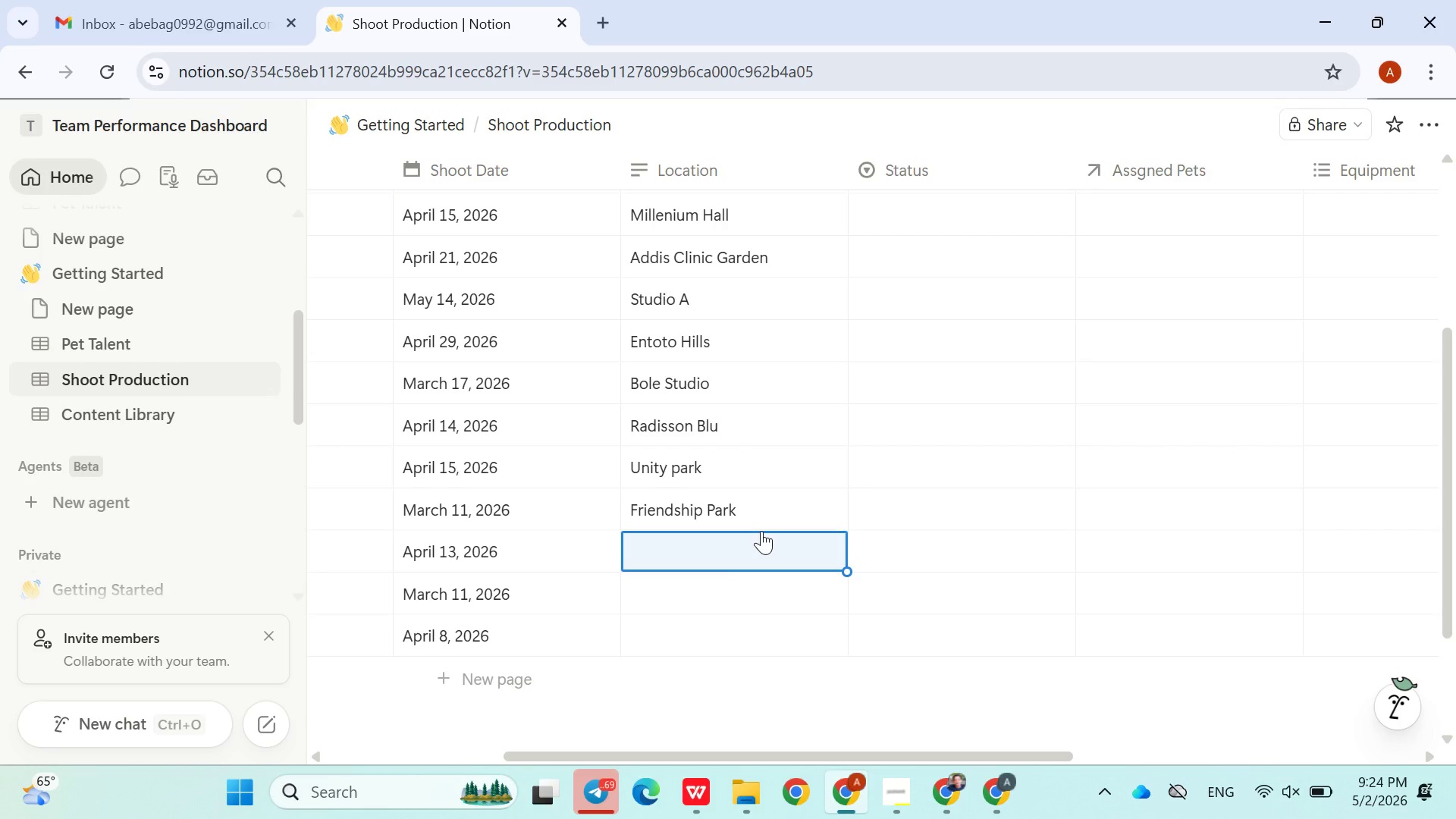 
type(grooming Studio)
 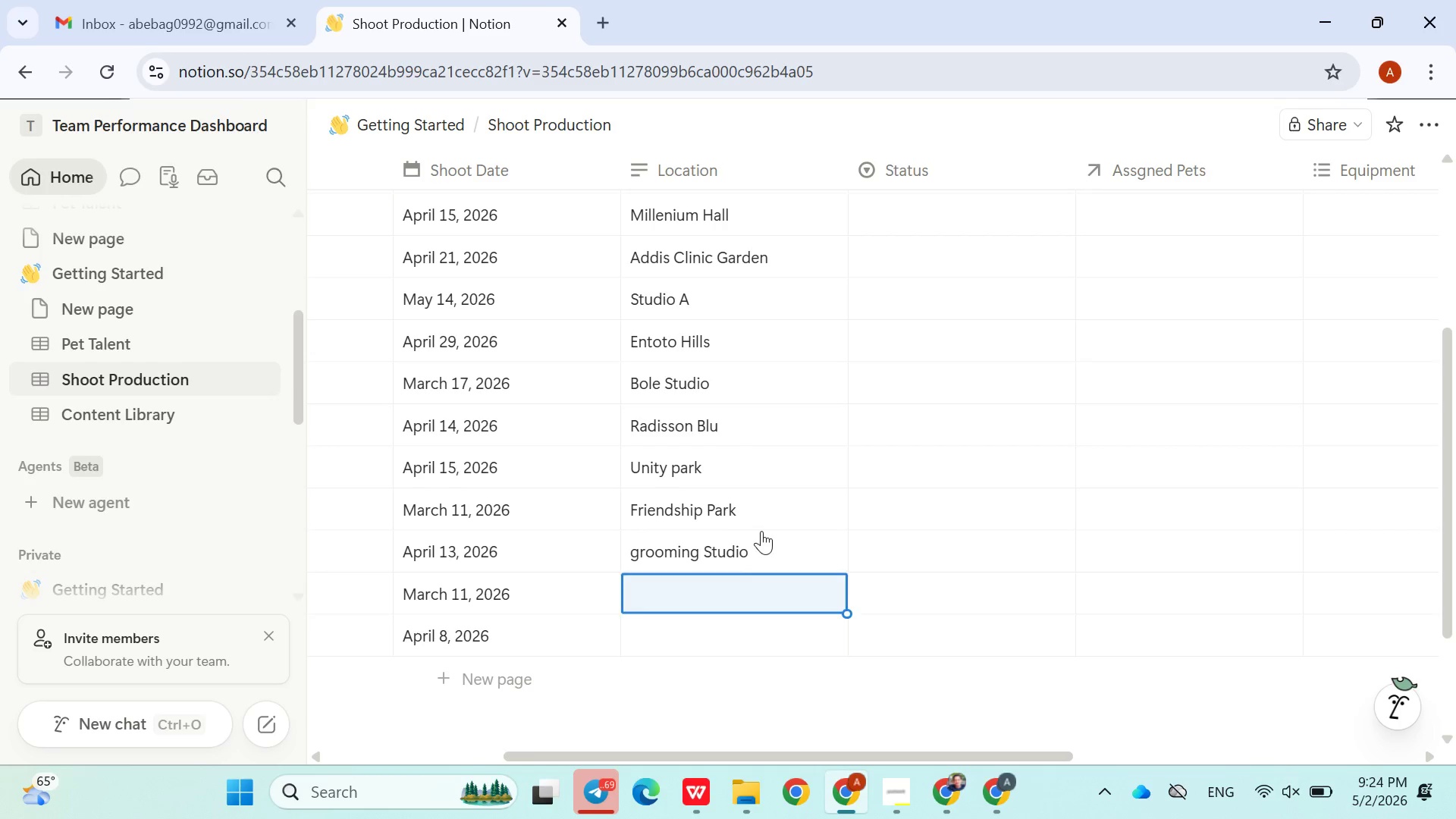 
key(Enter)
 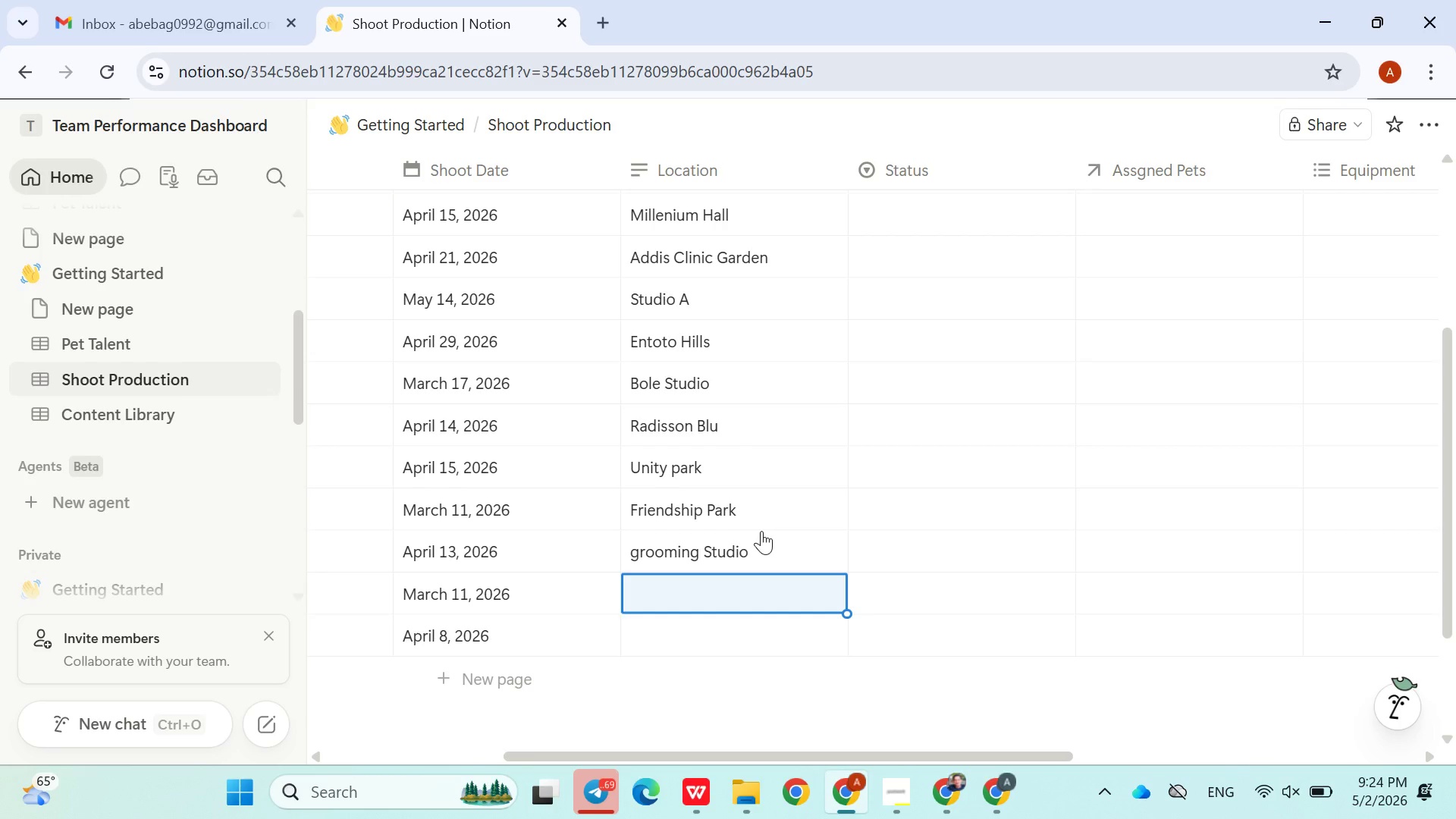 
wait(6.06)
 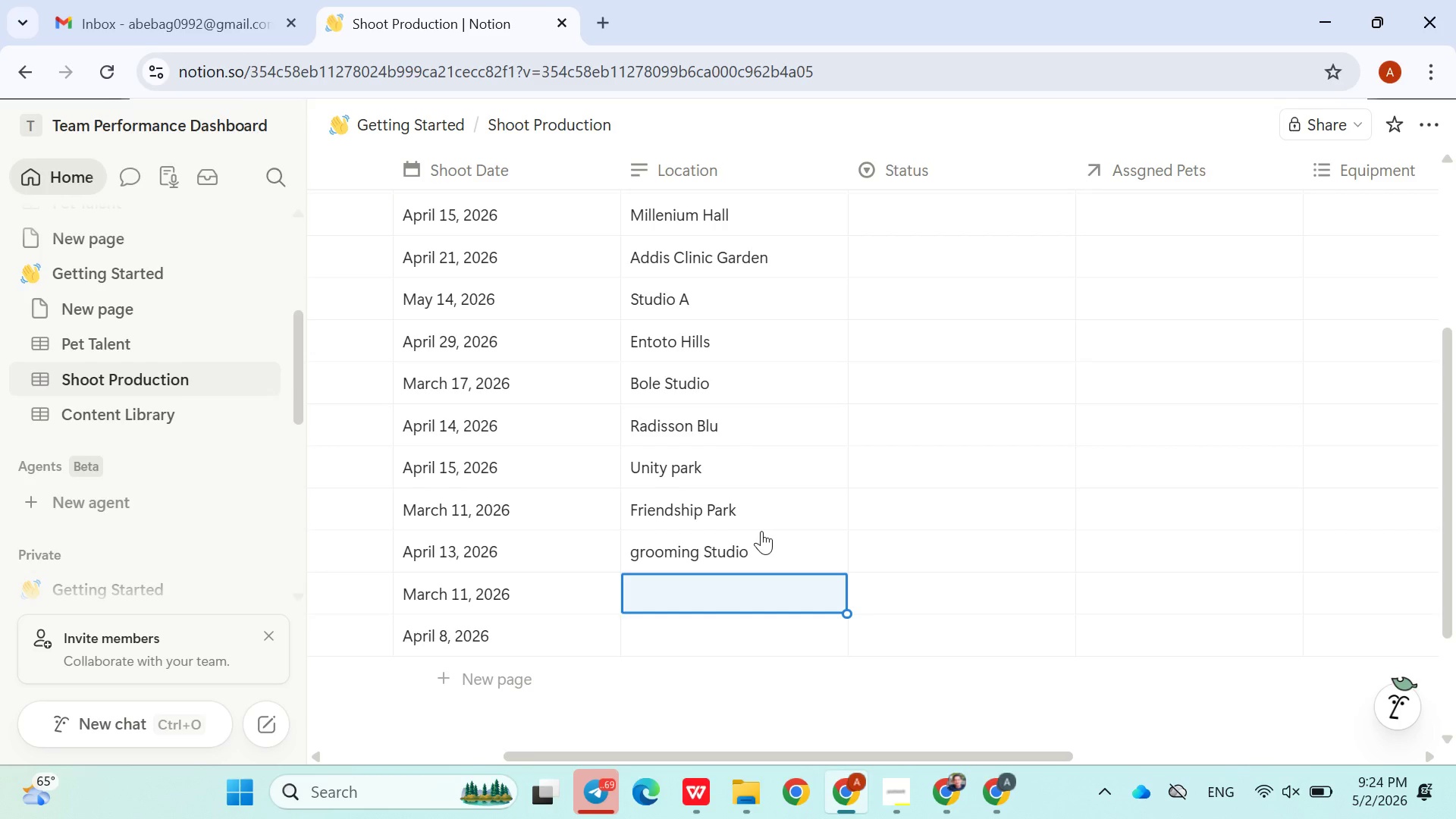 
type(Studio B)
 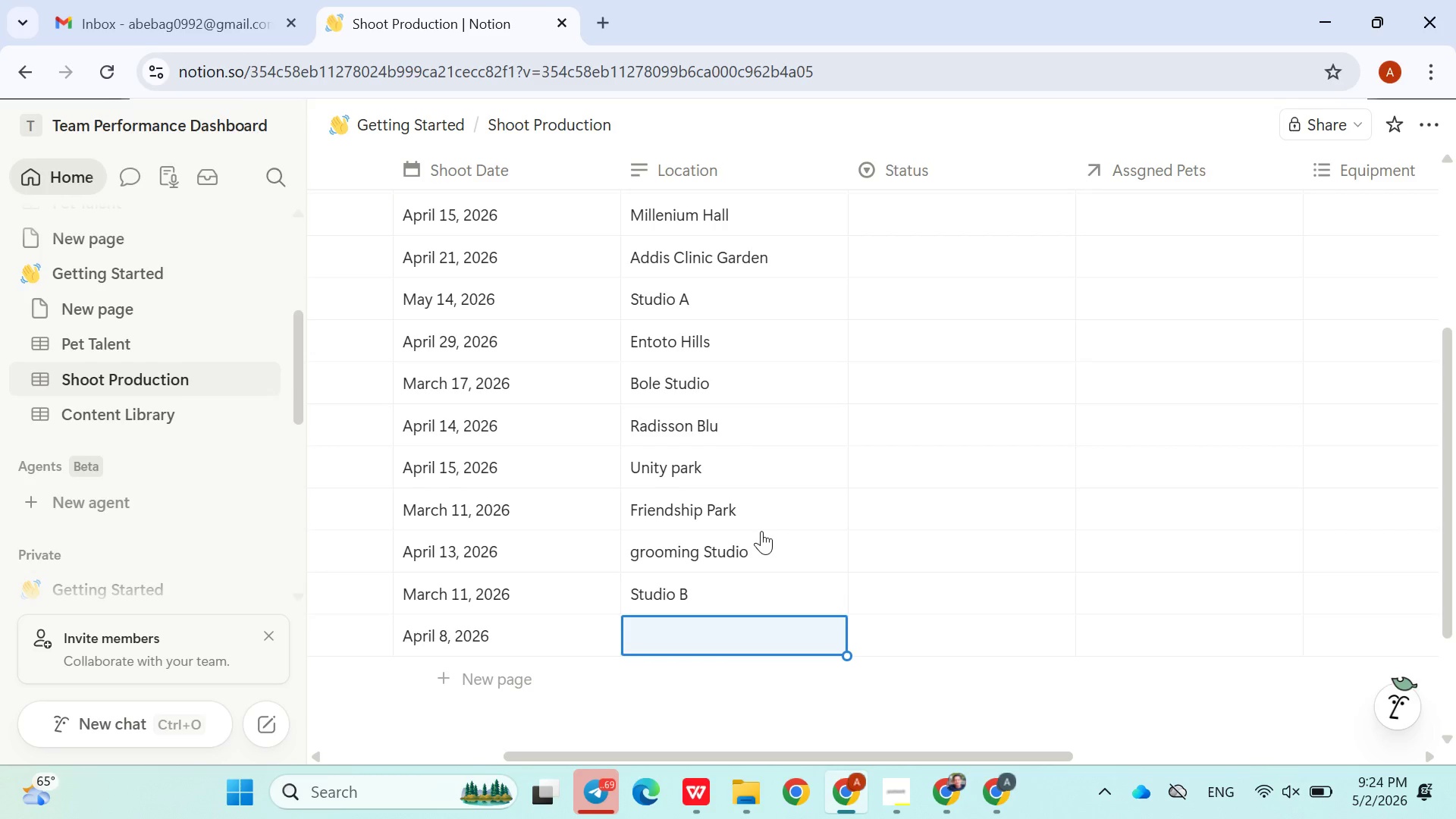 
key(Enter)
 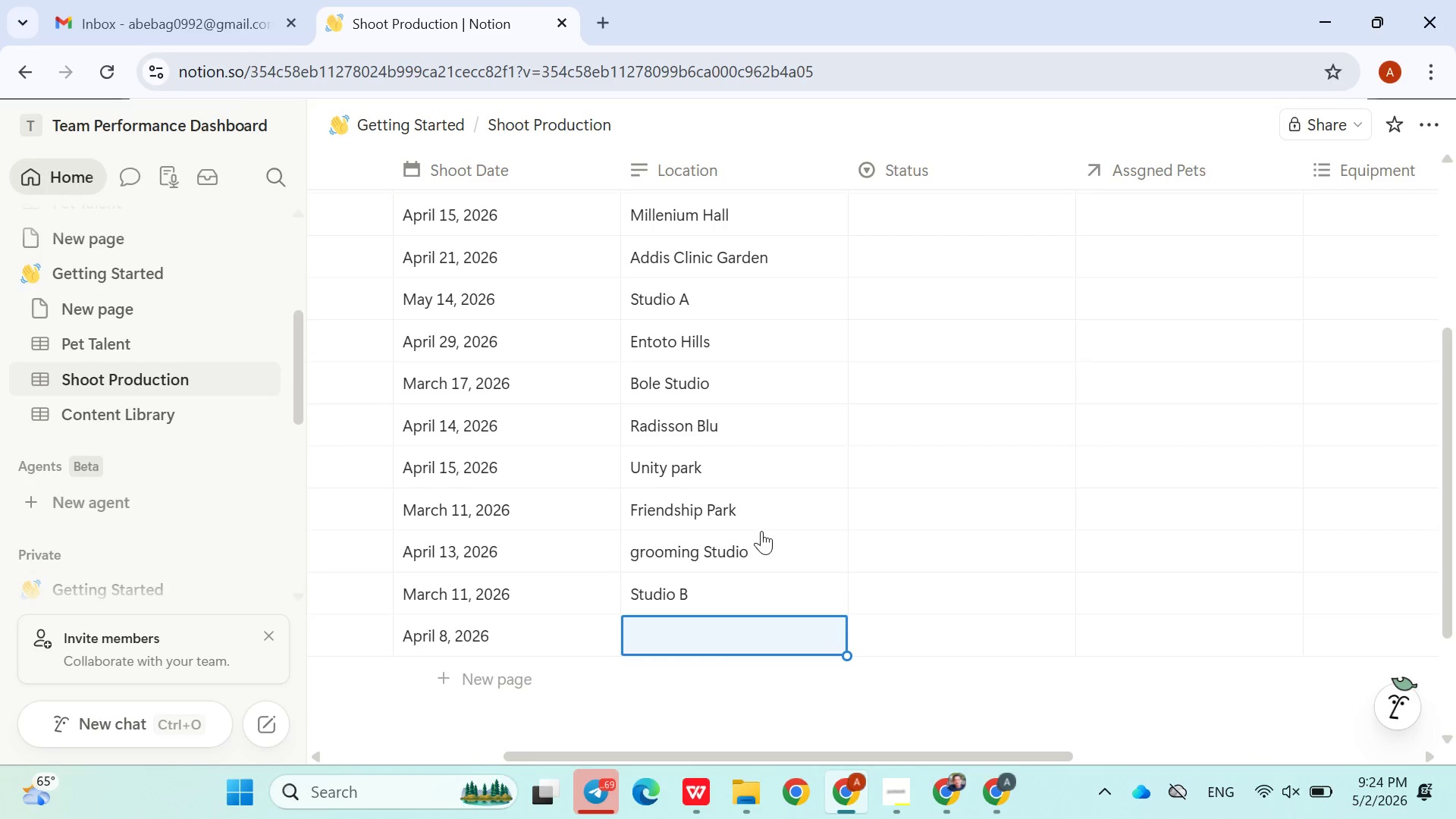 
type(Skylight Hote;)
key(Backspace)
type(l)
 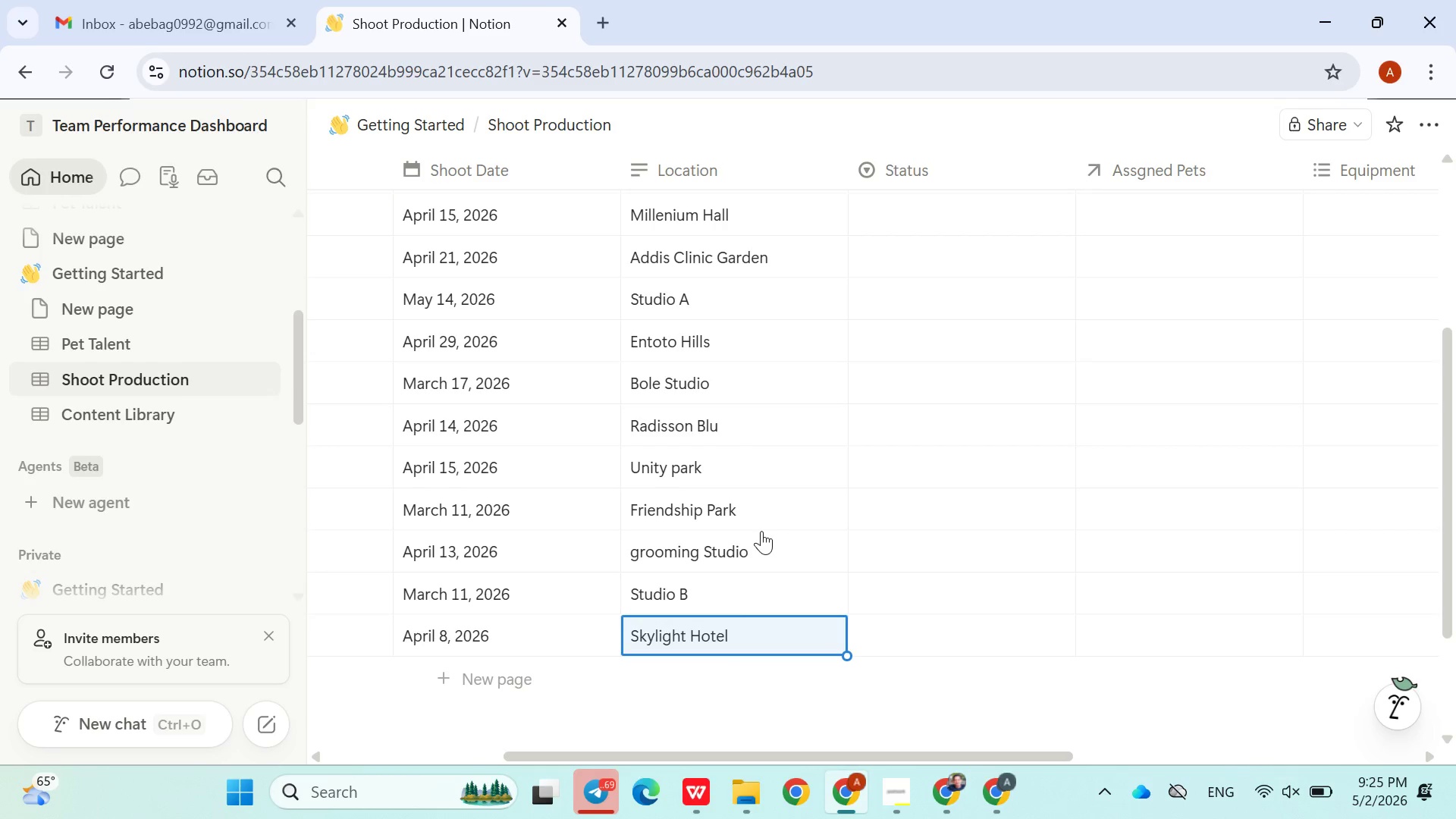 
key(Enter)
 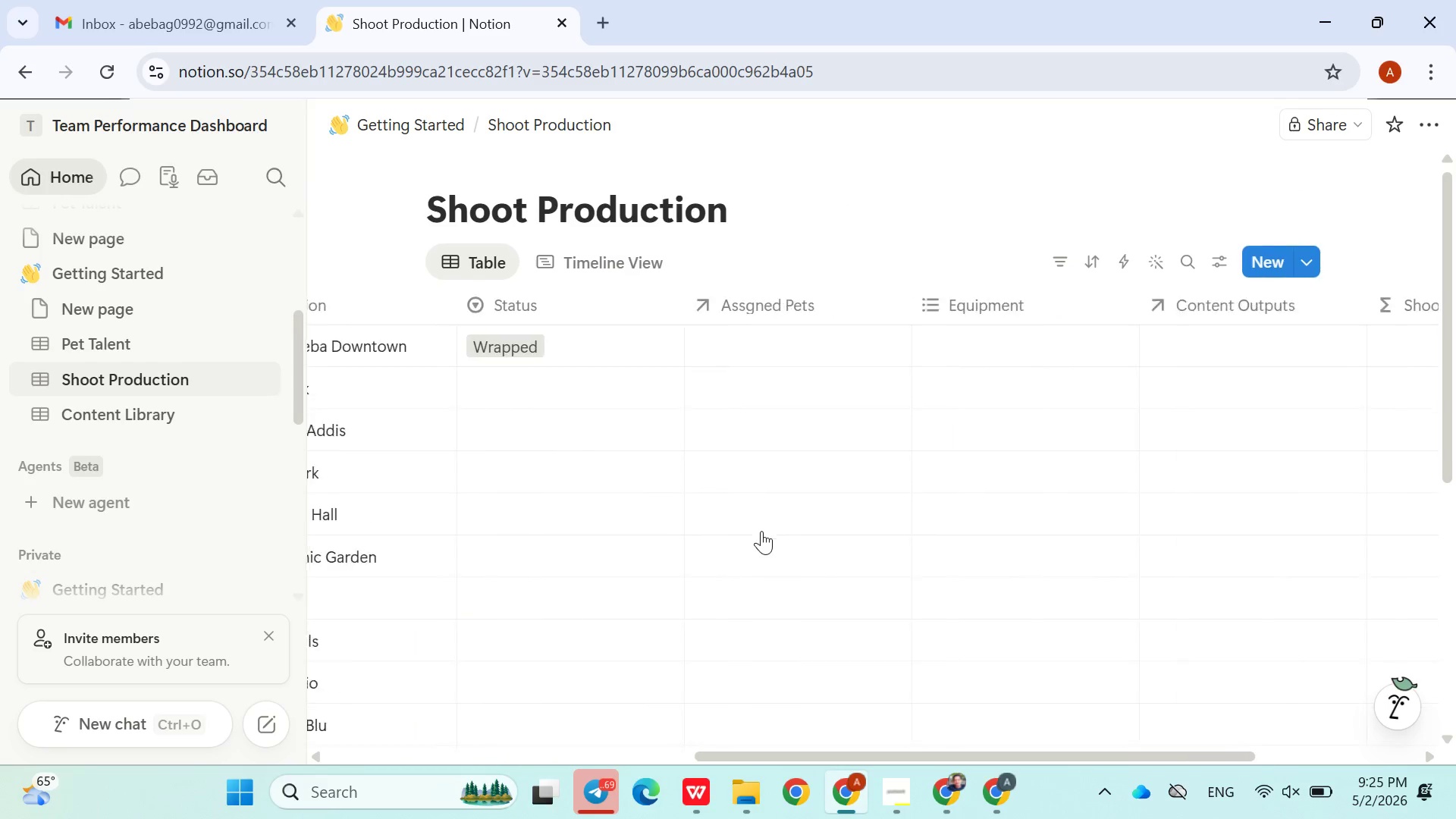 
mouse_move([682, 497])
 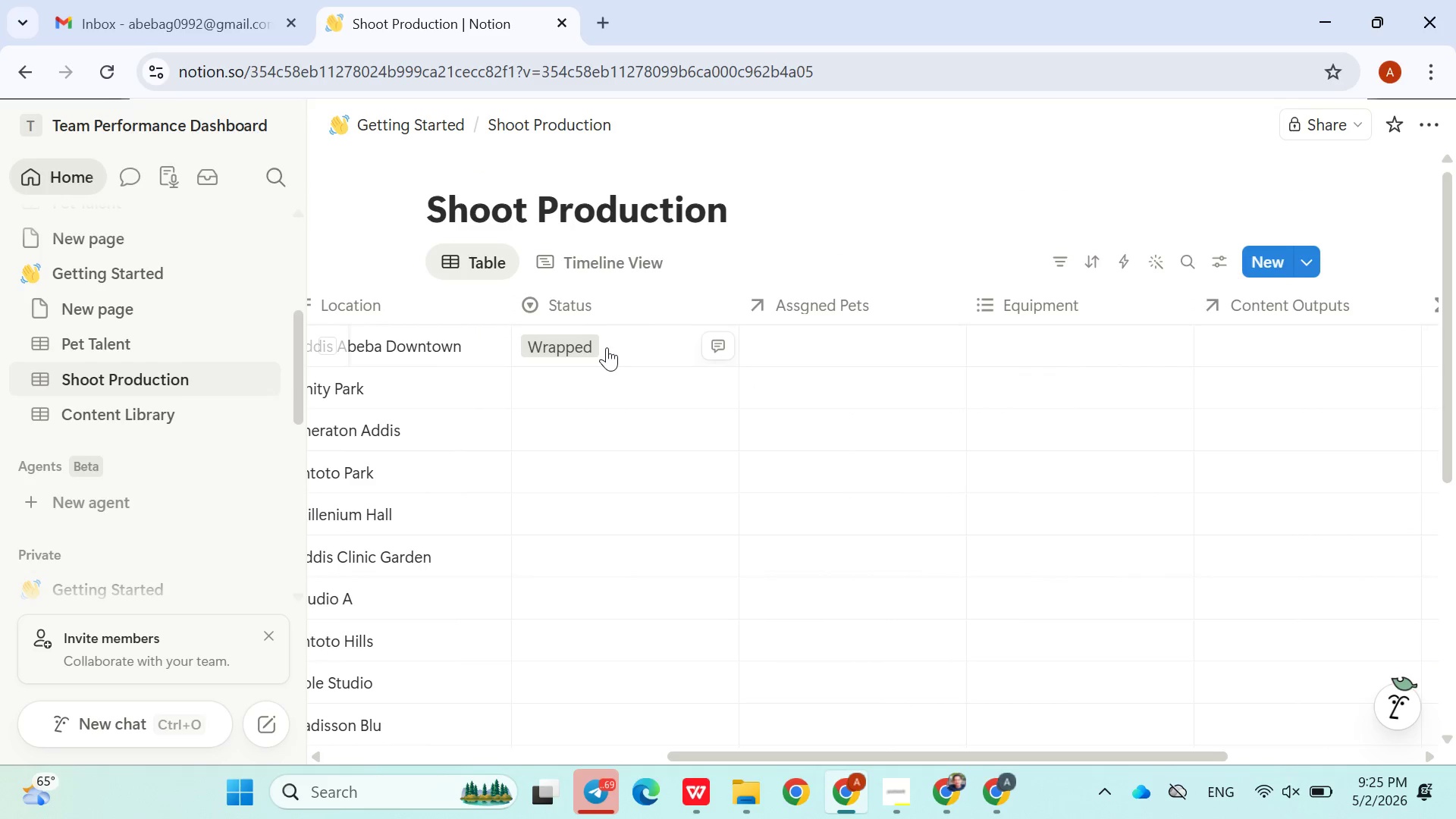 
left_click([607, 347])
 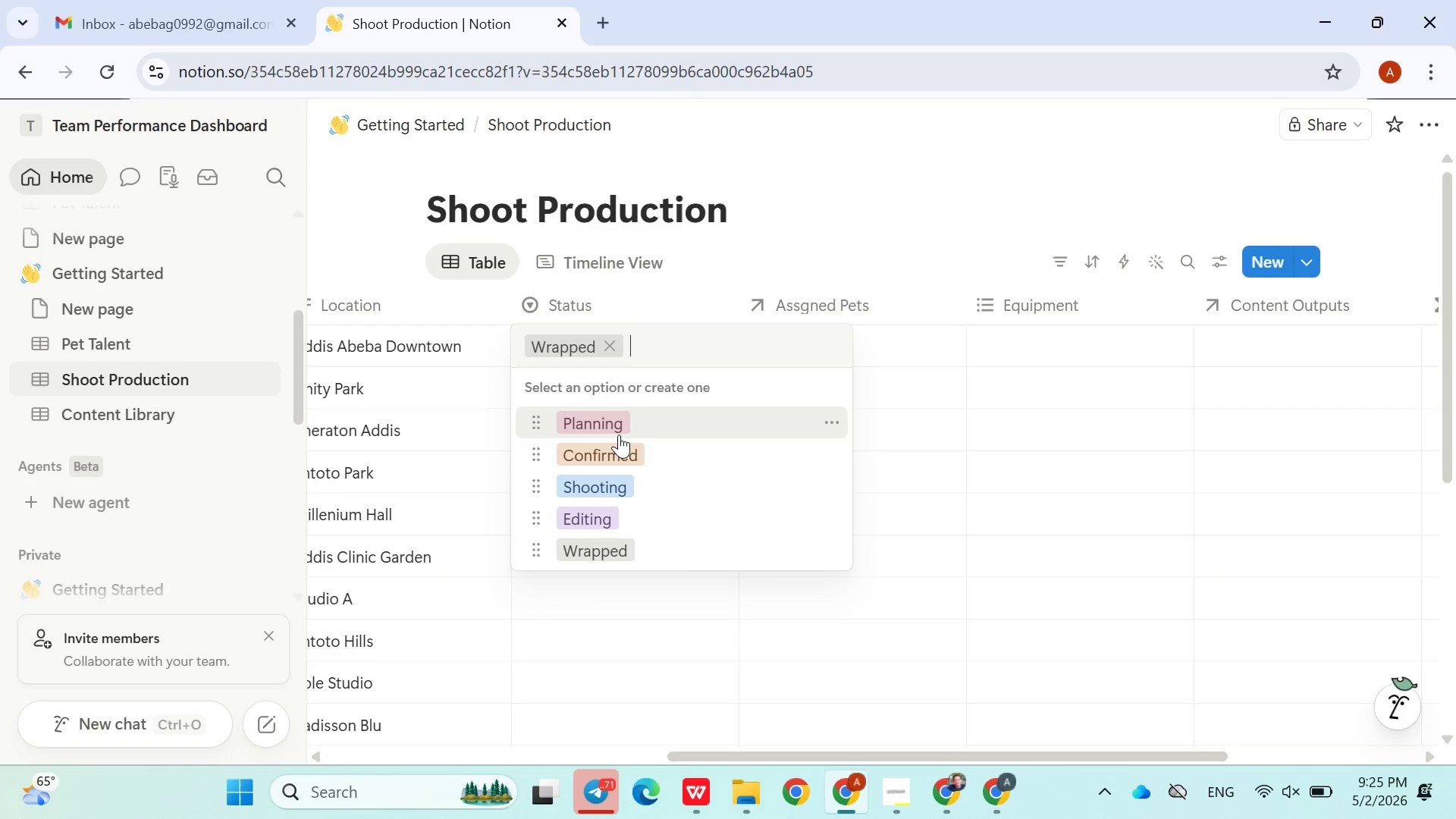 
left_click([619, 435])
 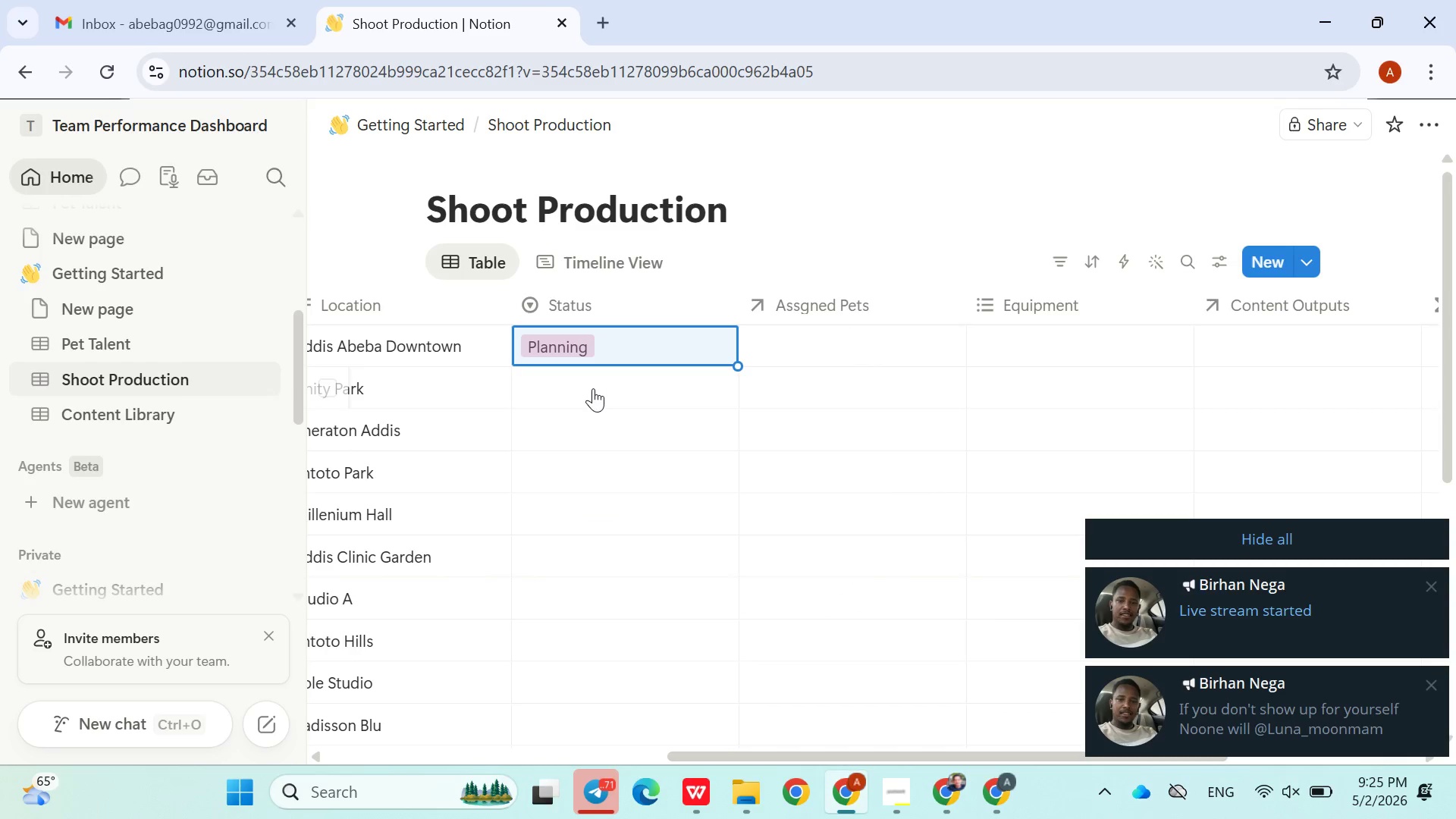 
left_click([593, 388])
 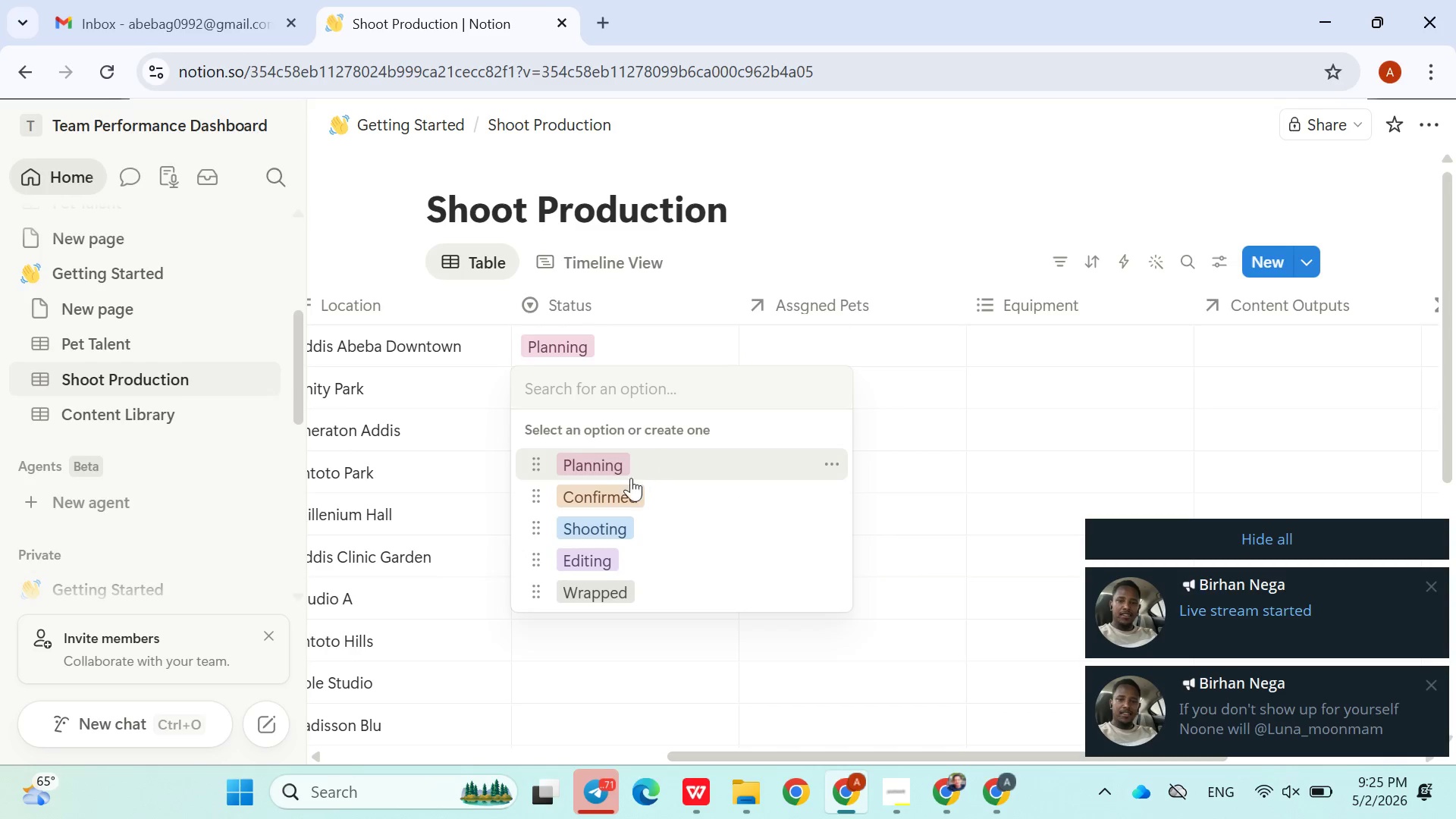 
left_click([627, 485])
 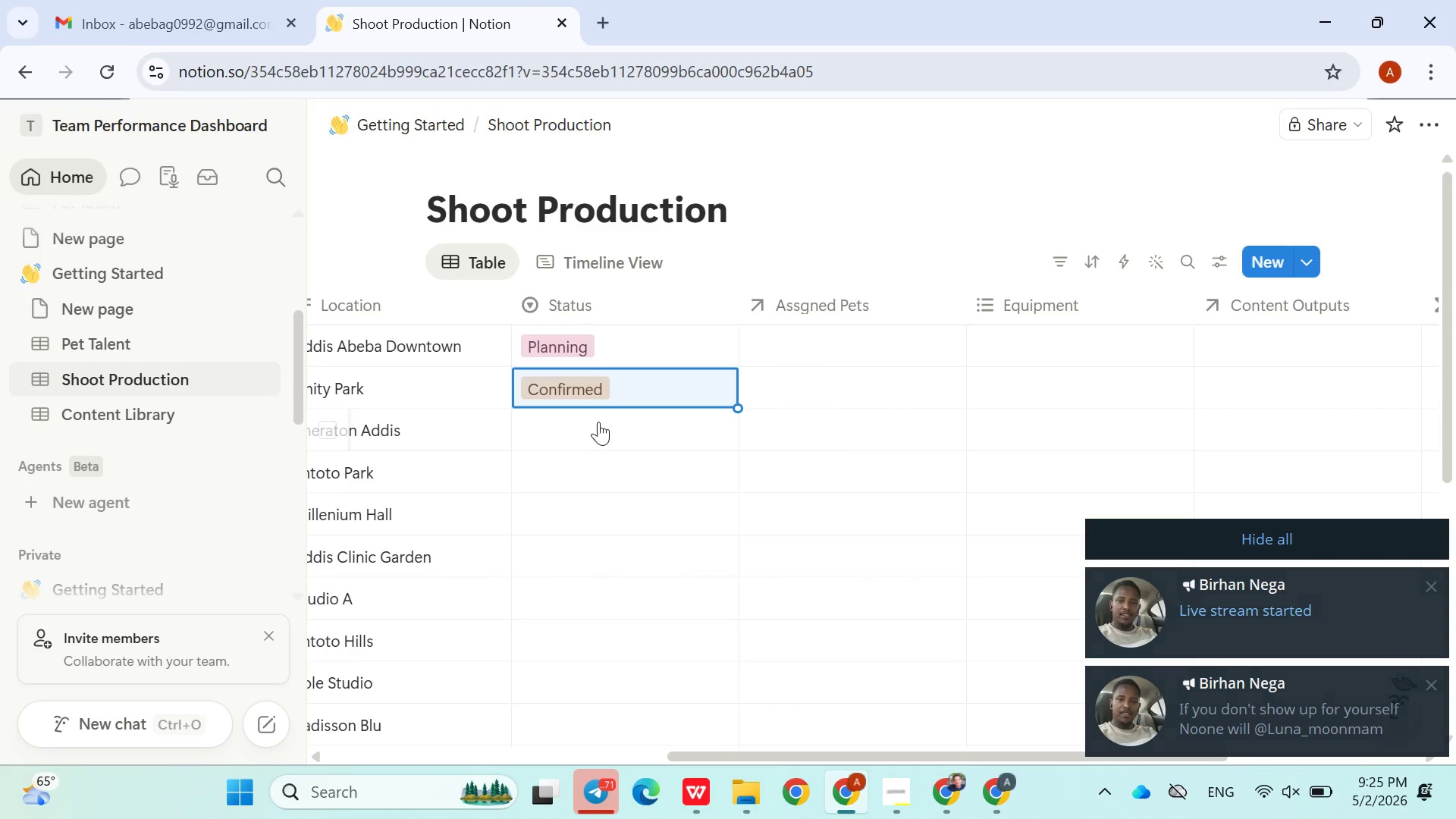 
left_click([598, 421])
 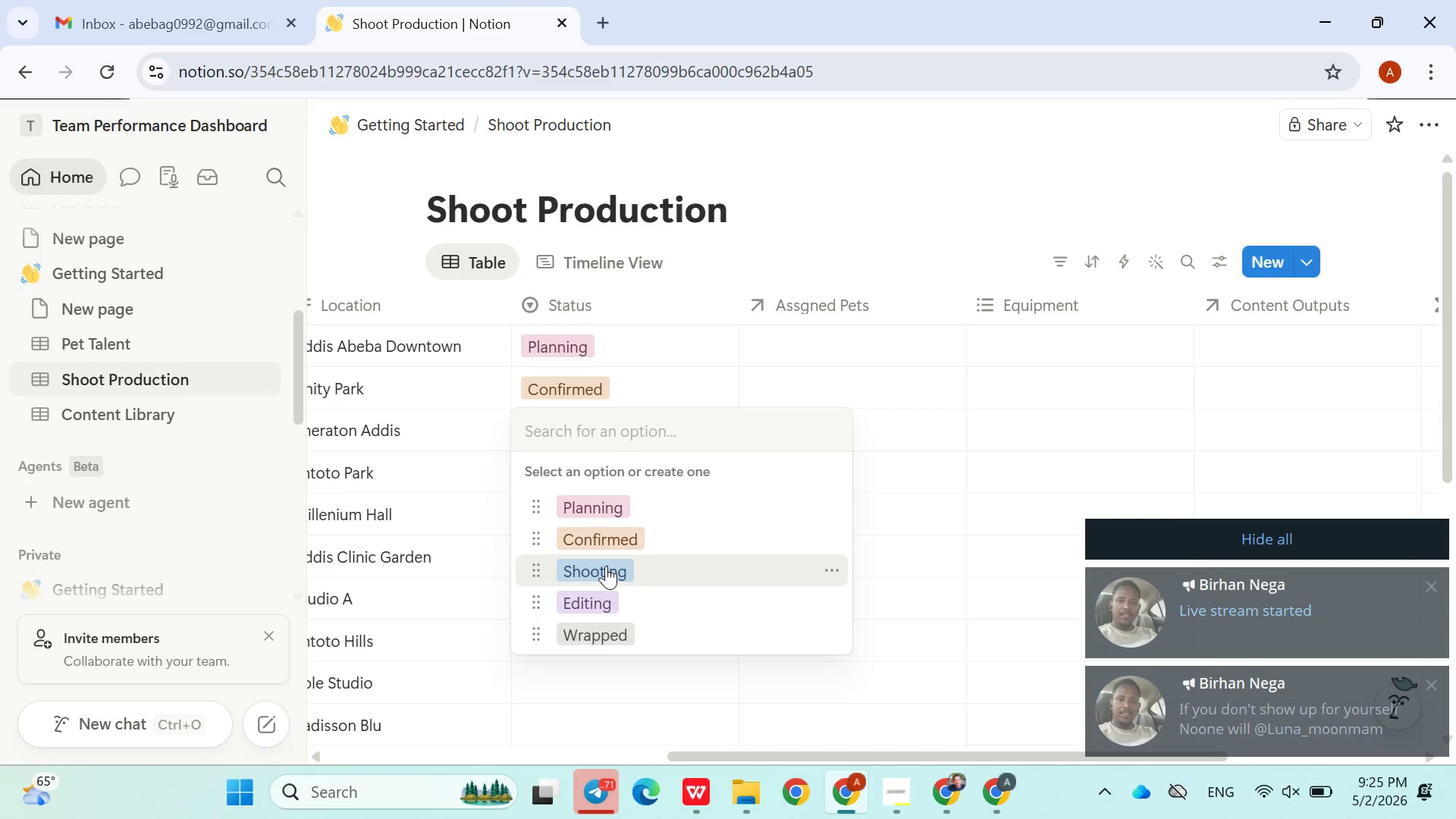 
left_click([606, 566])
 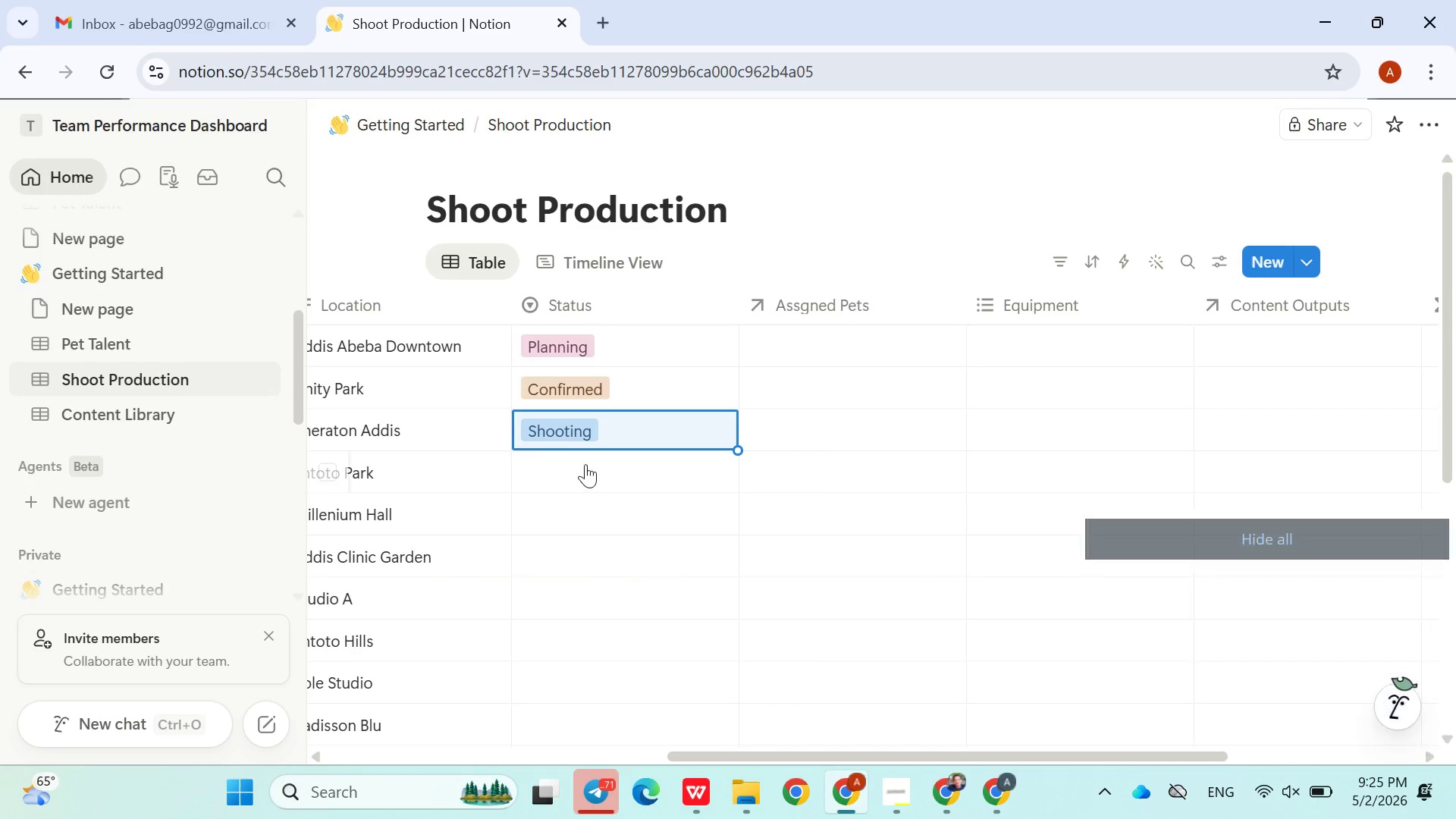 
left_click([586, 464])
 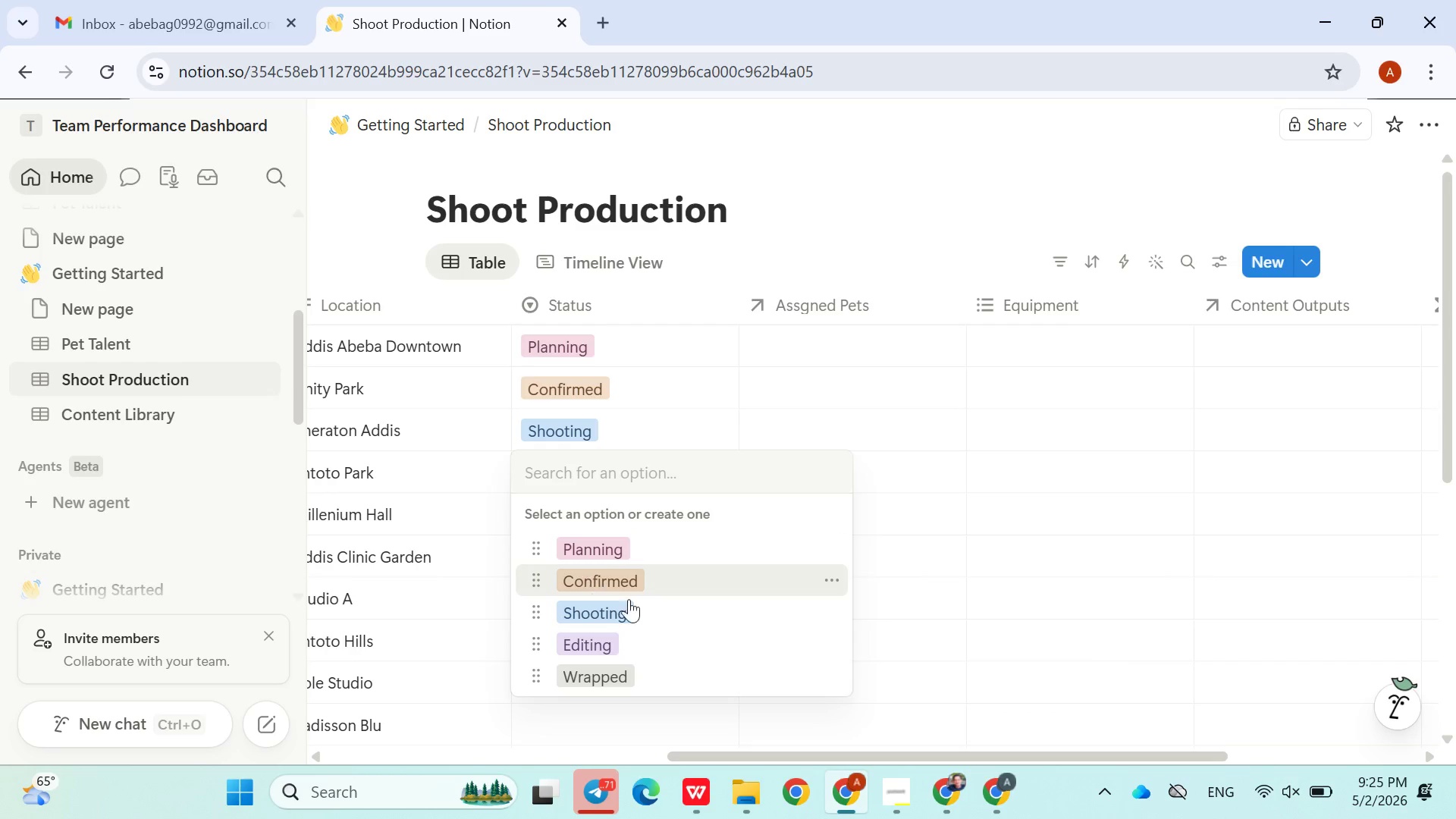 
left_click([618, 650])
 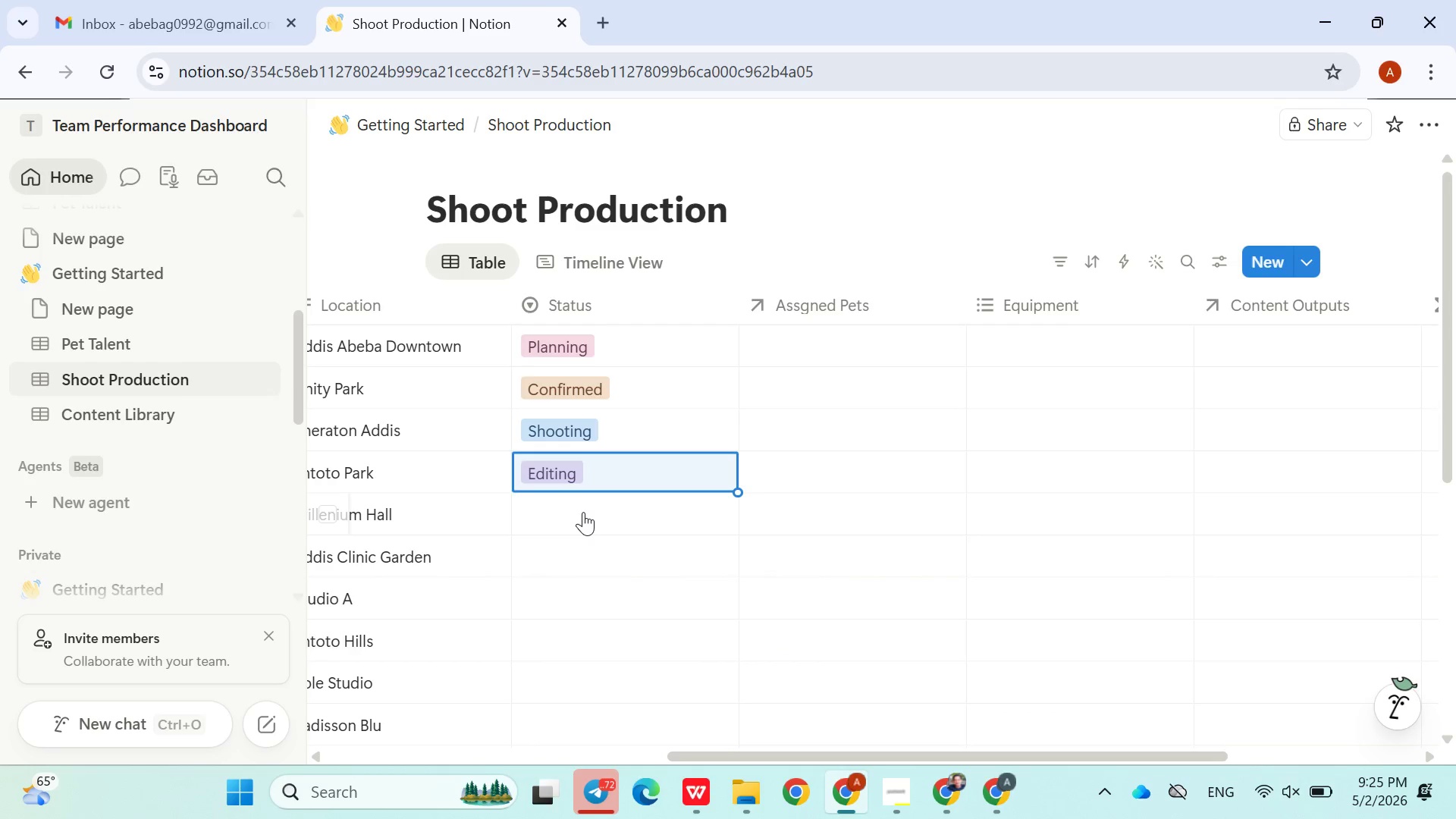 
left_click([583, 512])
 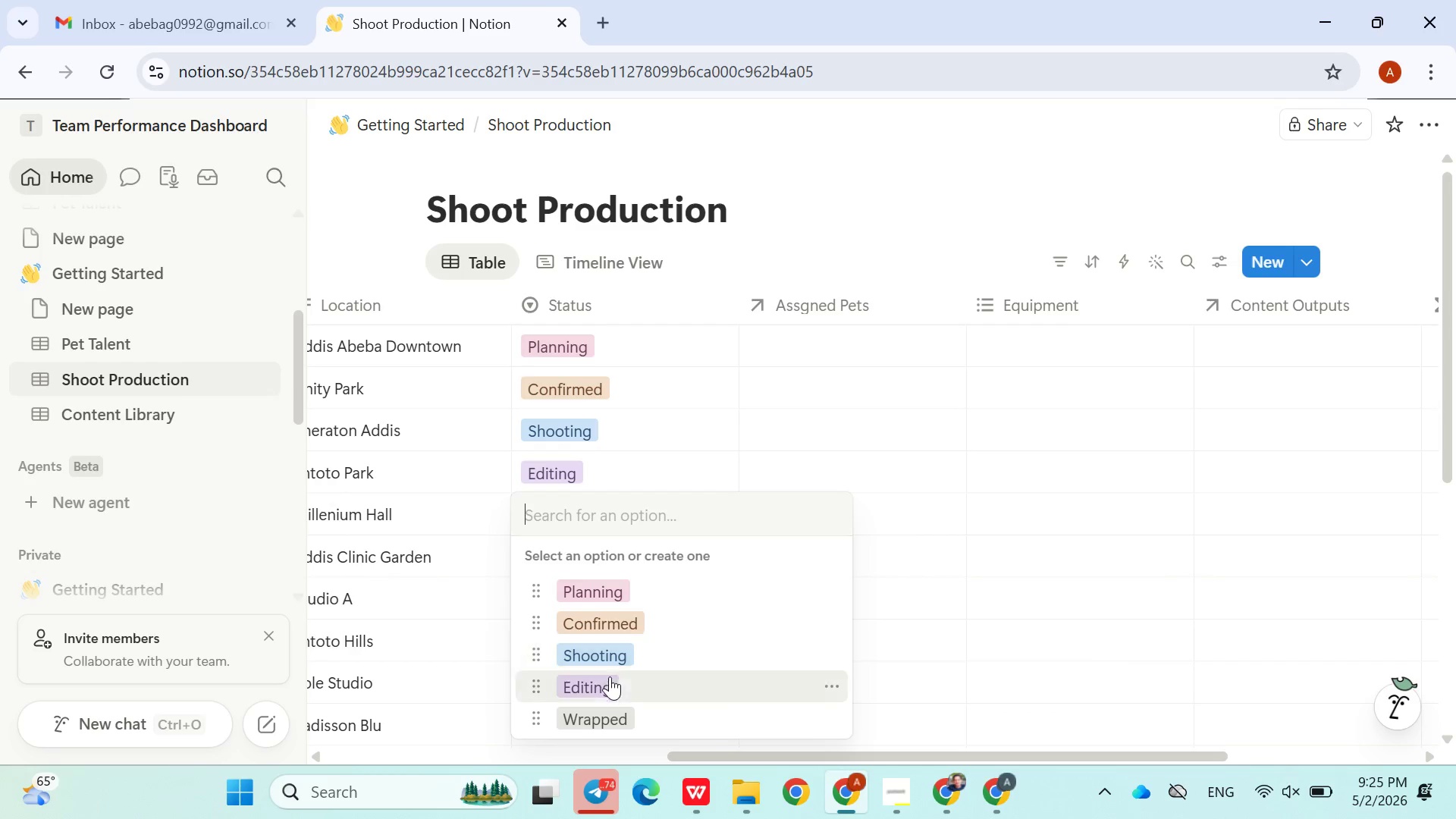 
left_click([616, 596])
 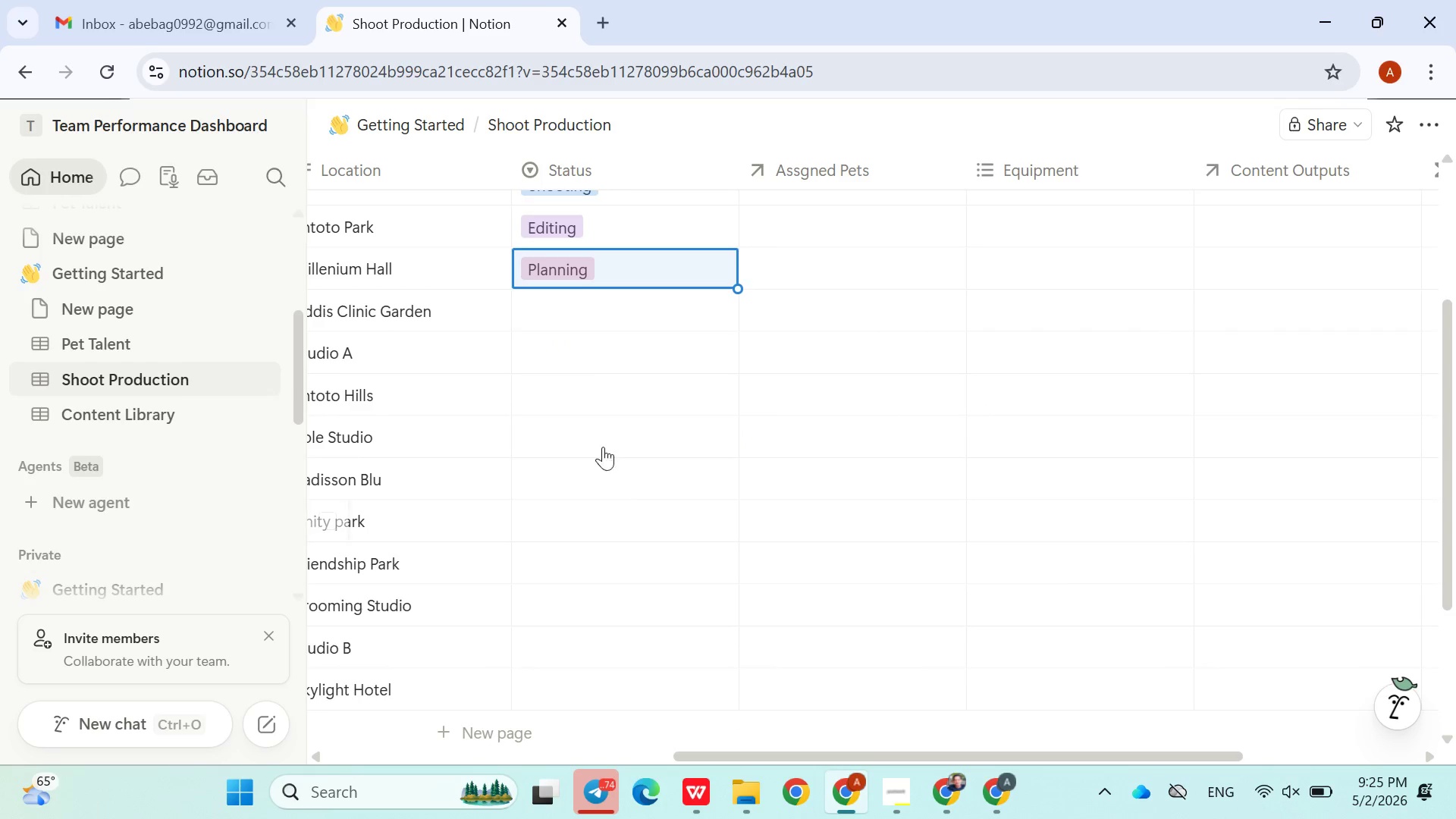 
left_click([574, 321])
 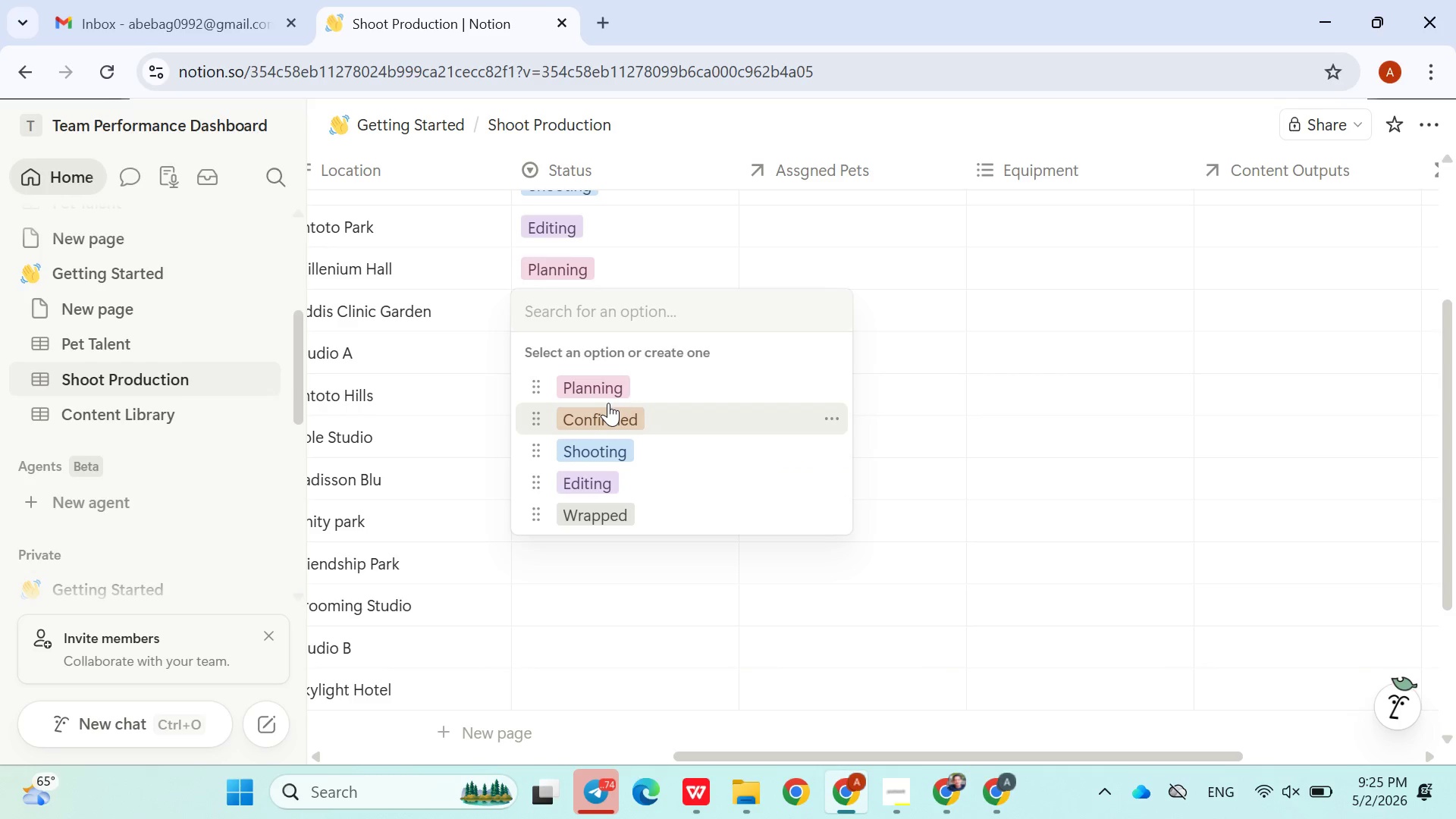 
wait(5.22)
 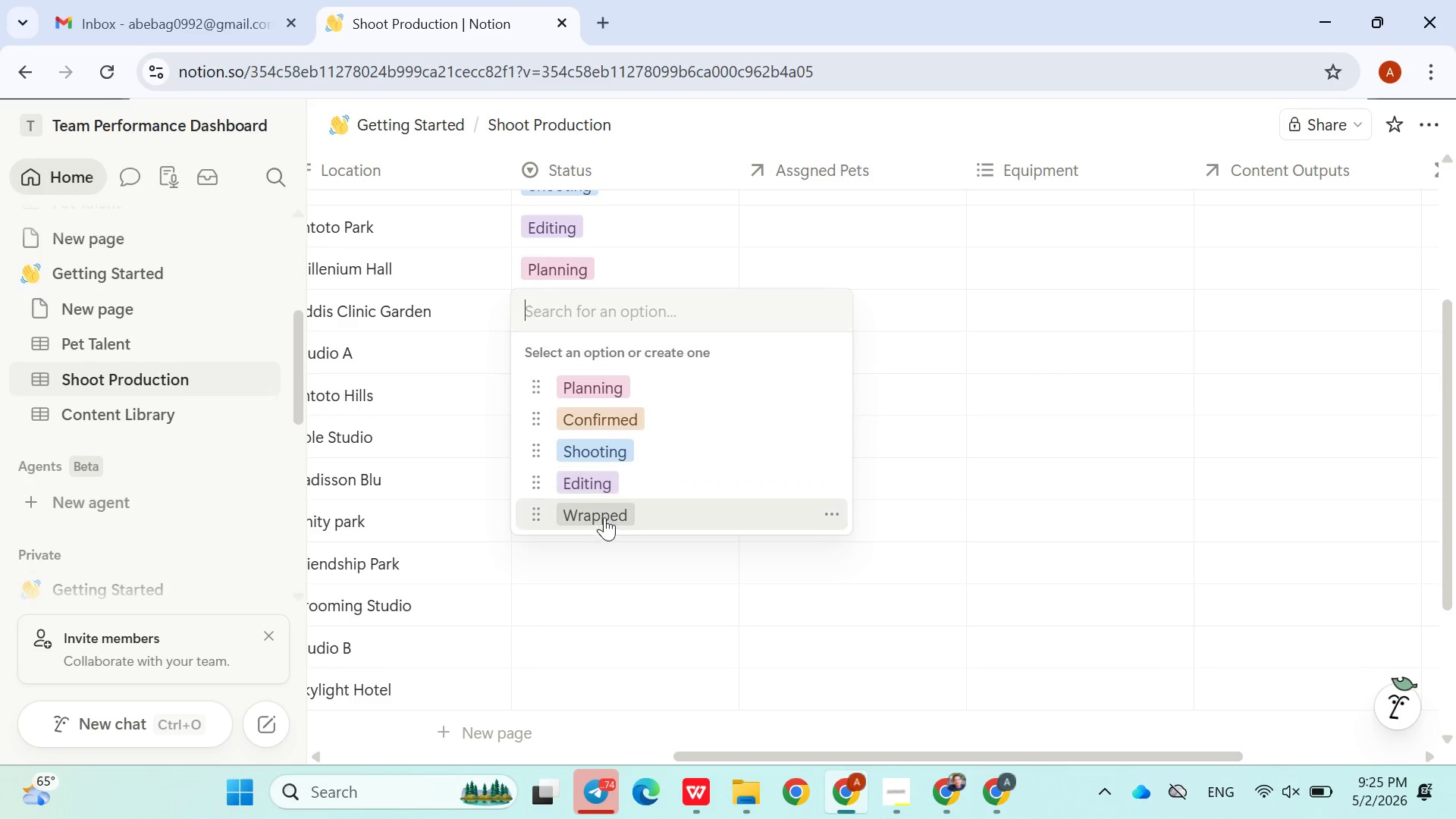 
left_click([613, 433])
 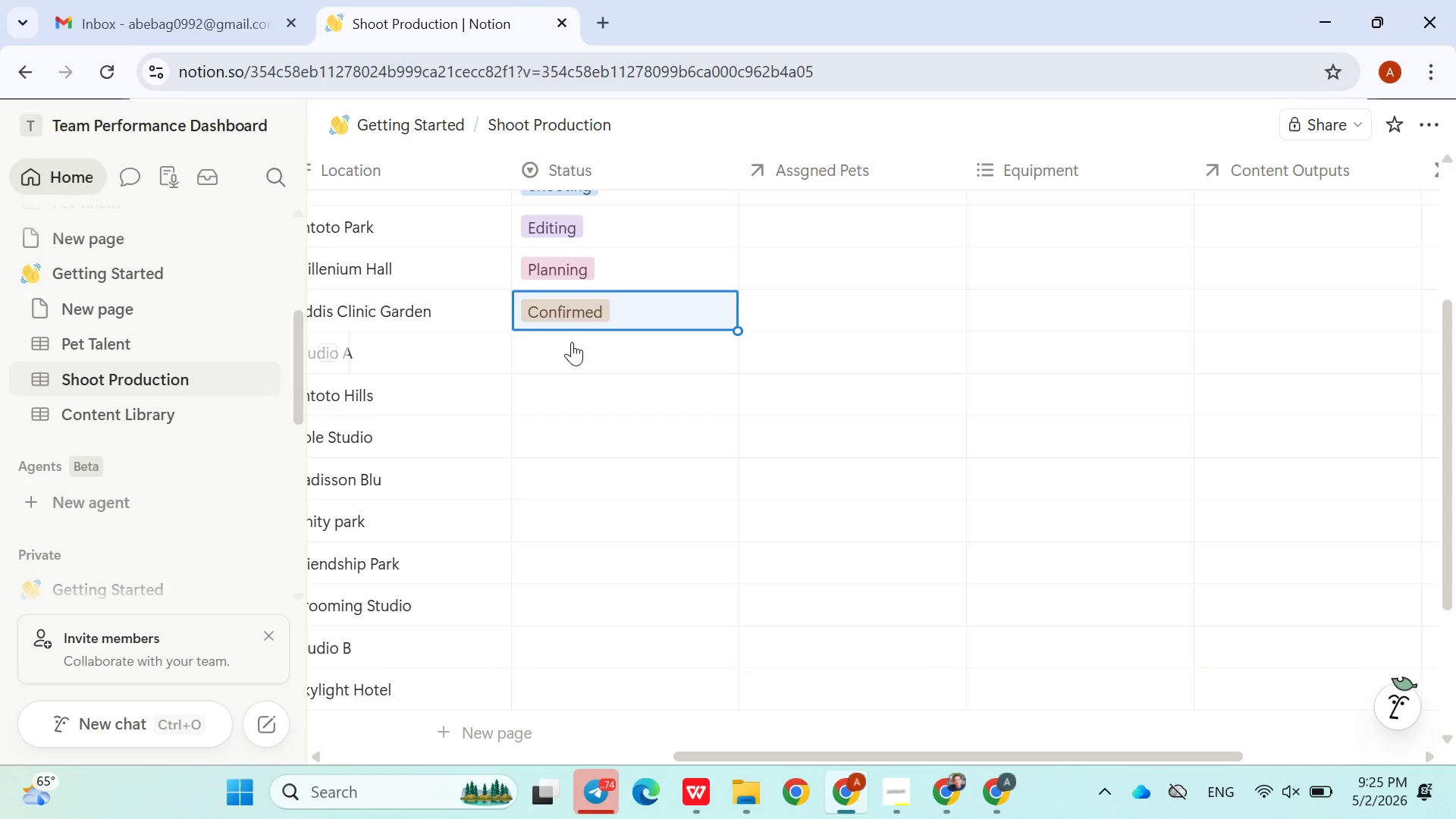 
left_click([572, 342])
 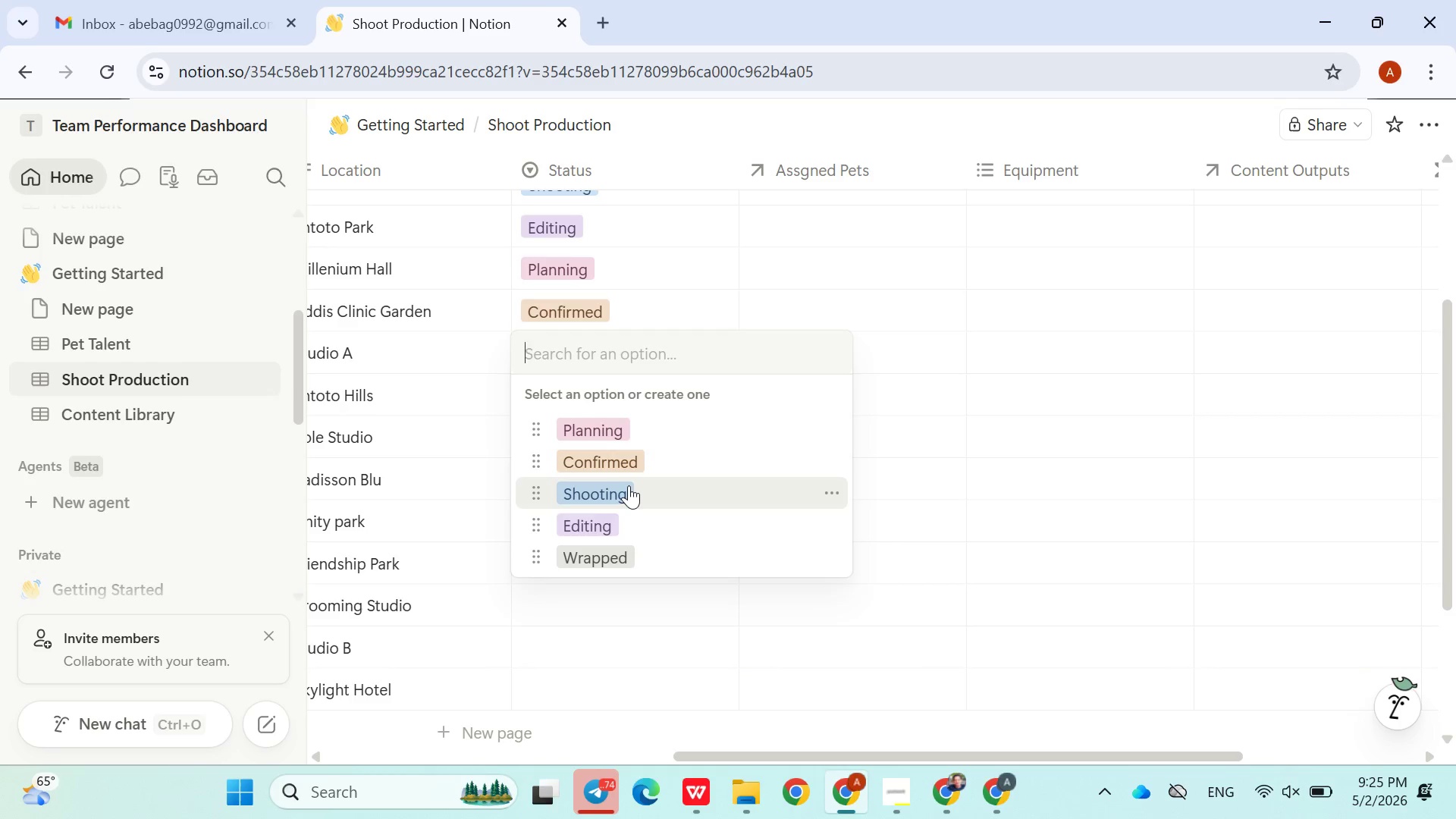 
left_click([625, 490])
 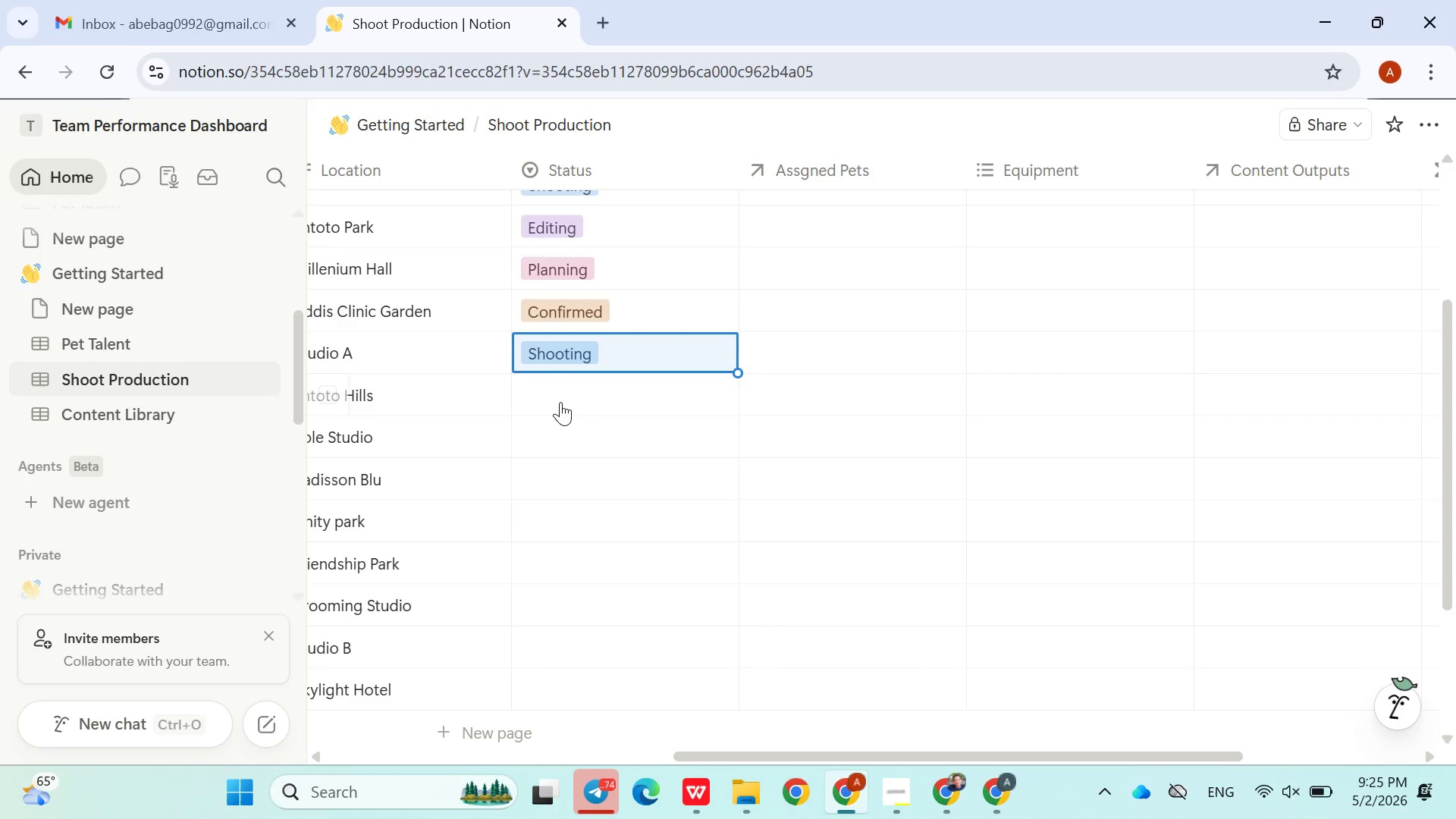 
left_click([560, 402])
 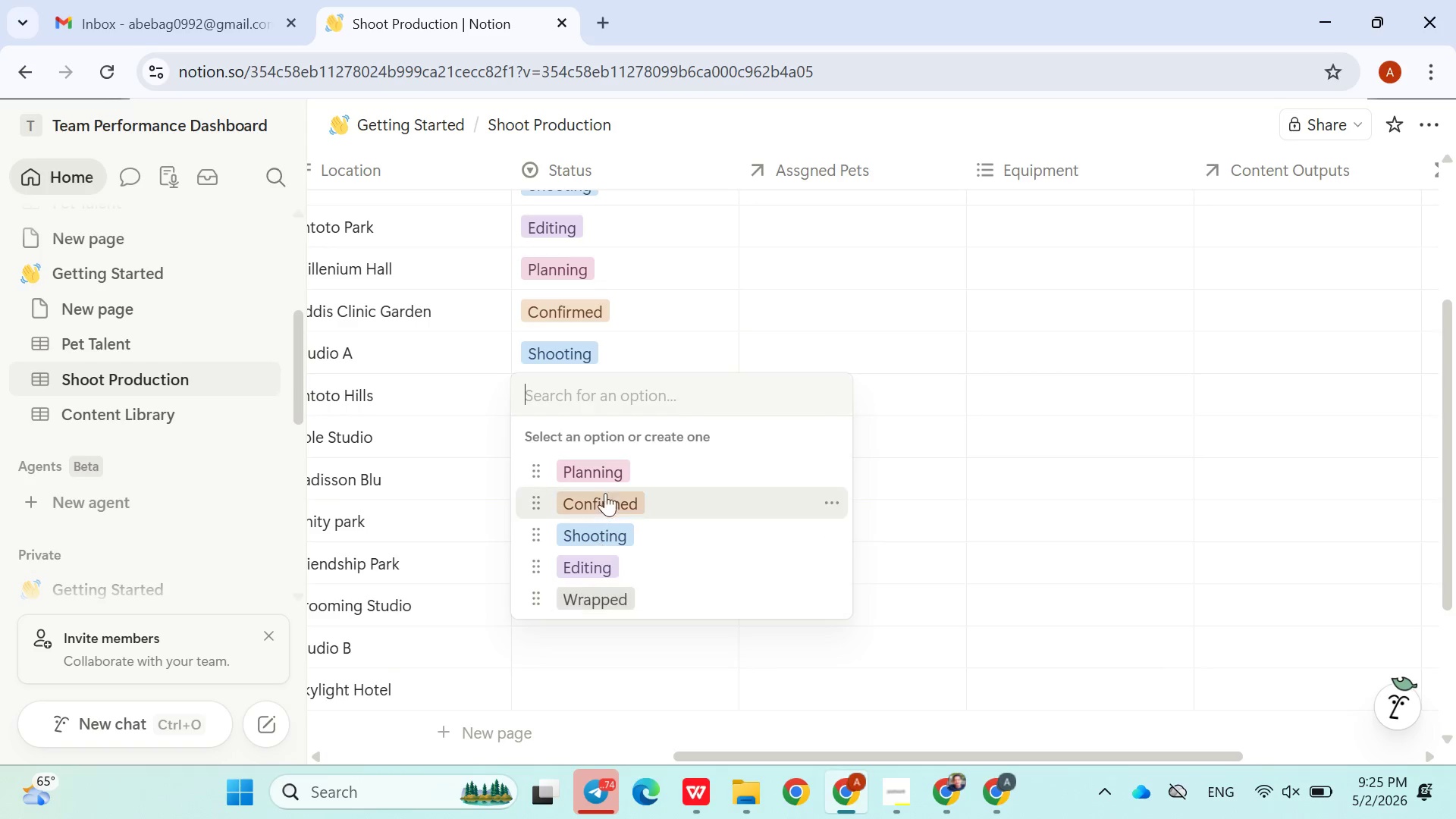 
left_click([609, 466])
 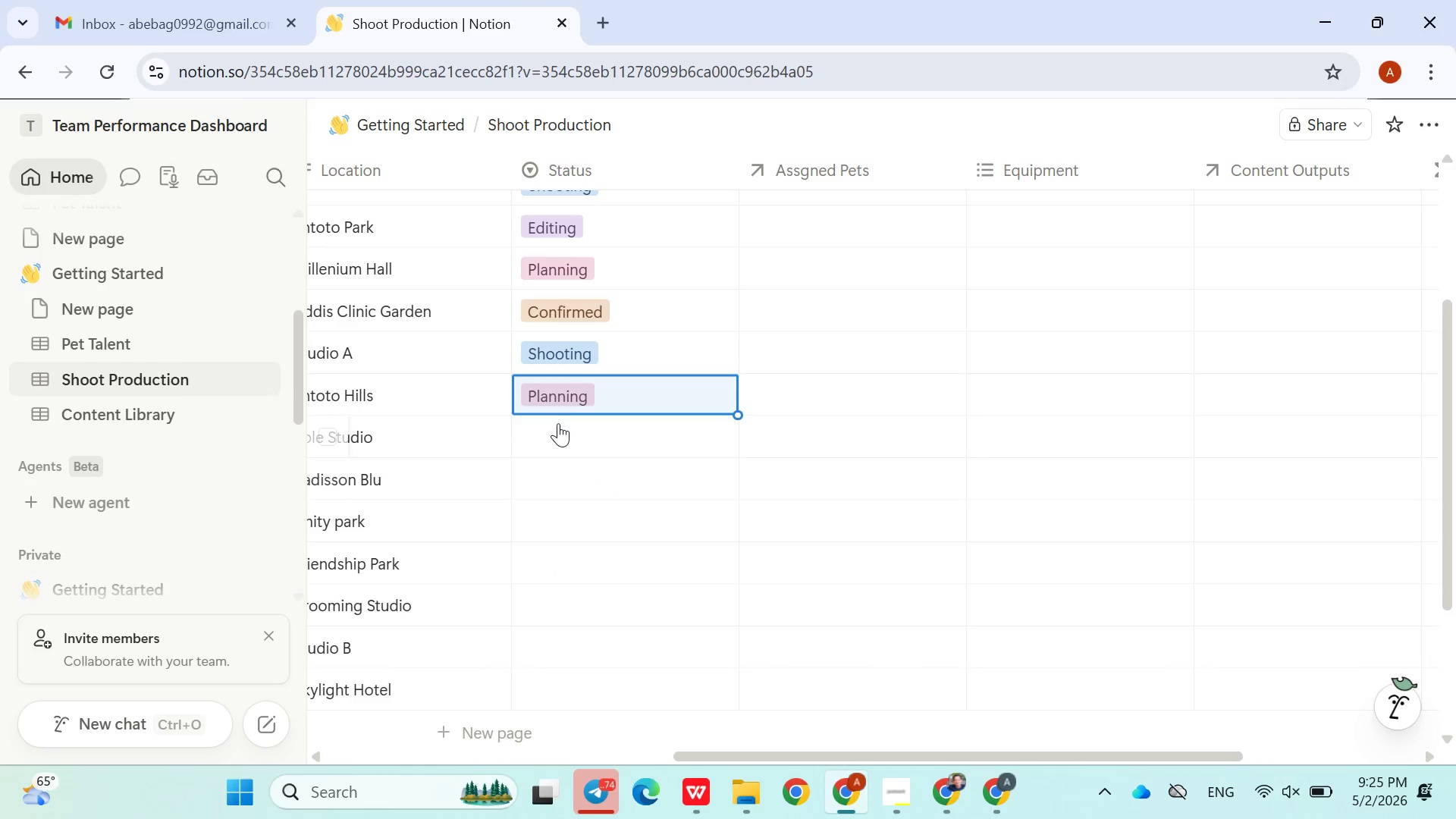 
left_click([558, 432])
 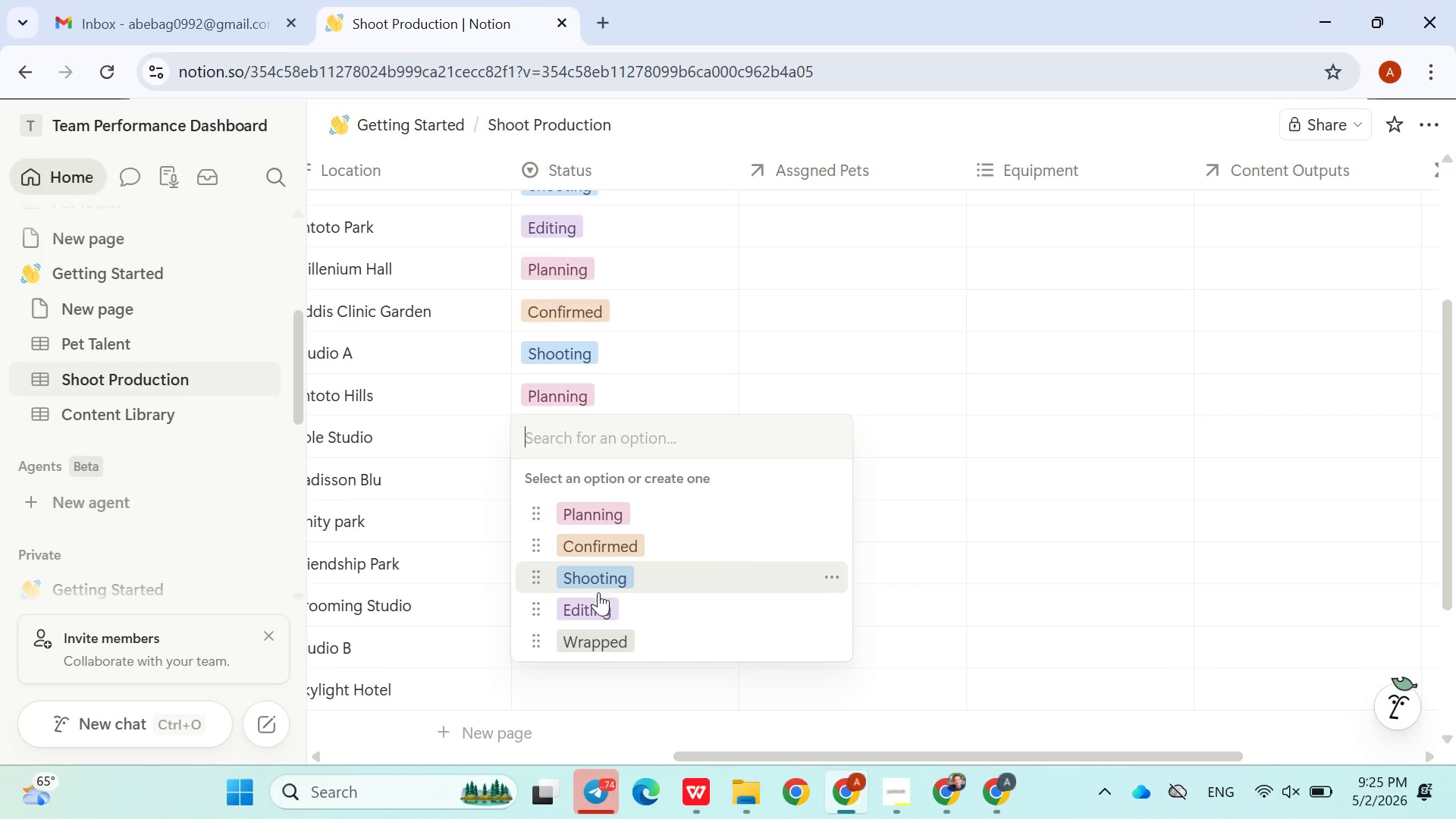 
left_click([601, 602])
 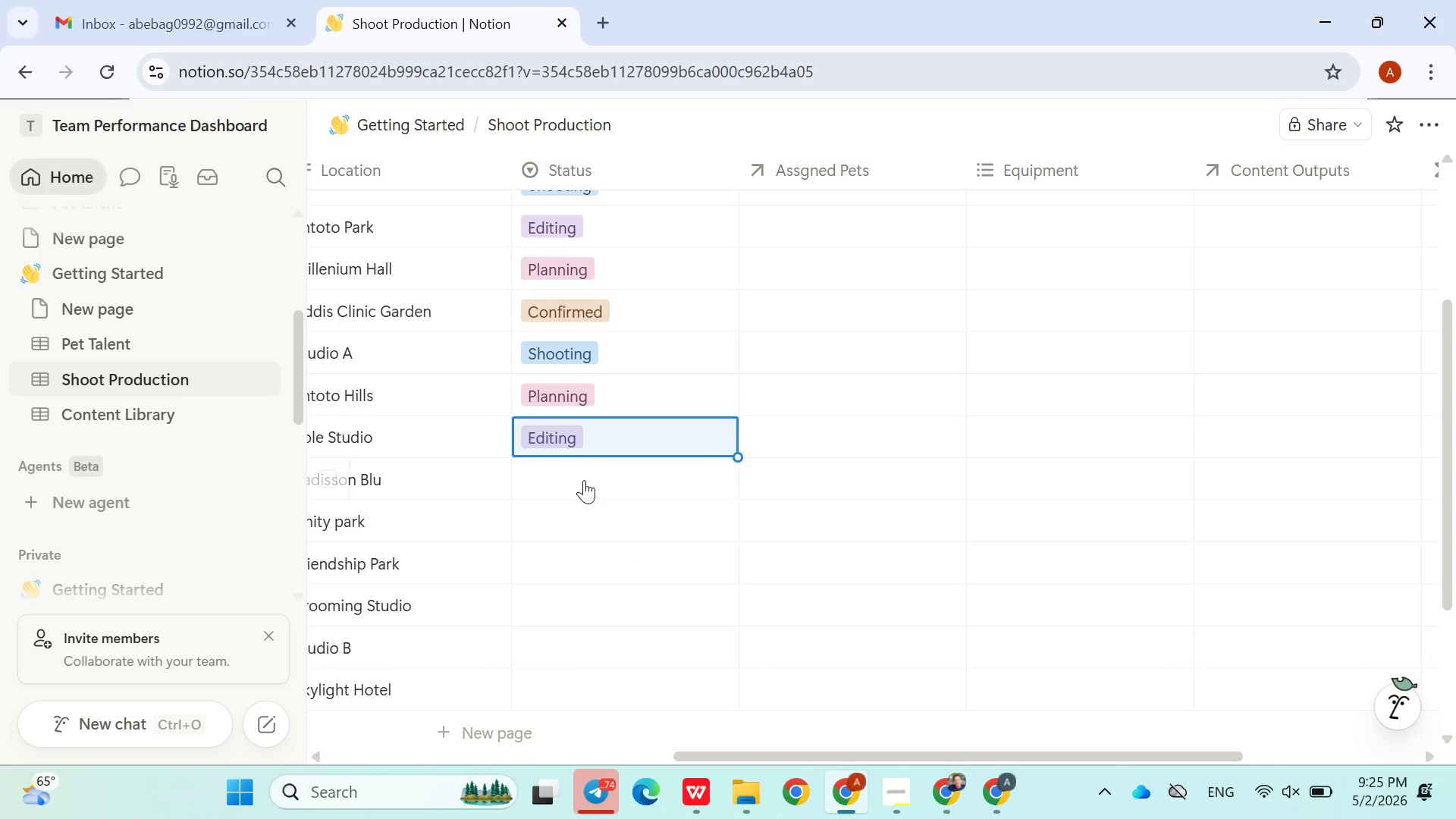 
left_click([584, 480])
 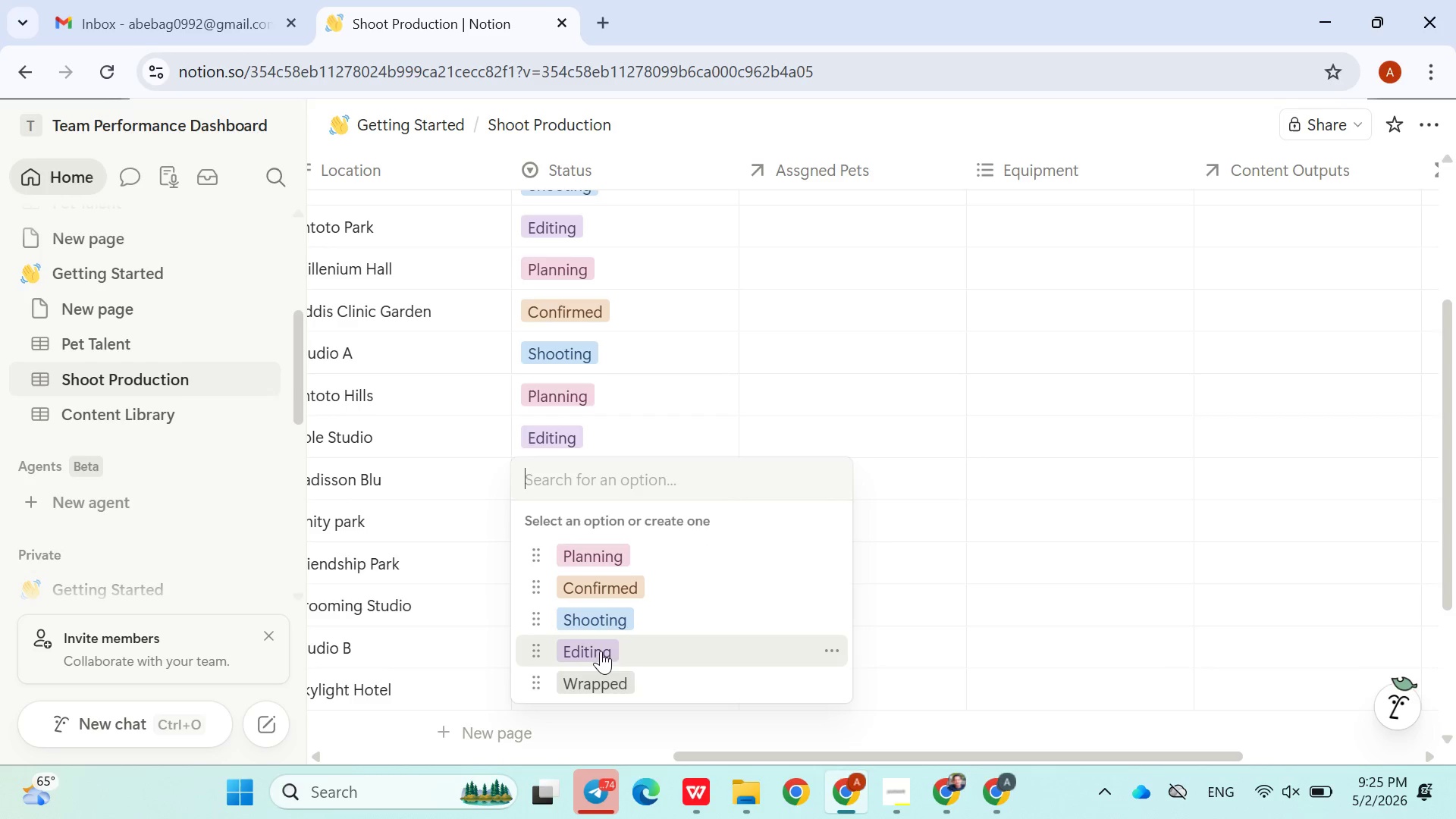 
left_click([598, 550])
 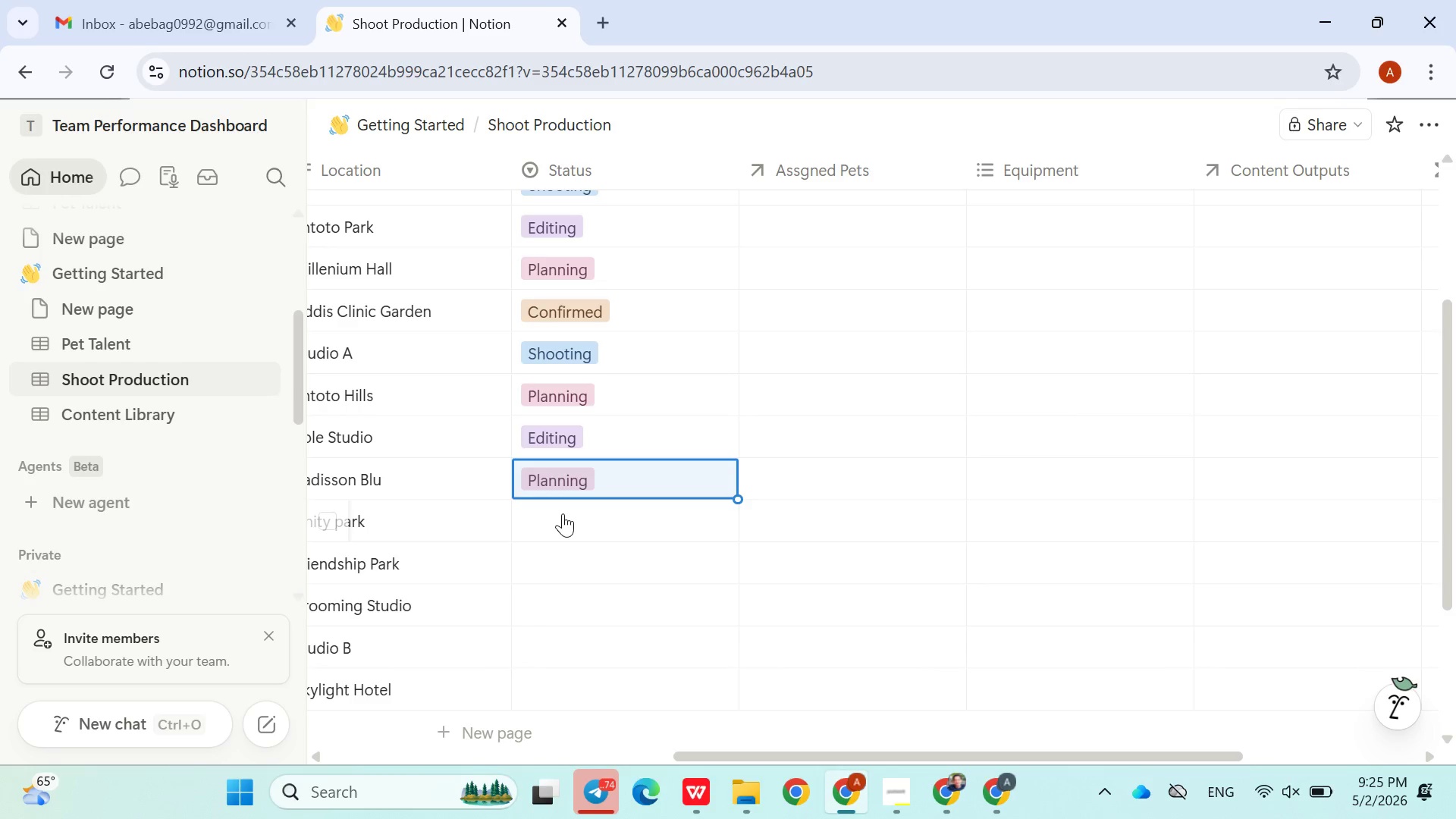 
left_click([563, 516])
 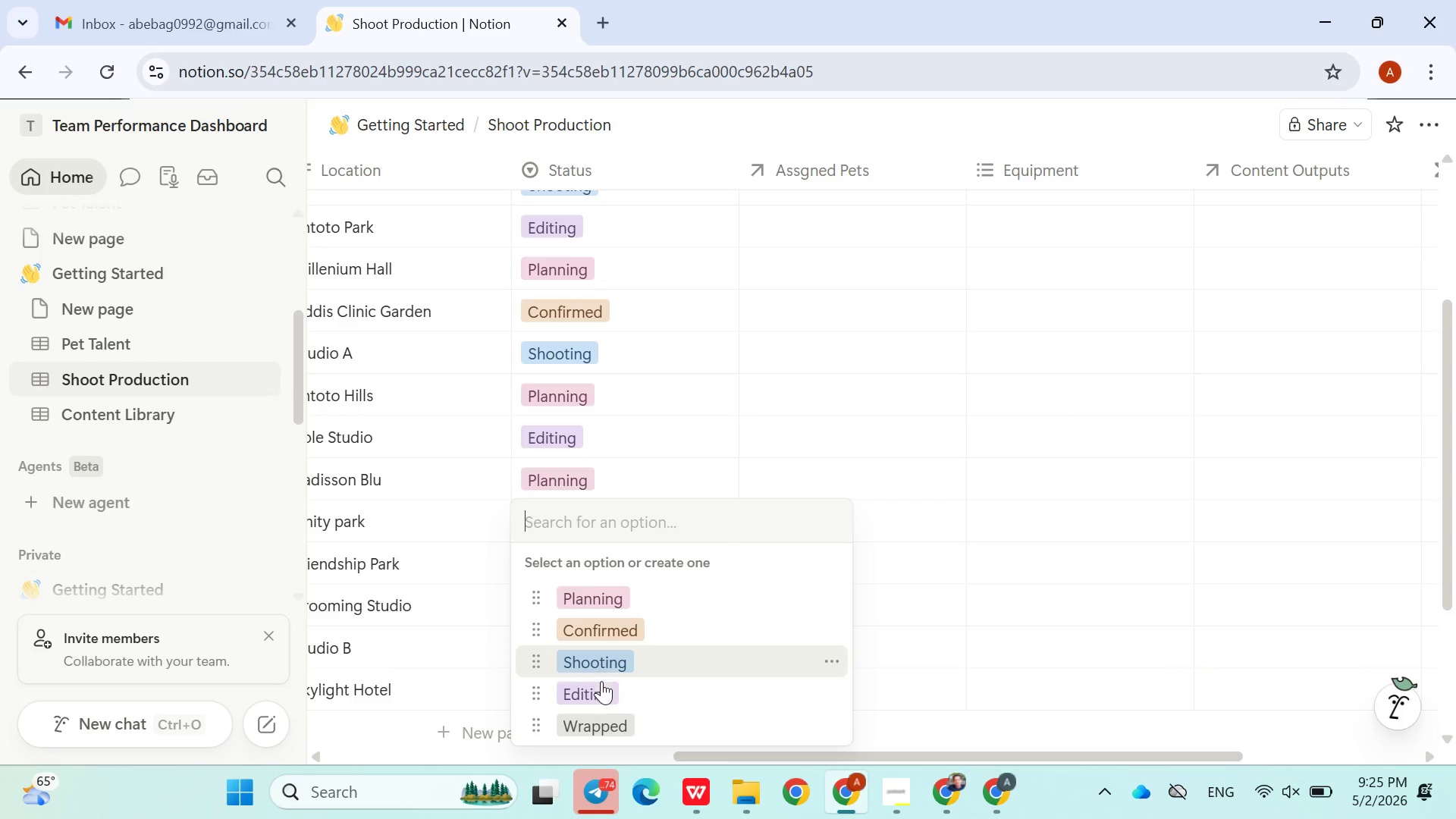 
left_click([601, 686])
 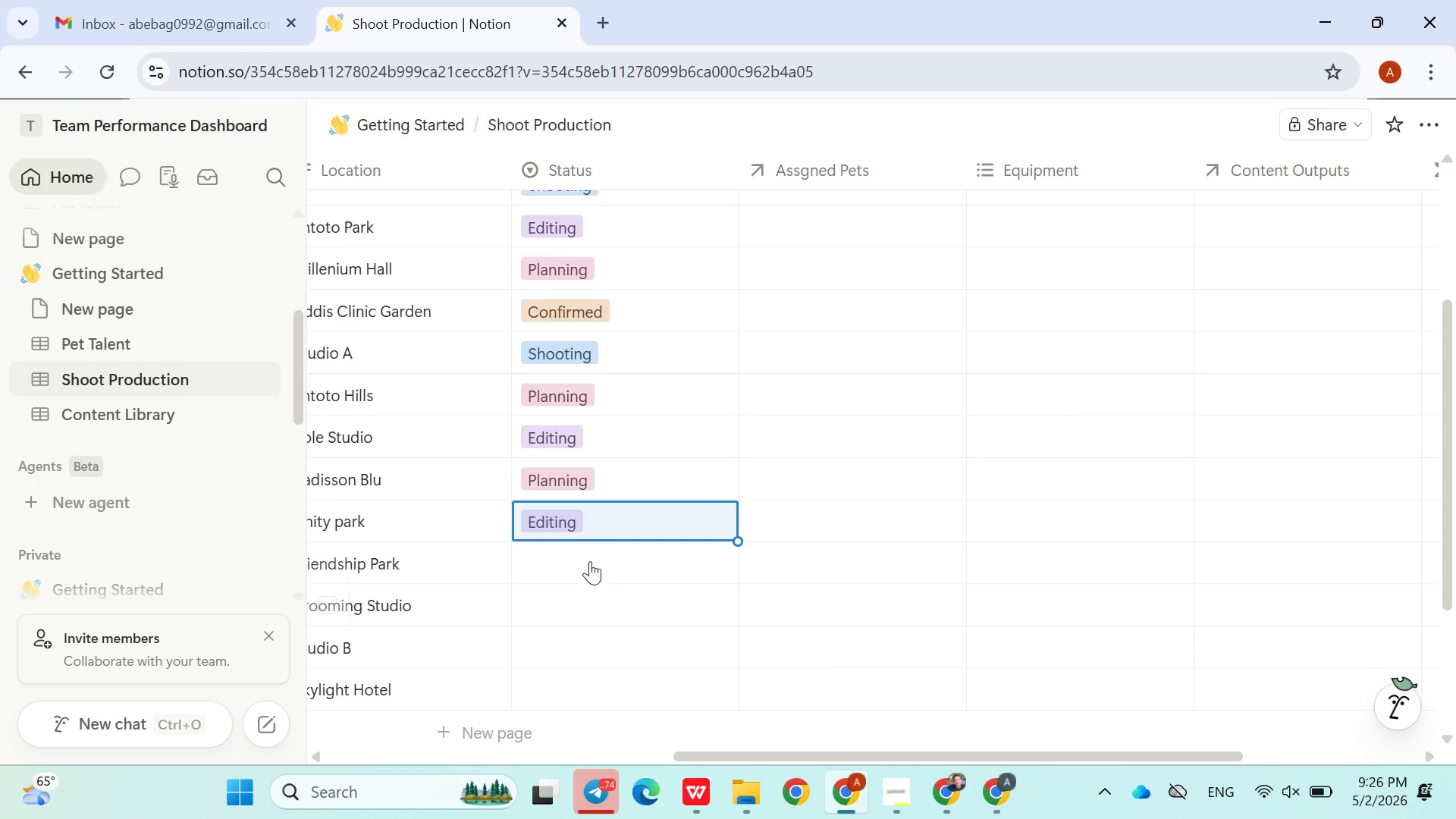 
left_click([587, 552])
 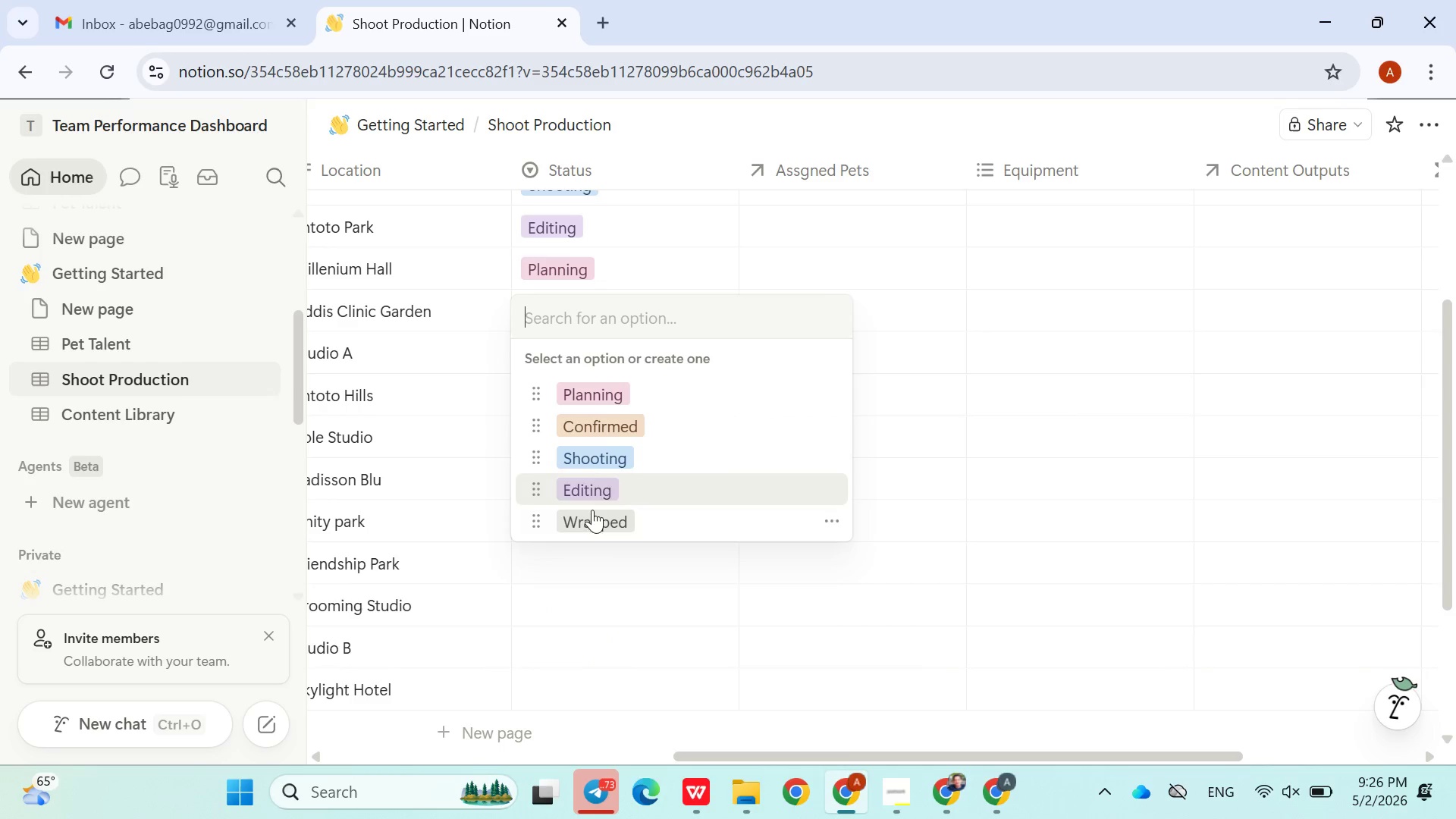 
left_click([613, 427])
 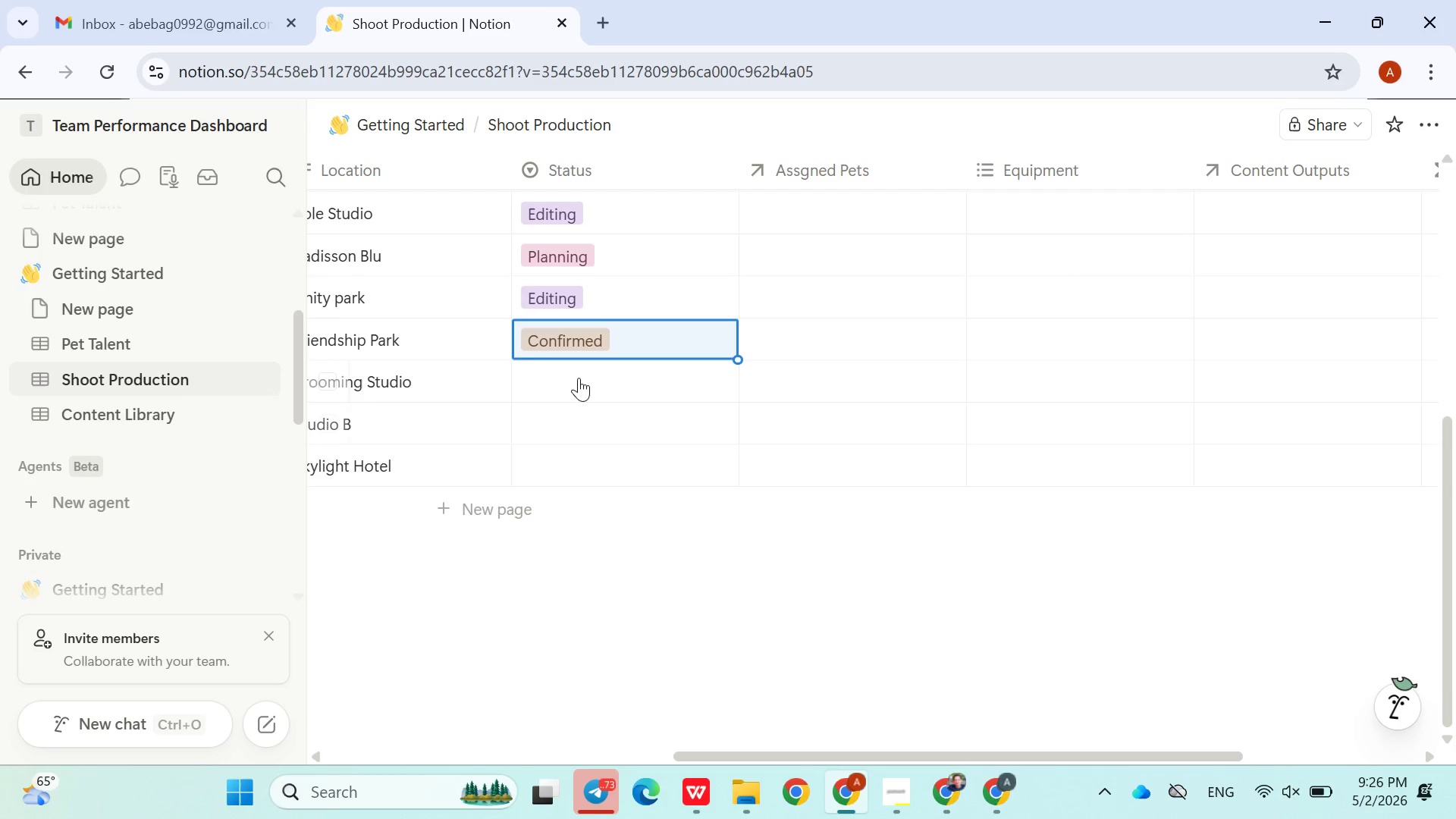 
double_click([579, 378])
 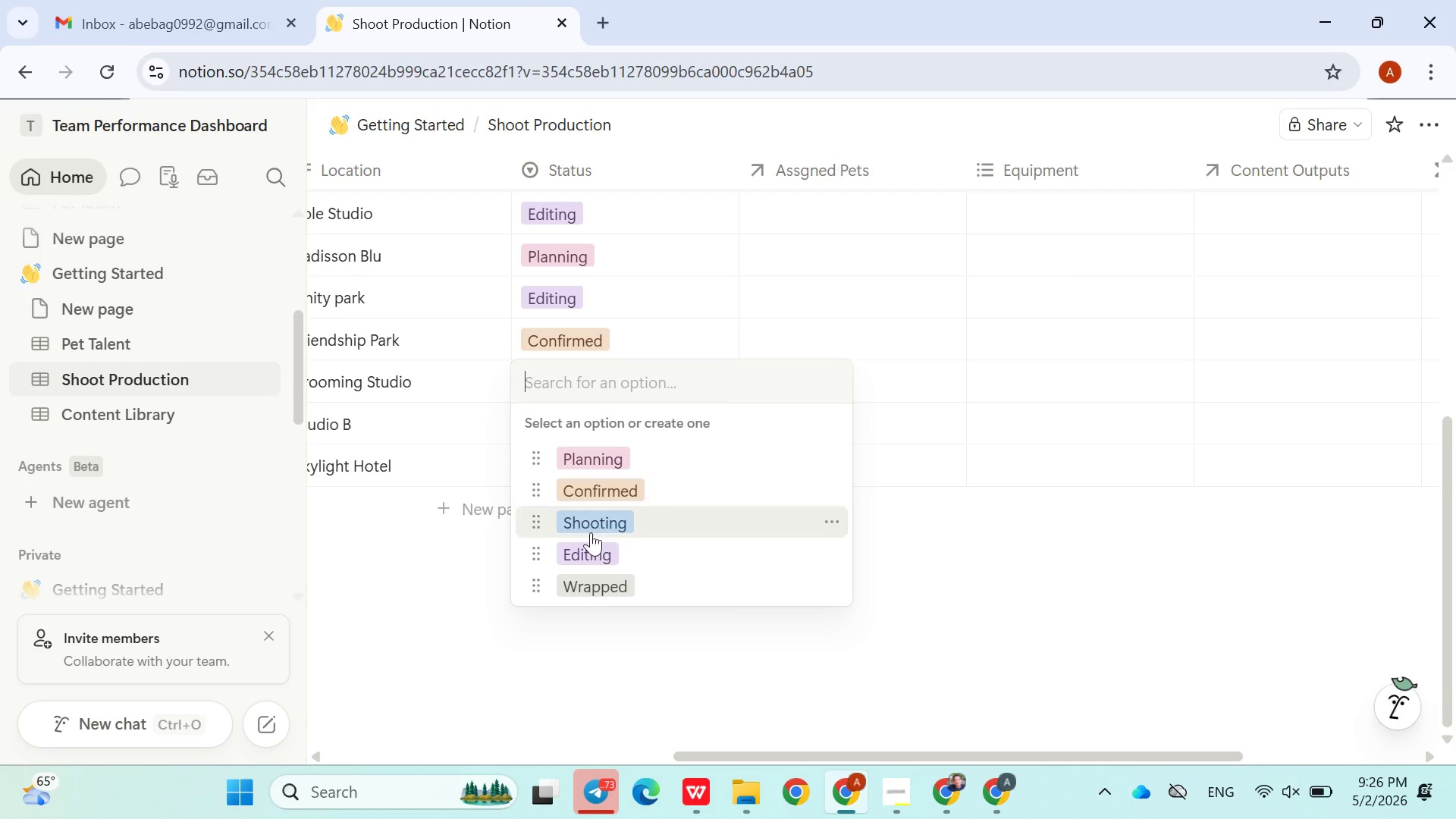 
left_click([592, 533])
 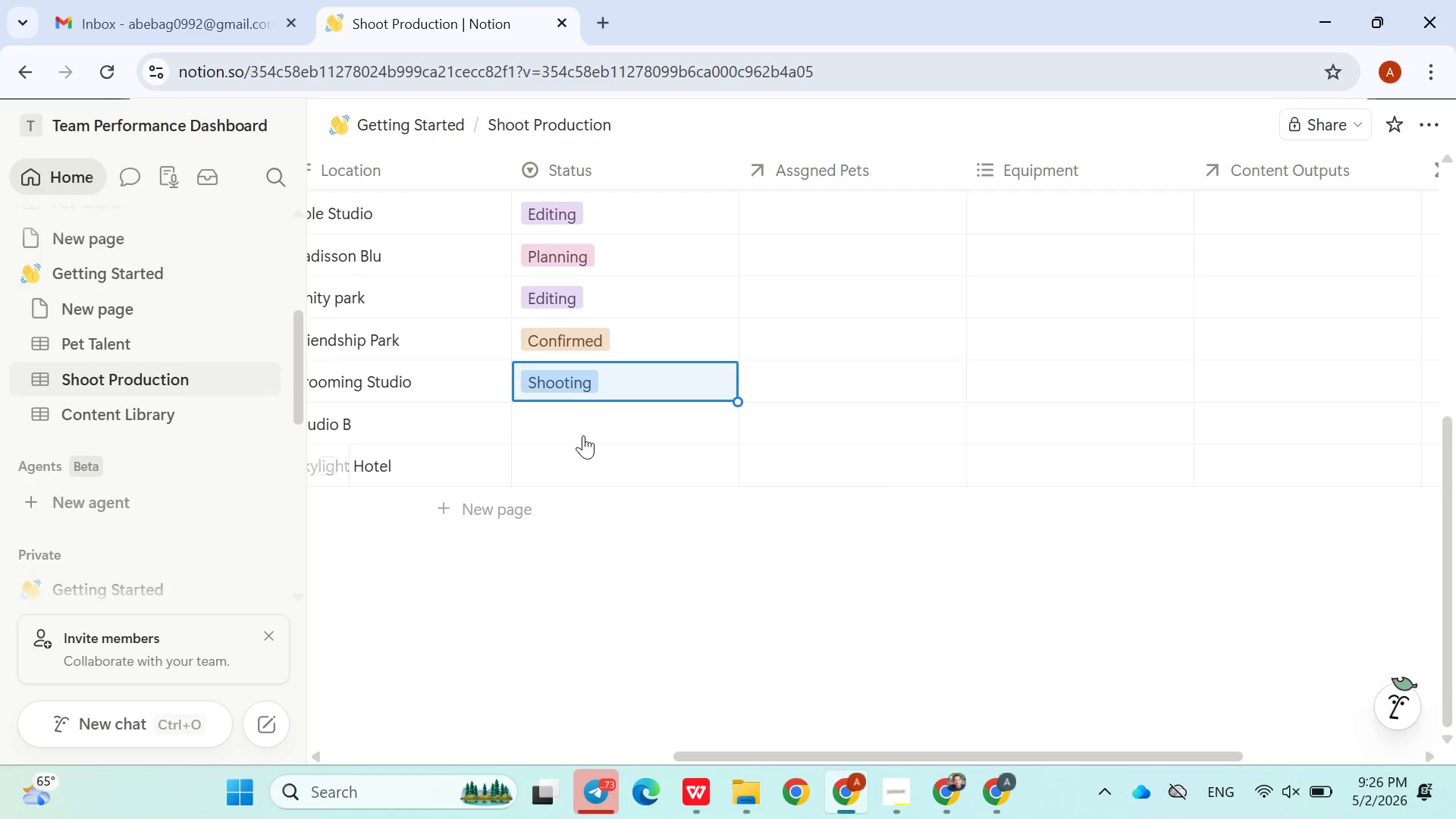 
left_click([582, 419])
 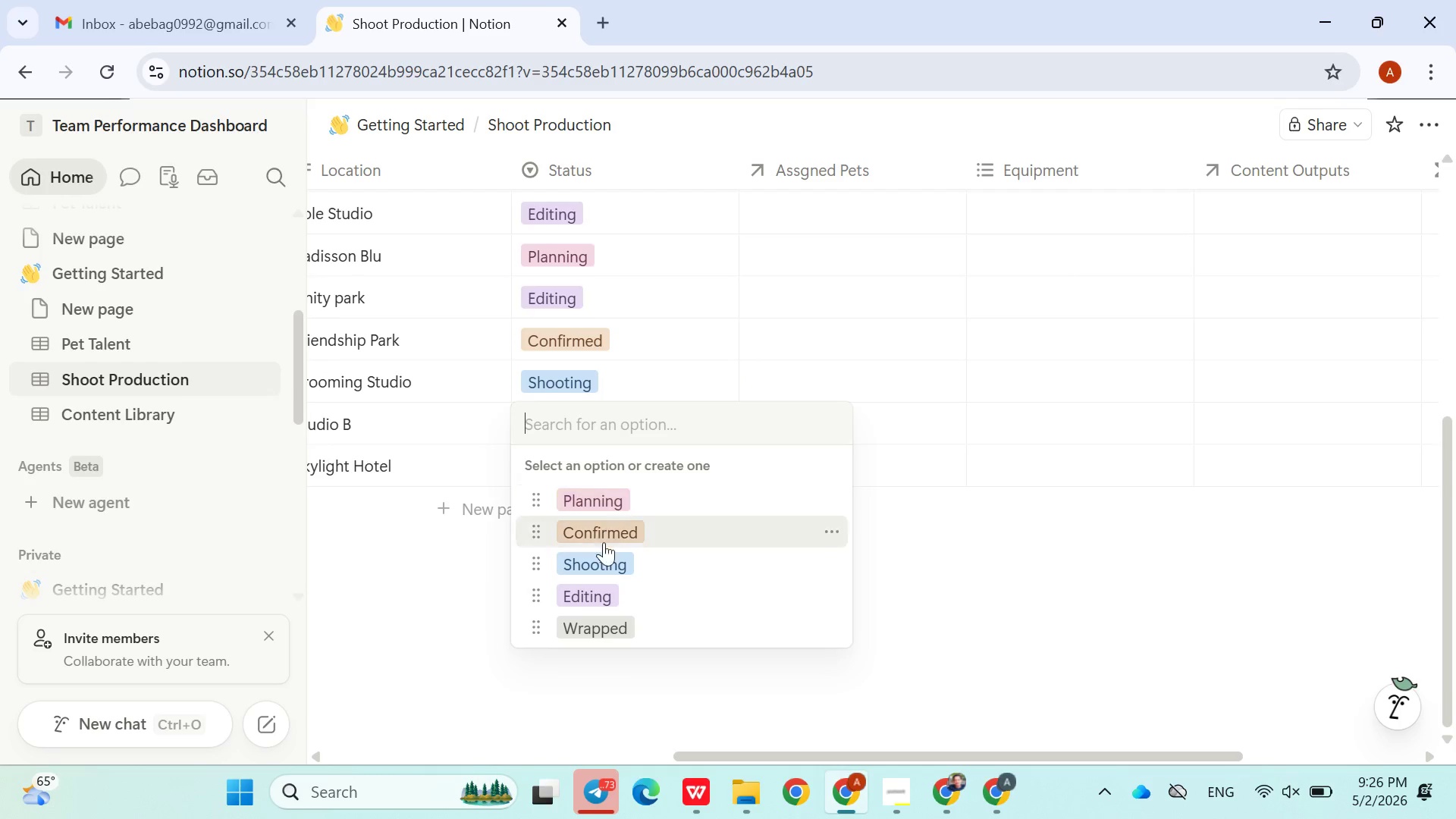 
left_click([603, 595])
 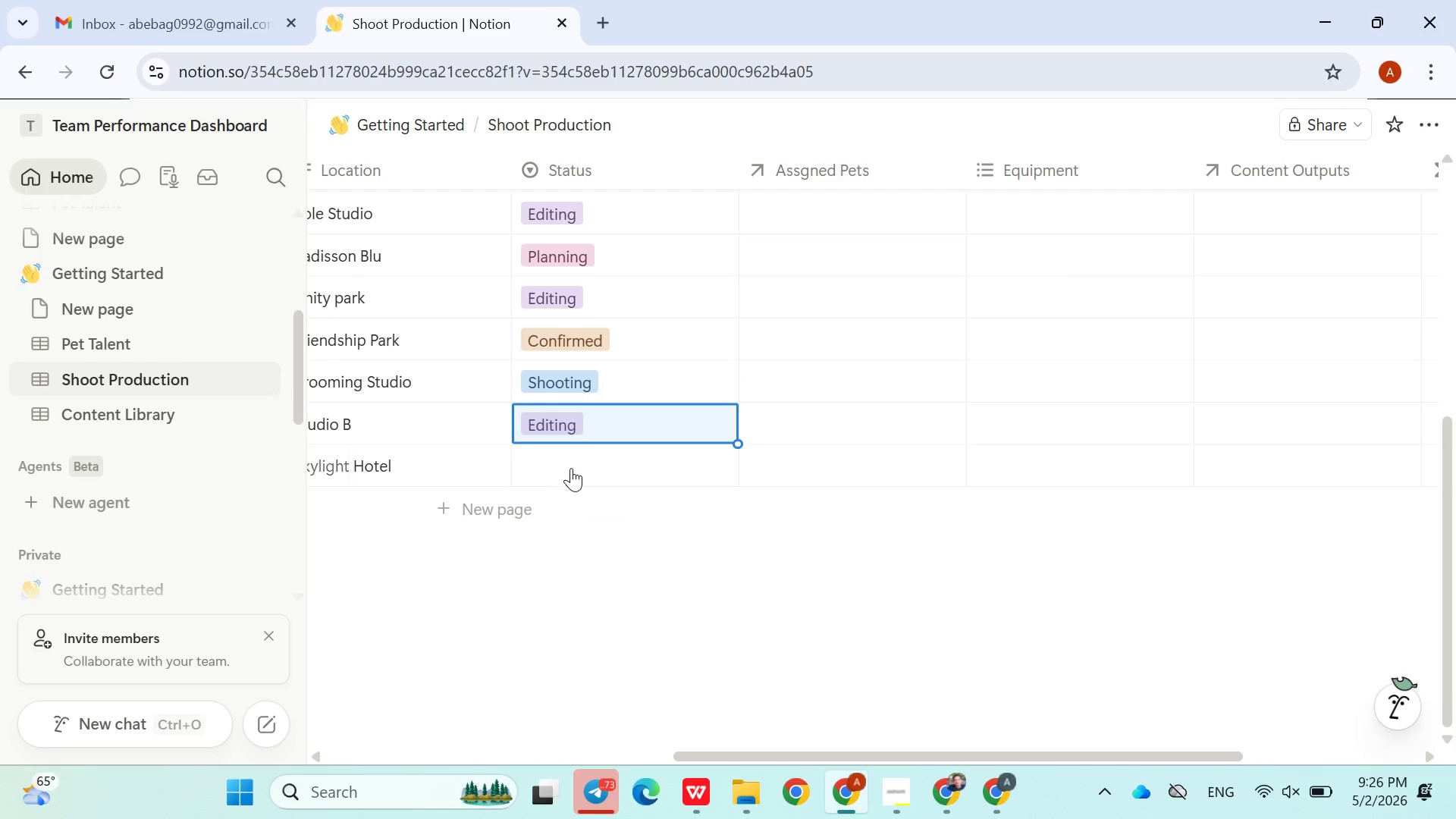 
left_click([570, 464])
 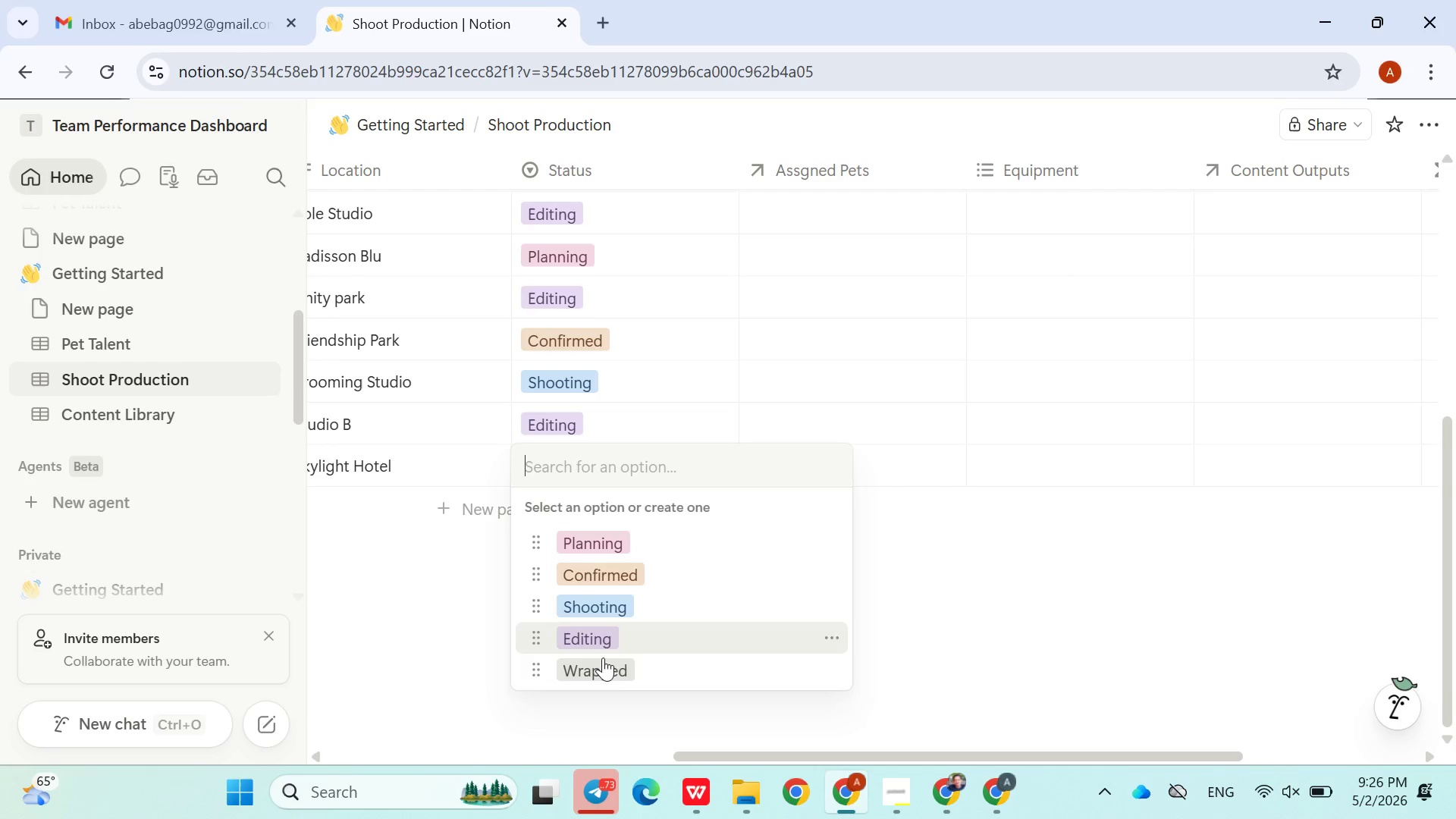 
left_click([602, 669])
 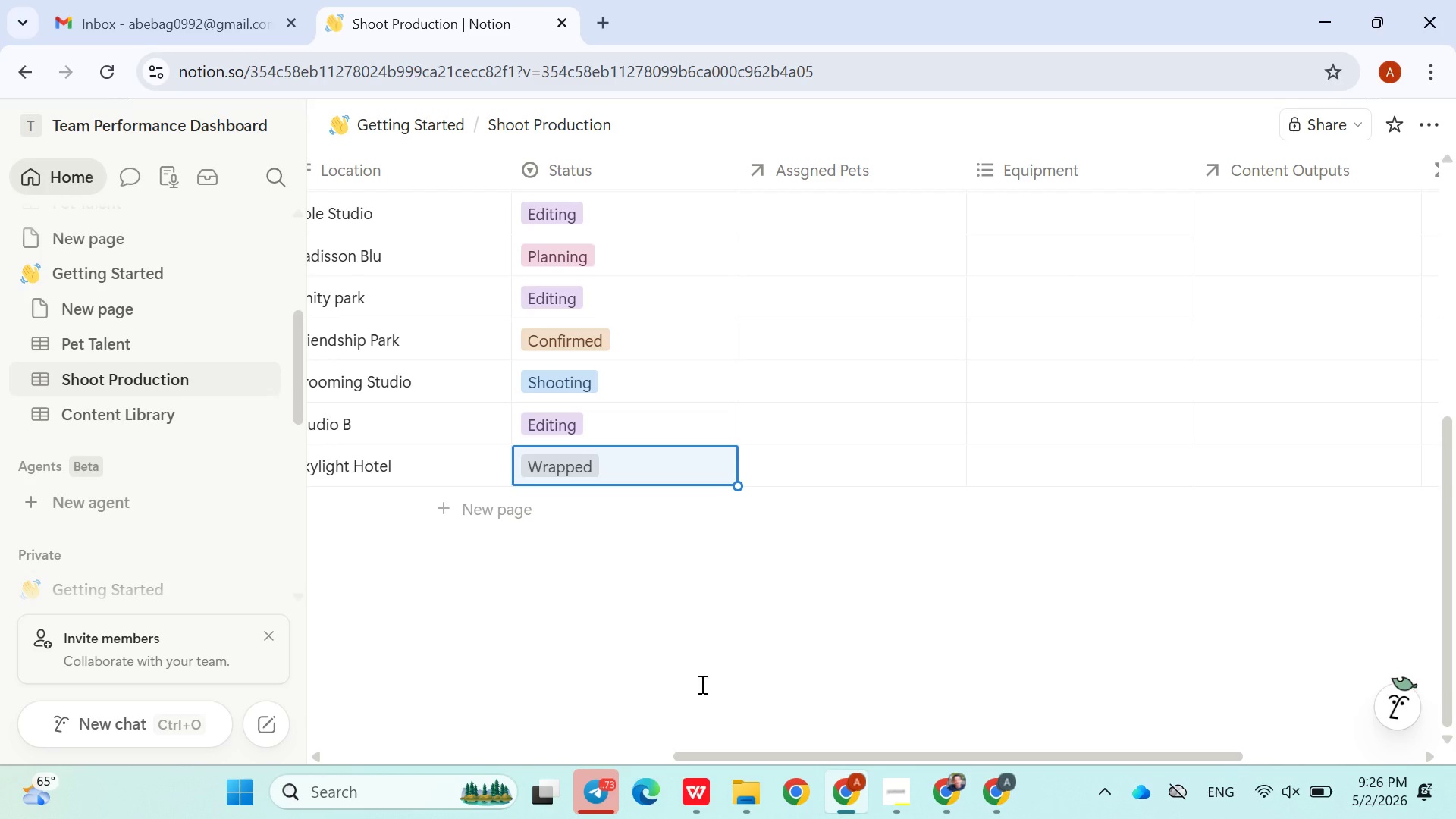 
wait(21.31)
 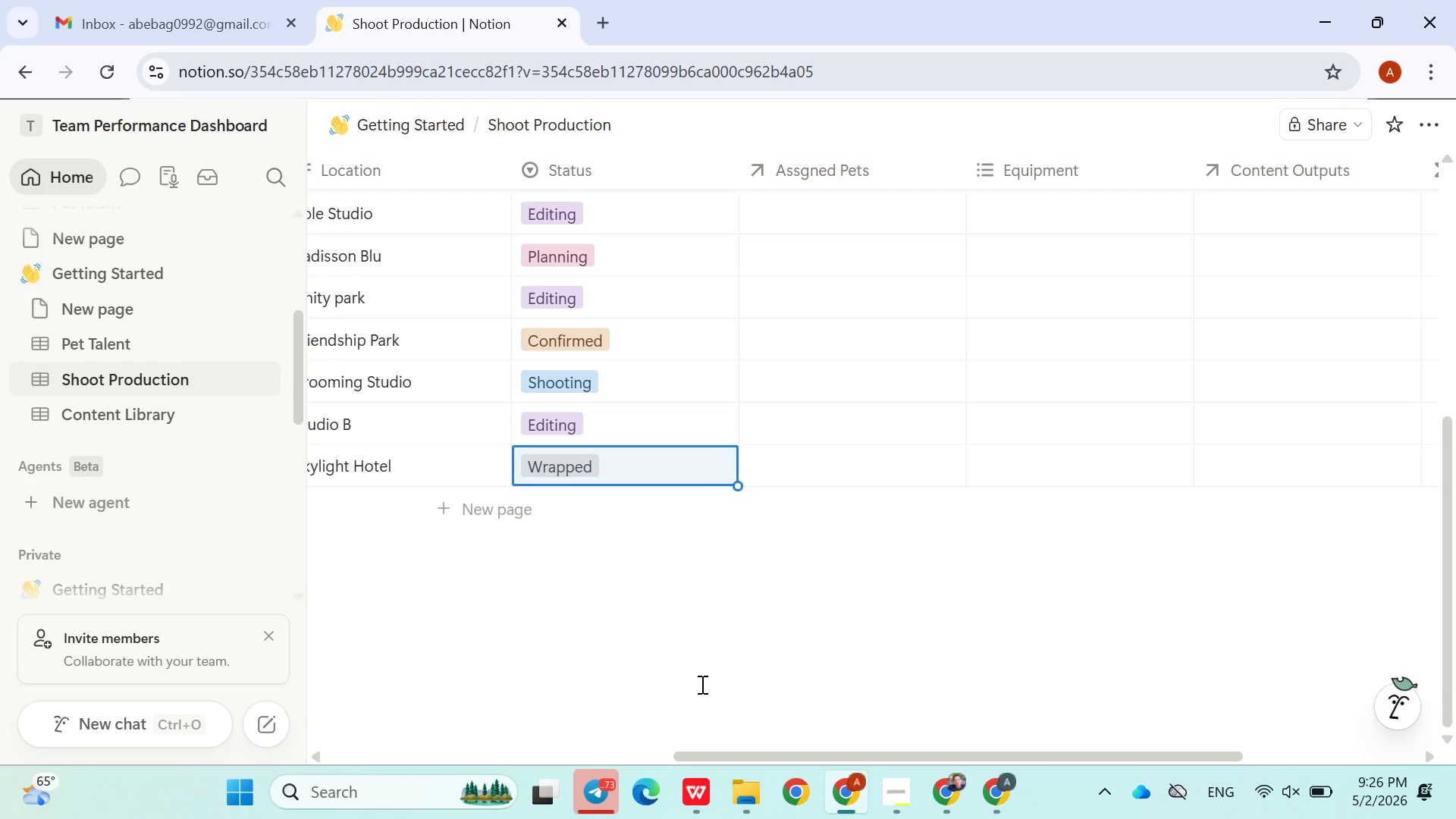 
left_click([813, 620])
 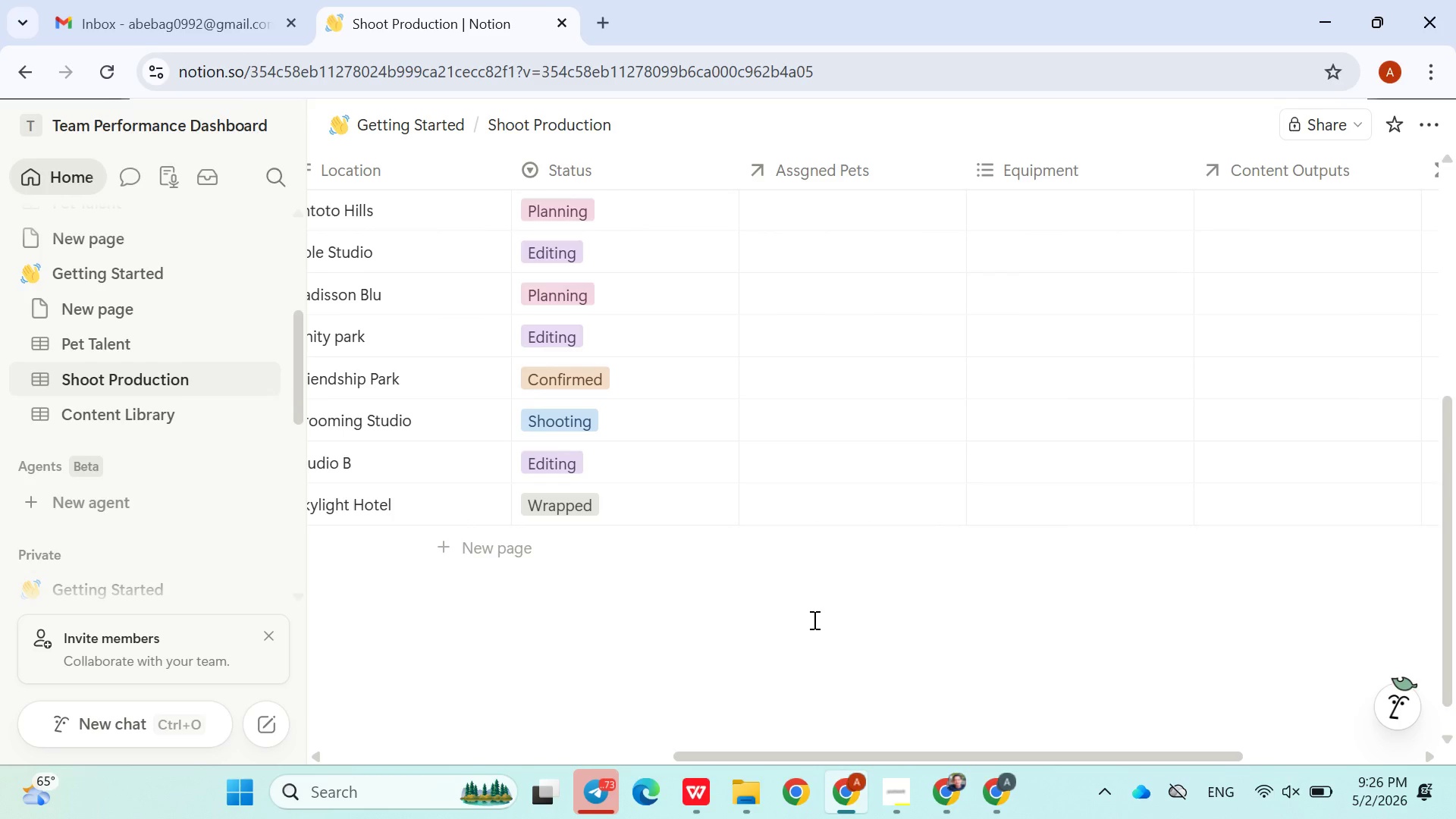 
wait(7.97)
 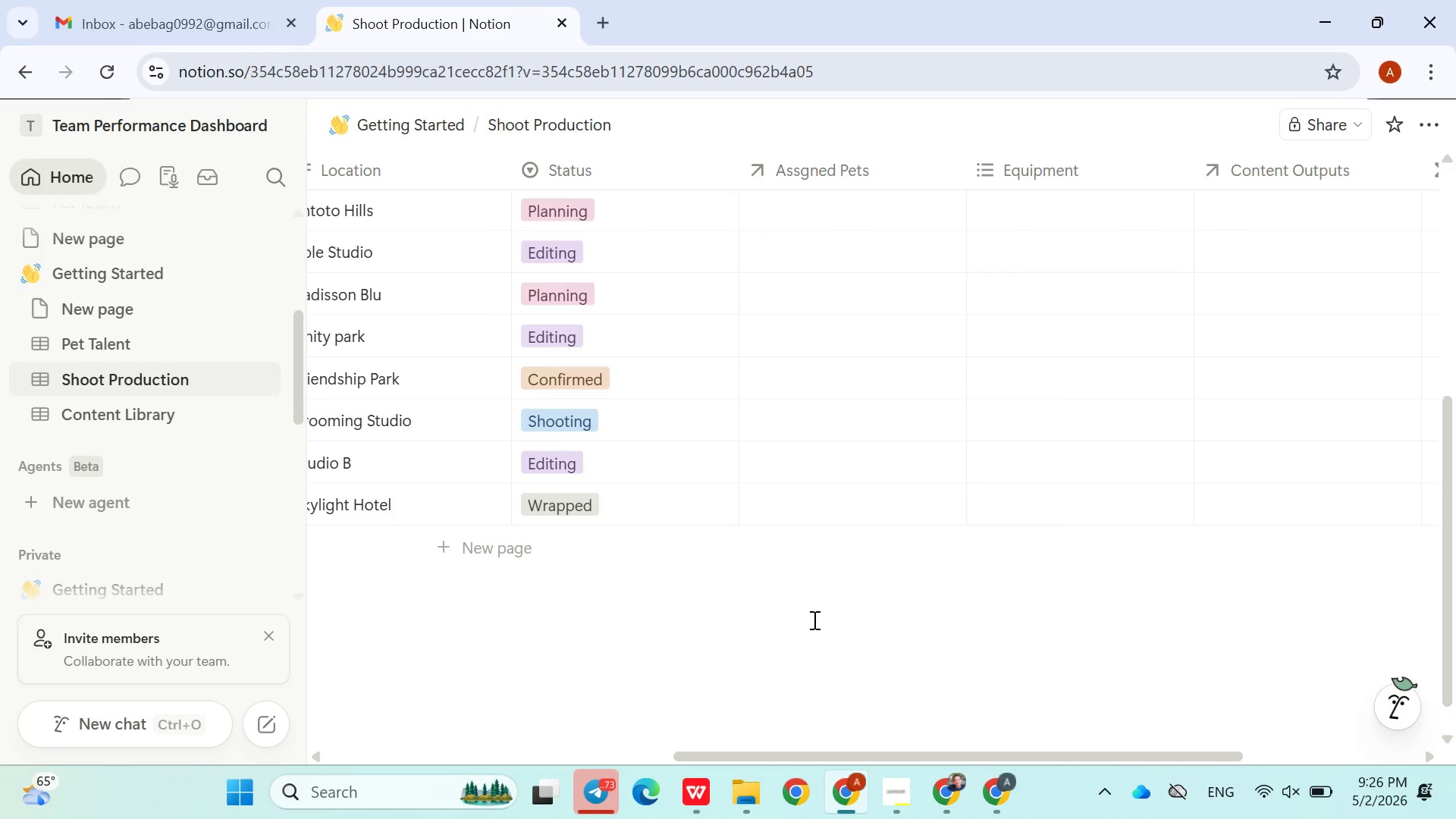 
left_click([1017, 204])
 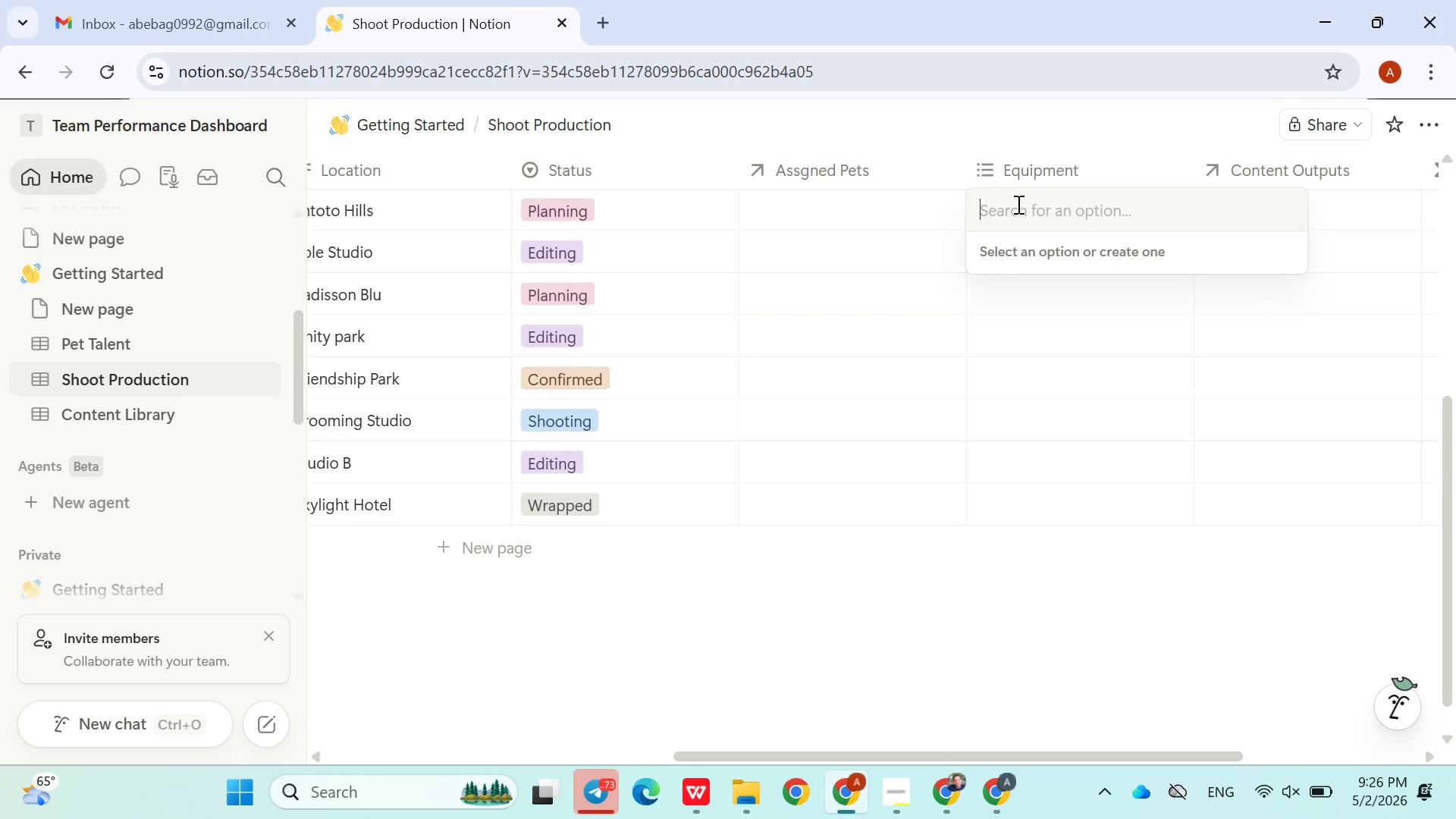 
type(Camwra)
 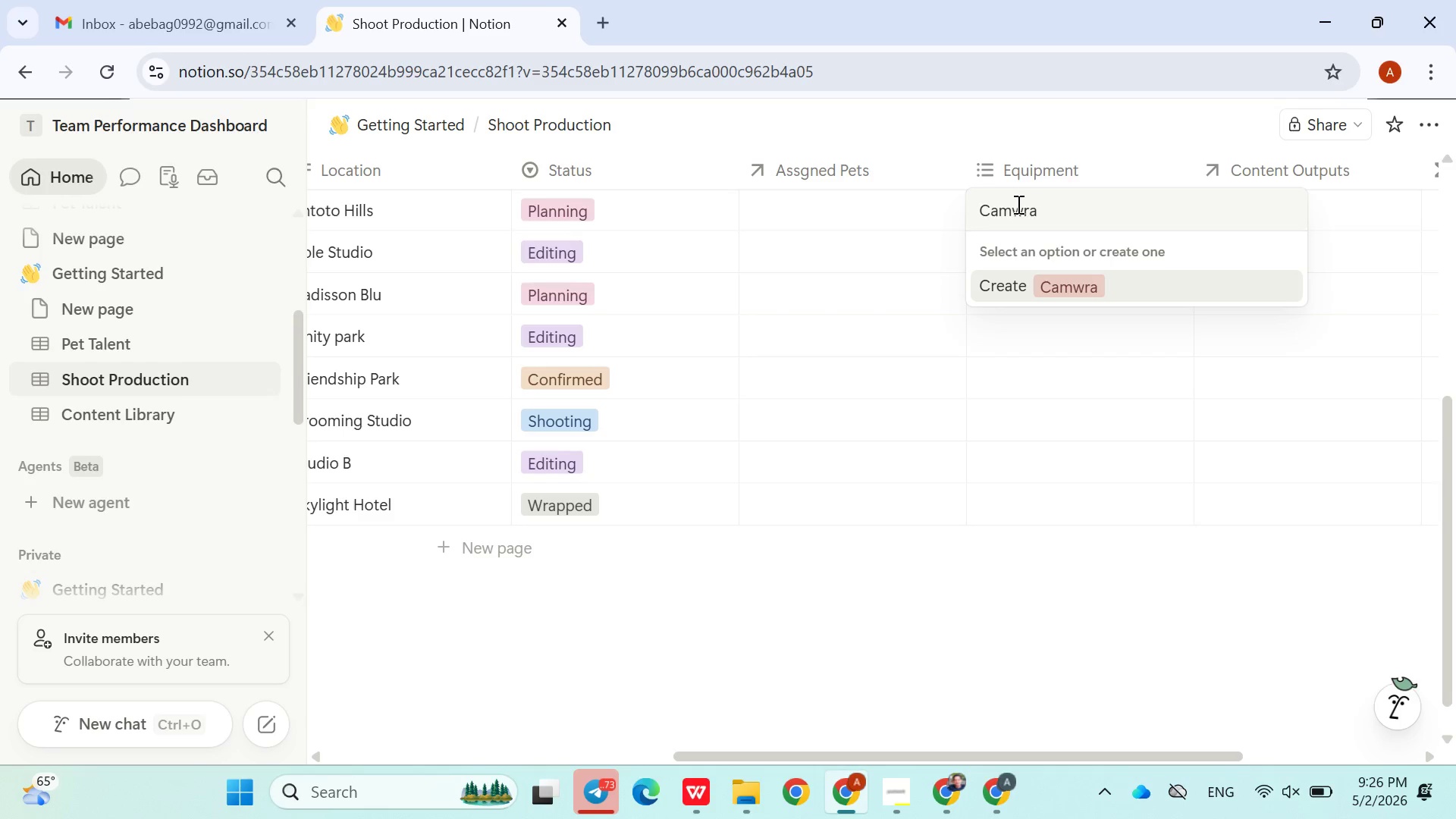 
key(Enter)
 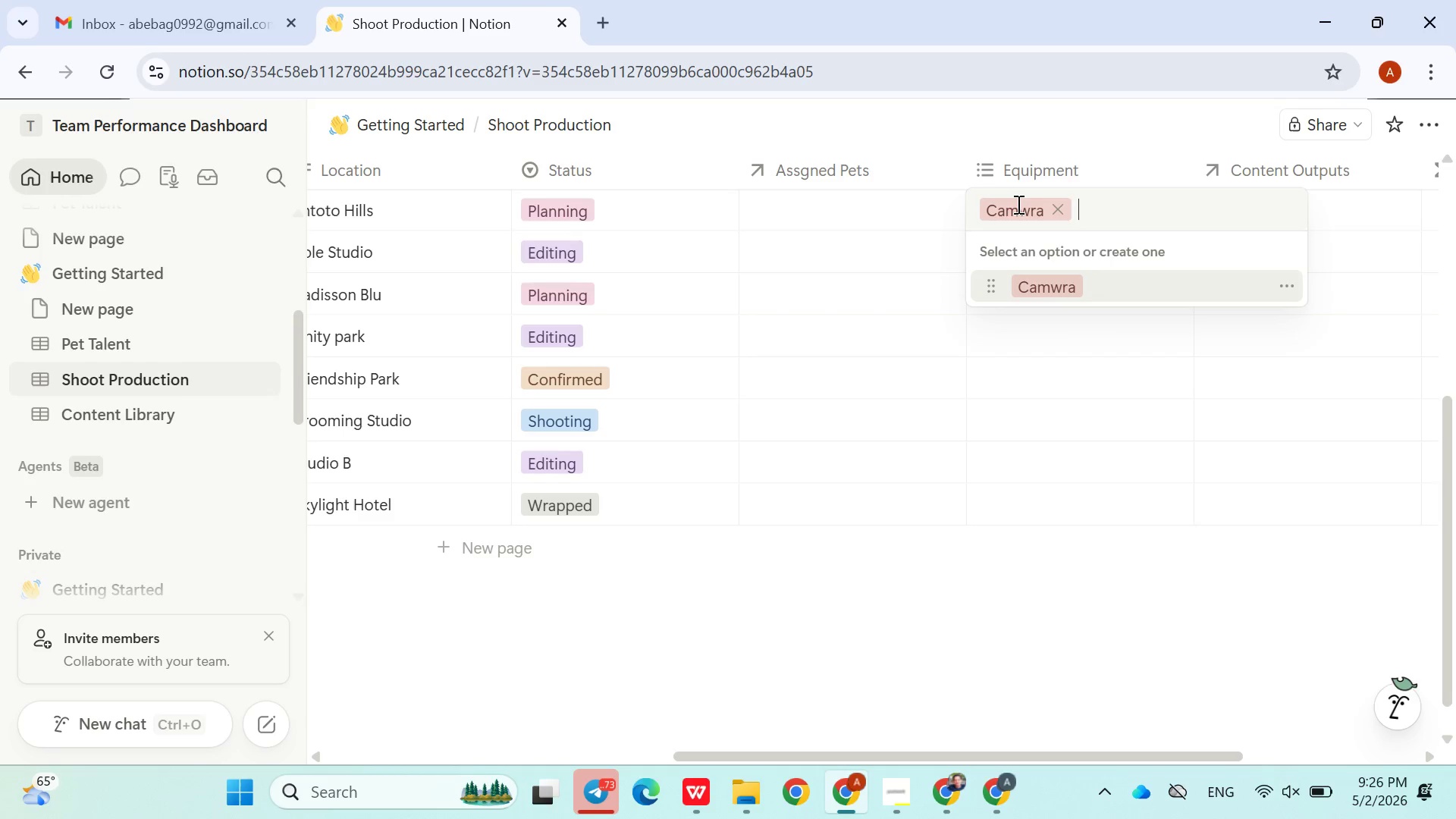 
type(Lighting)
 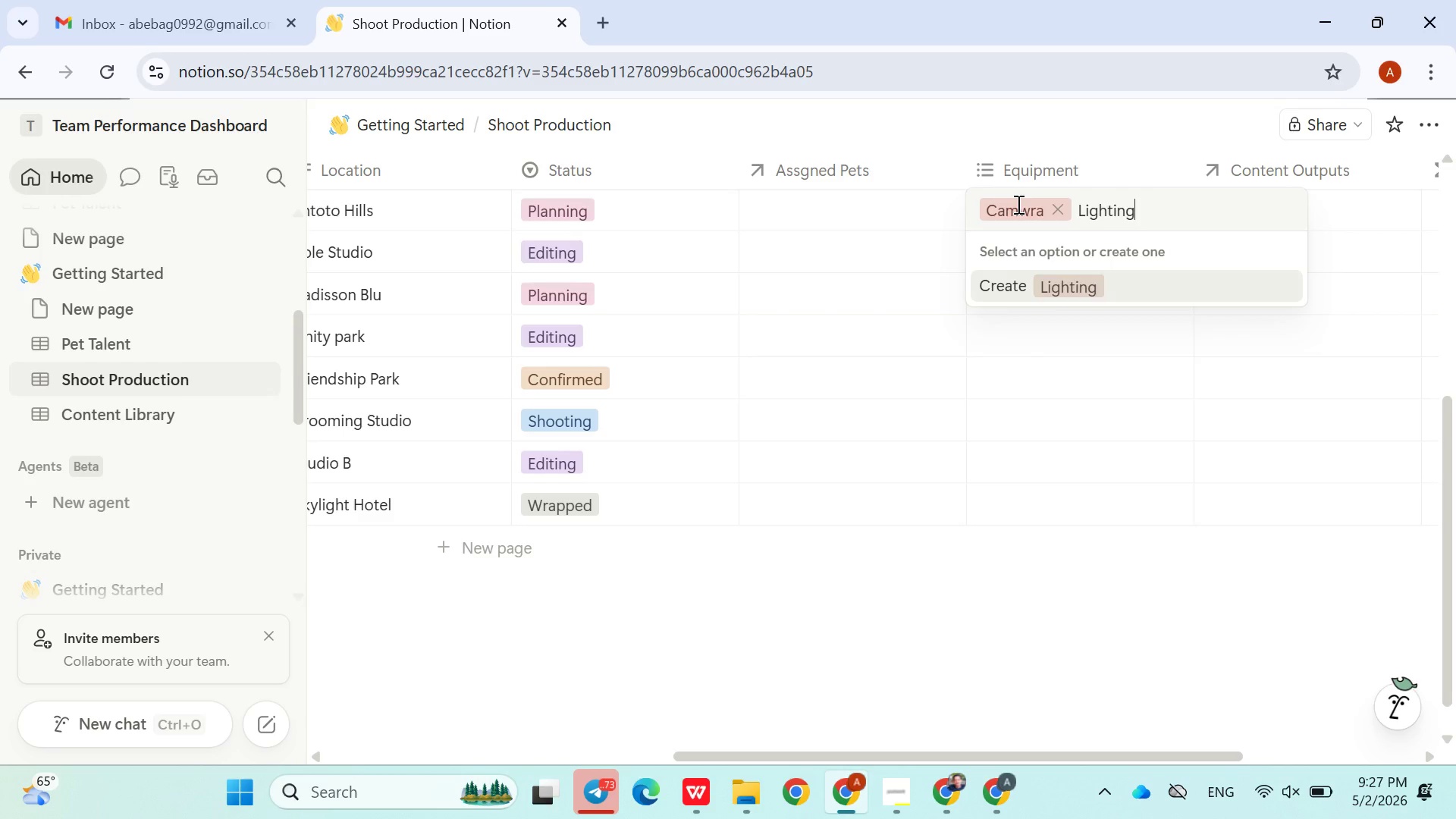 
key(Enter)
 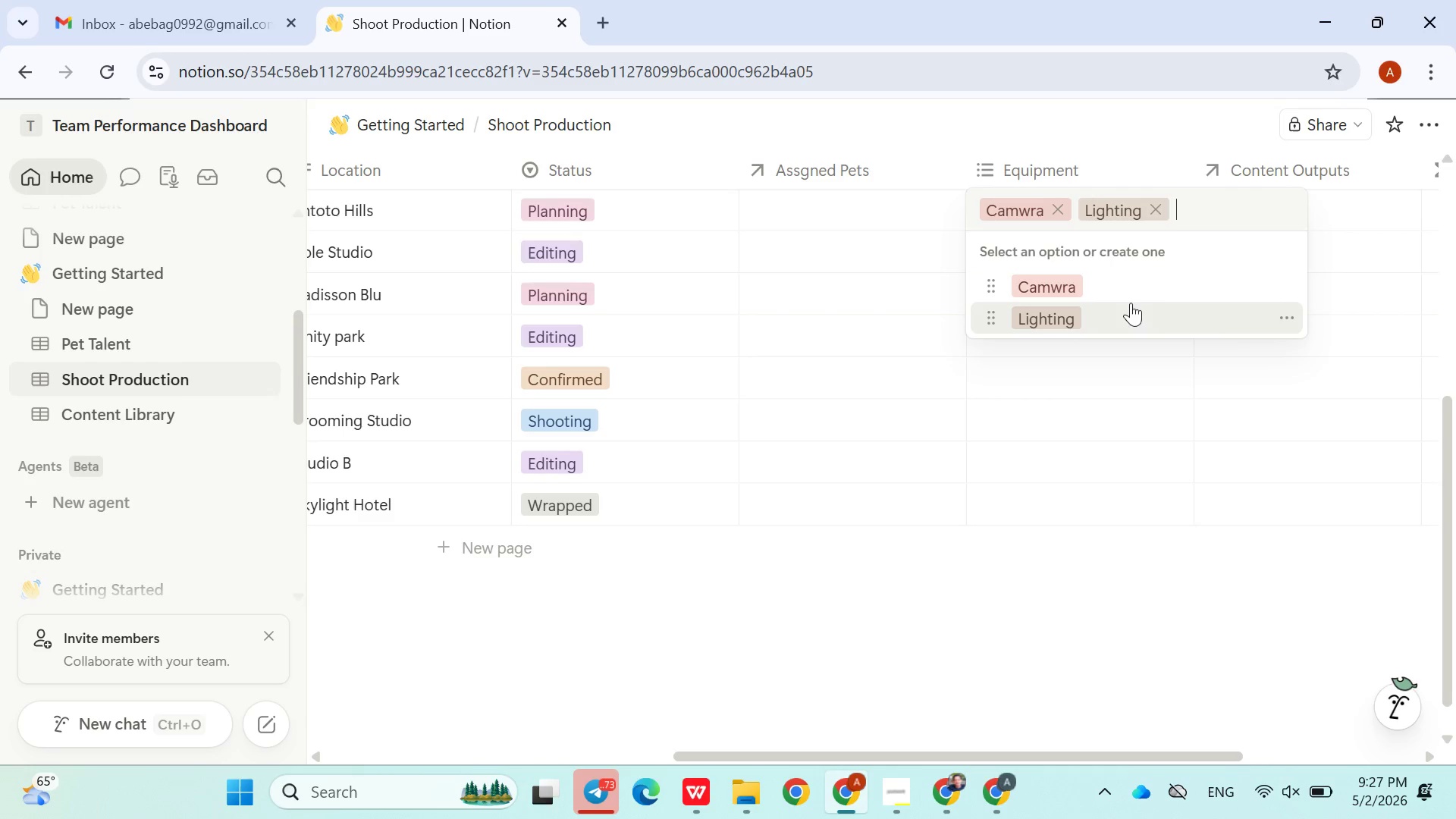 
left_click([1296, 311])
 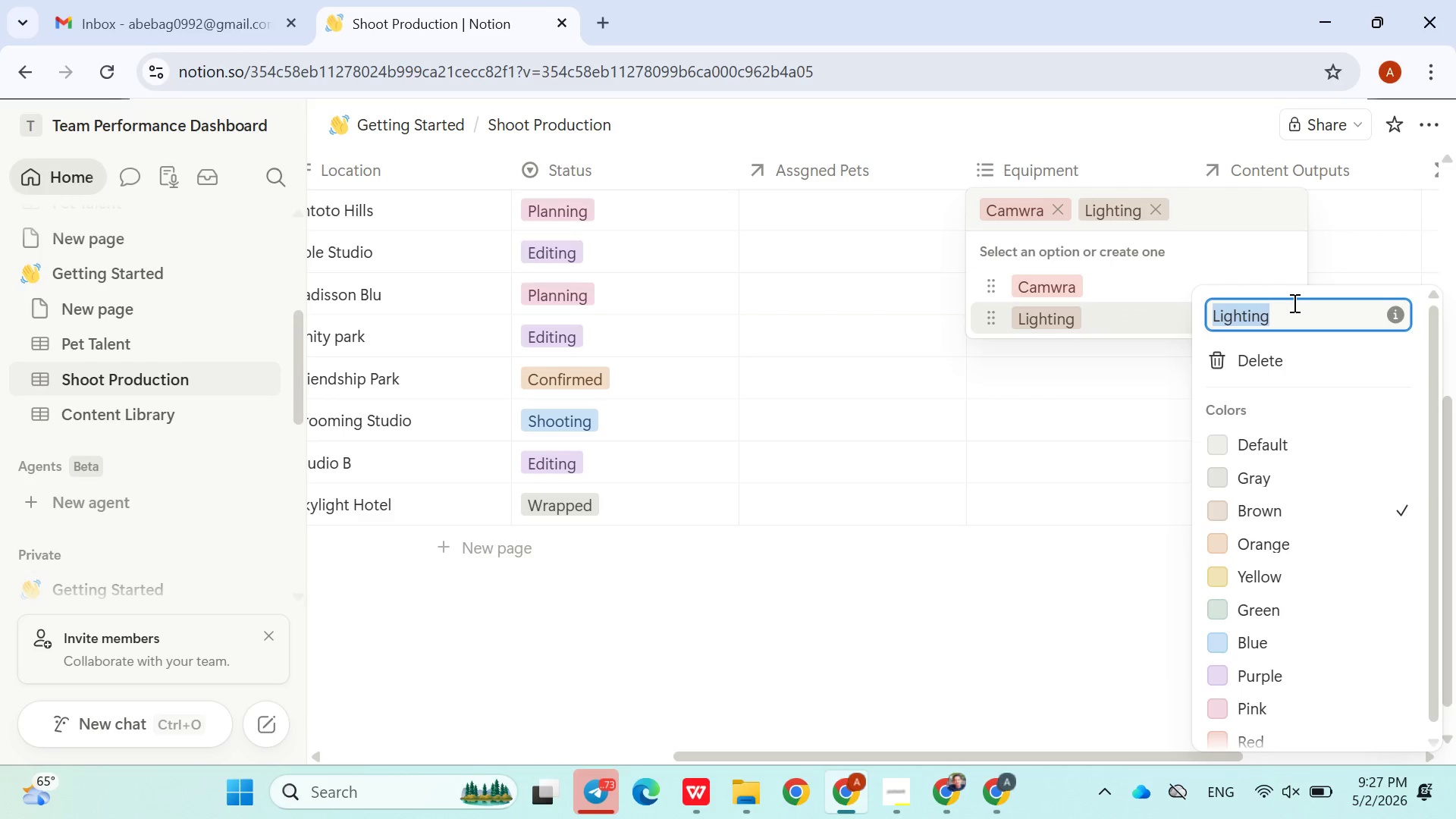 
key(ArrowRight)
 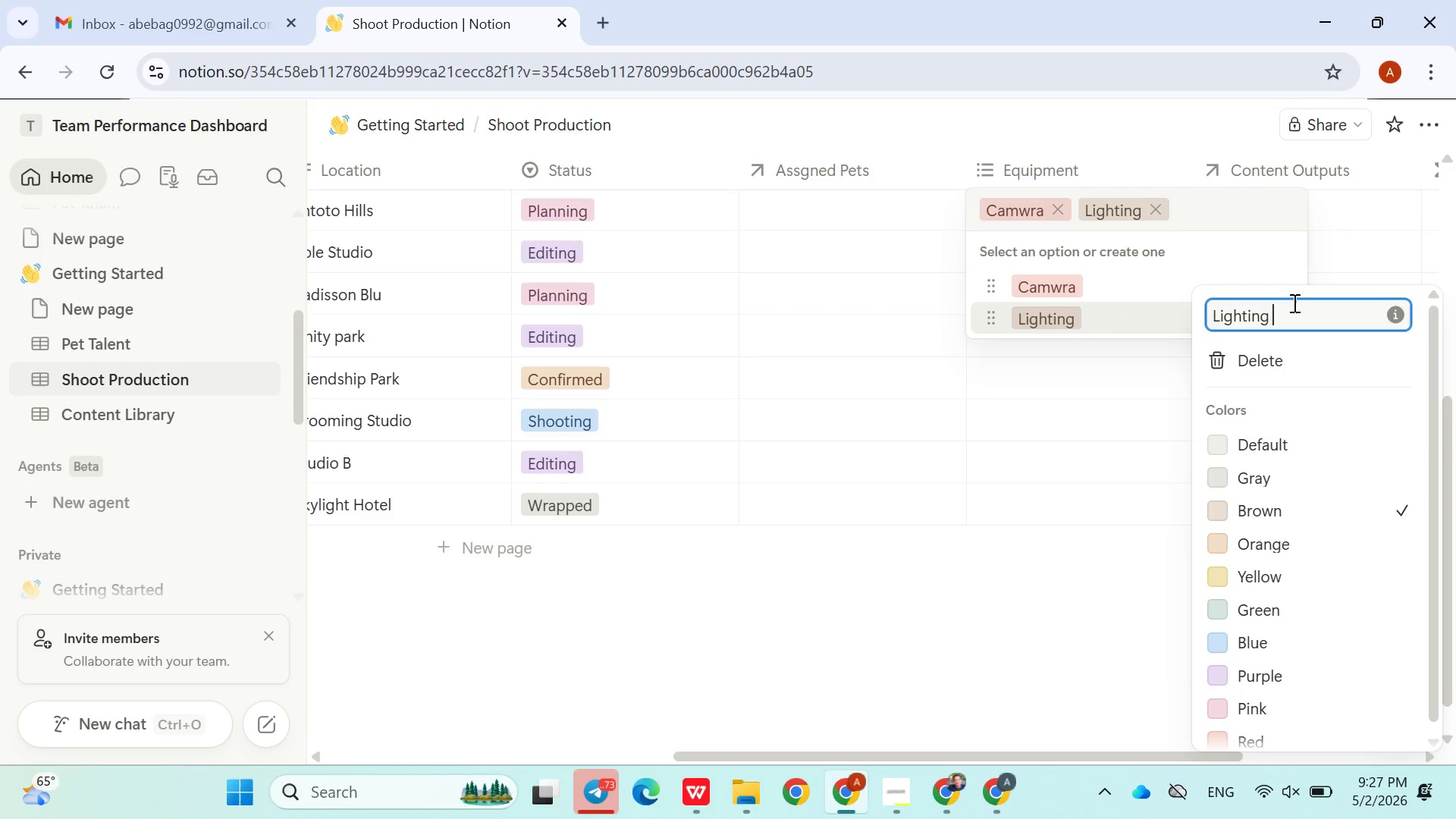 
type( Kit)
 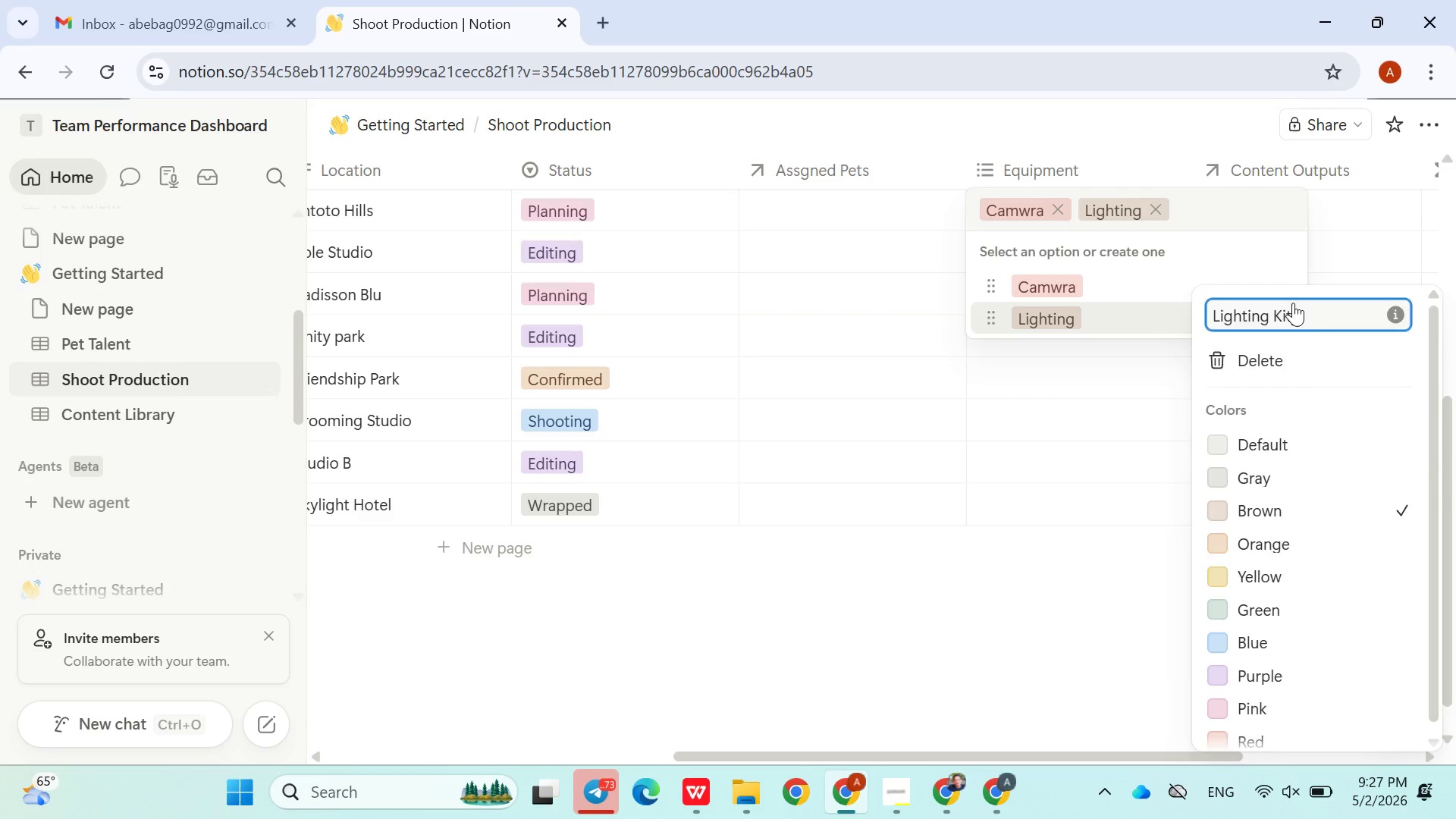 
key(Enter)
 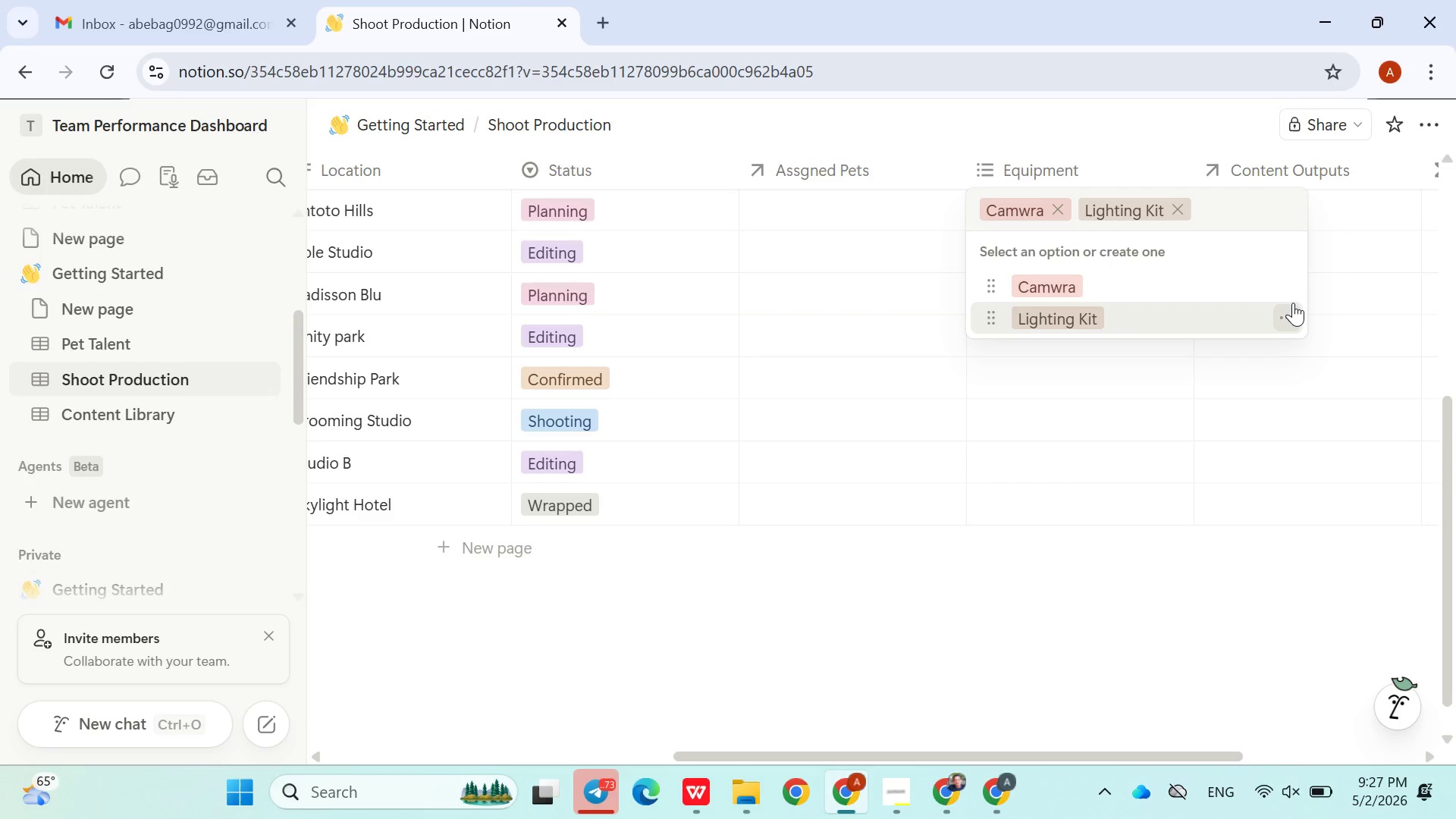 
wait(7.92)
 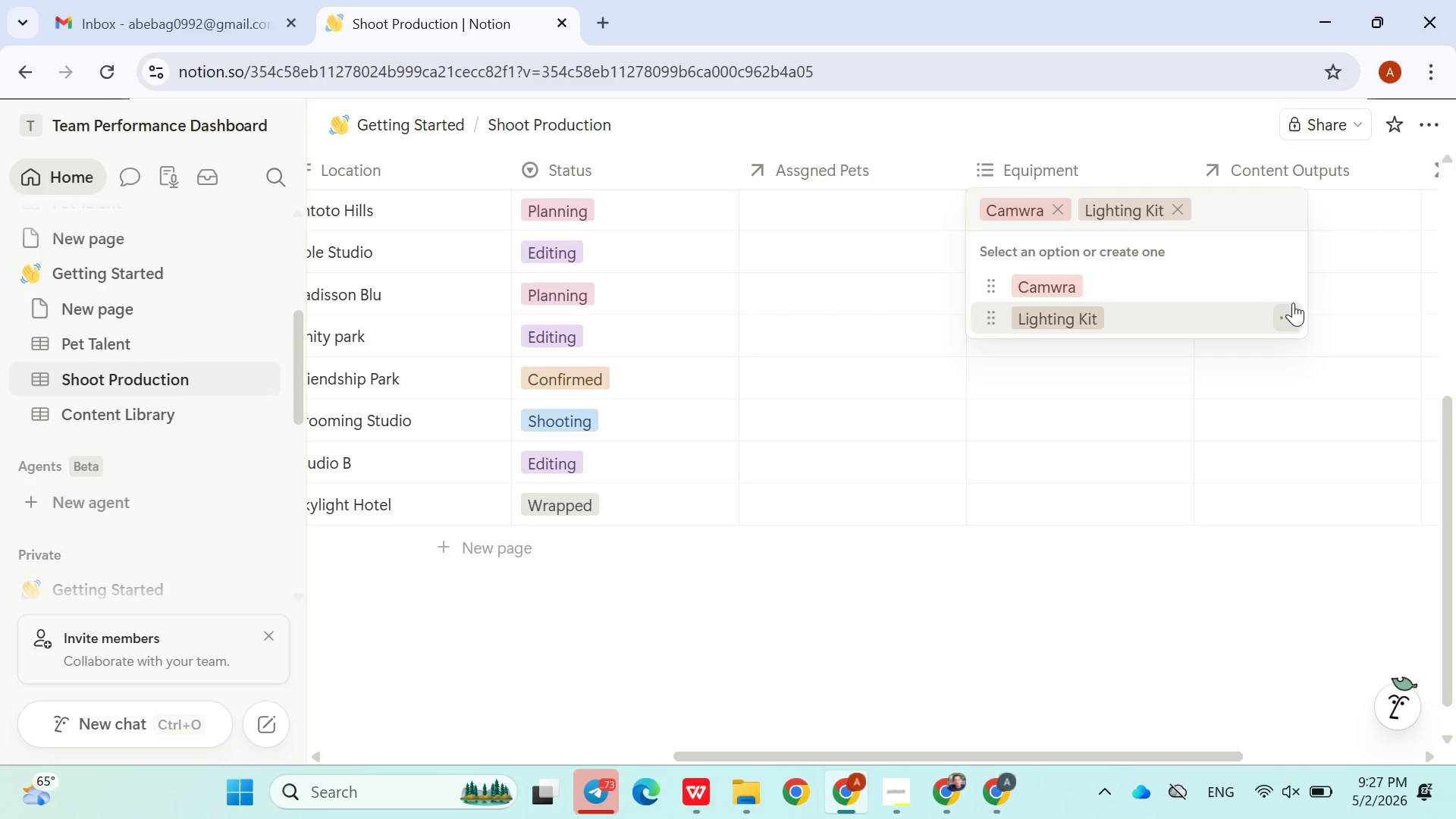 
type(Props)
 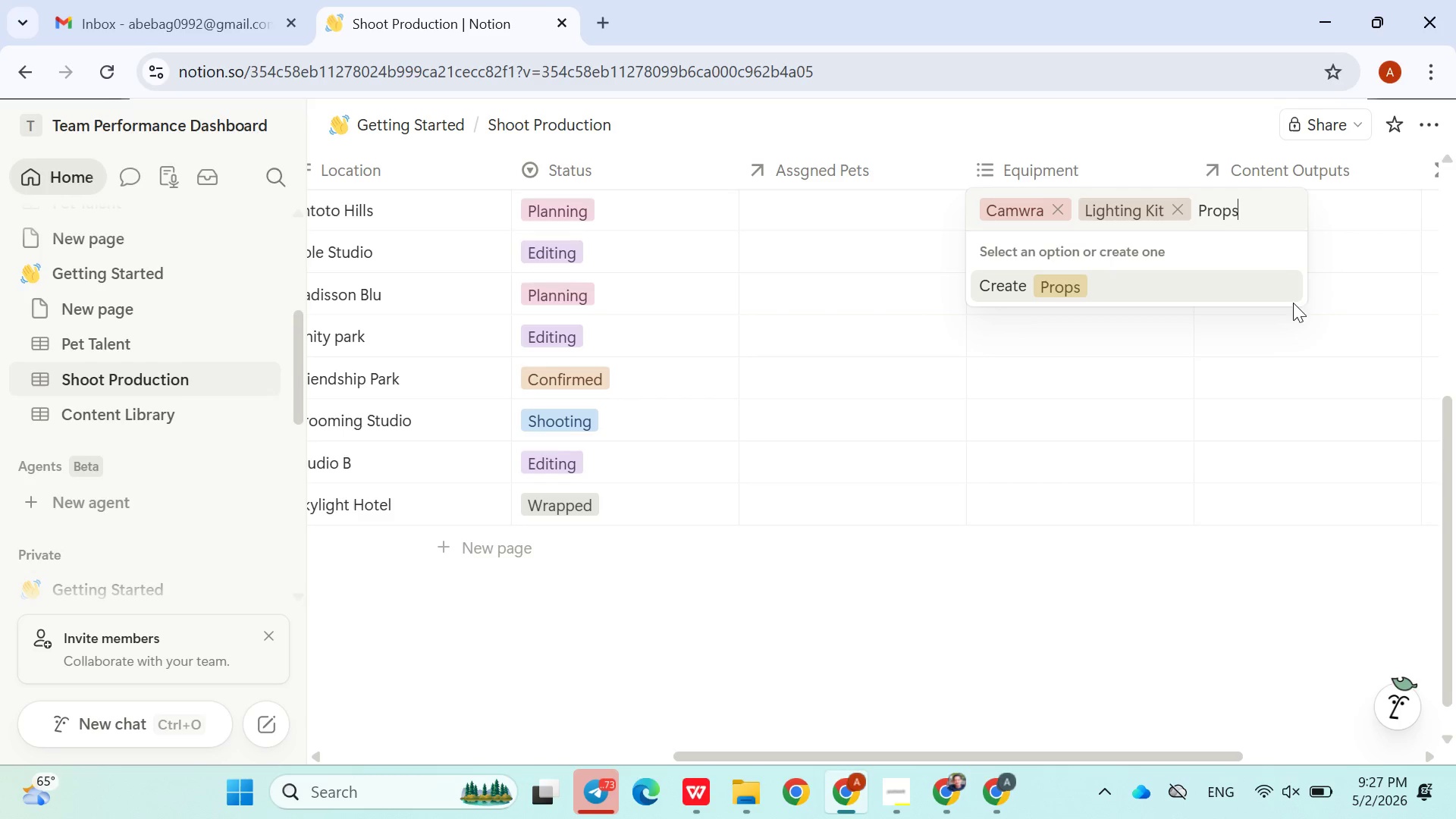 
key(Enter)
 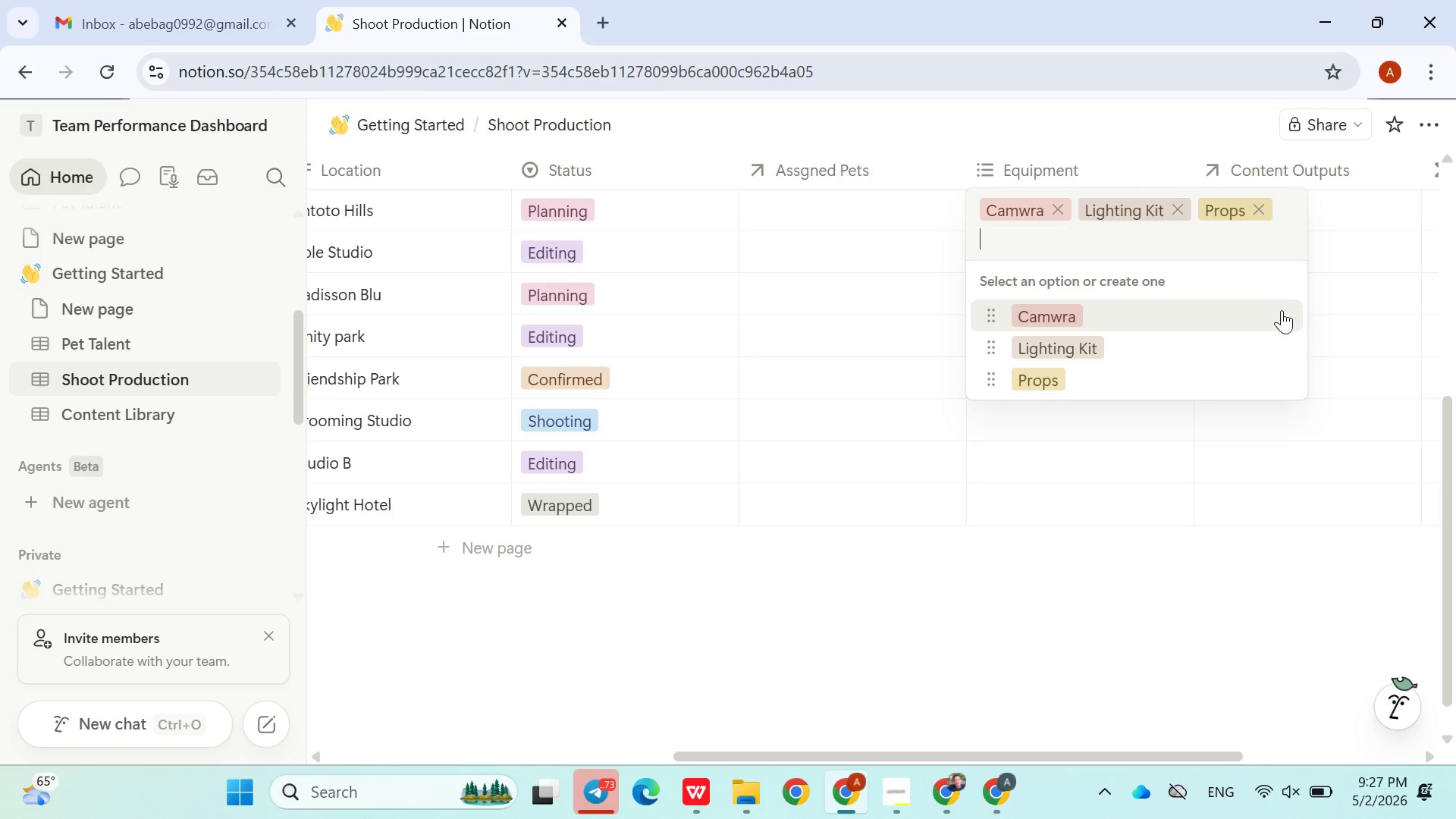 
left_click([1119, 460])
 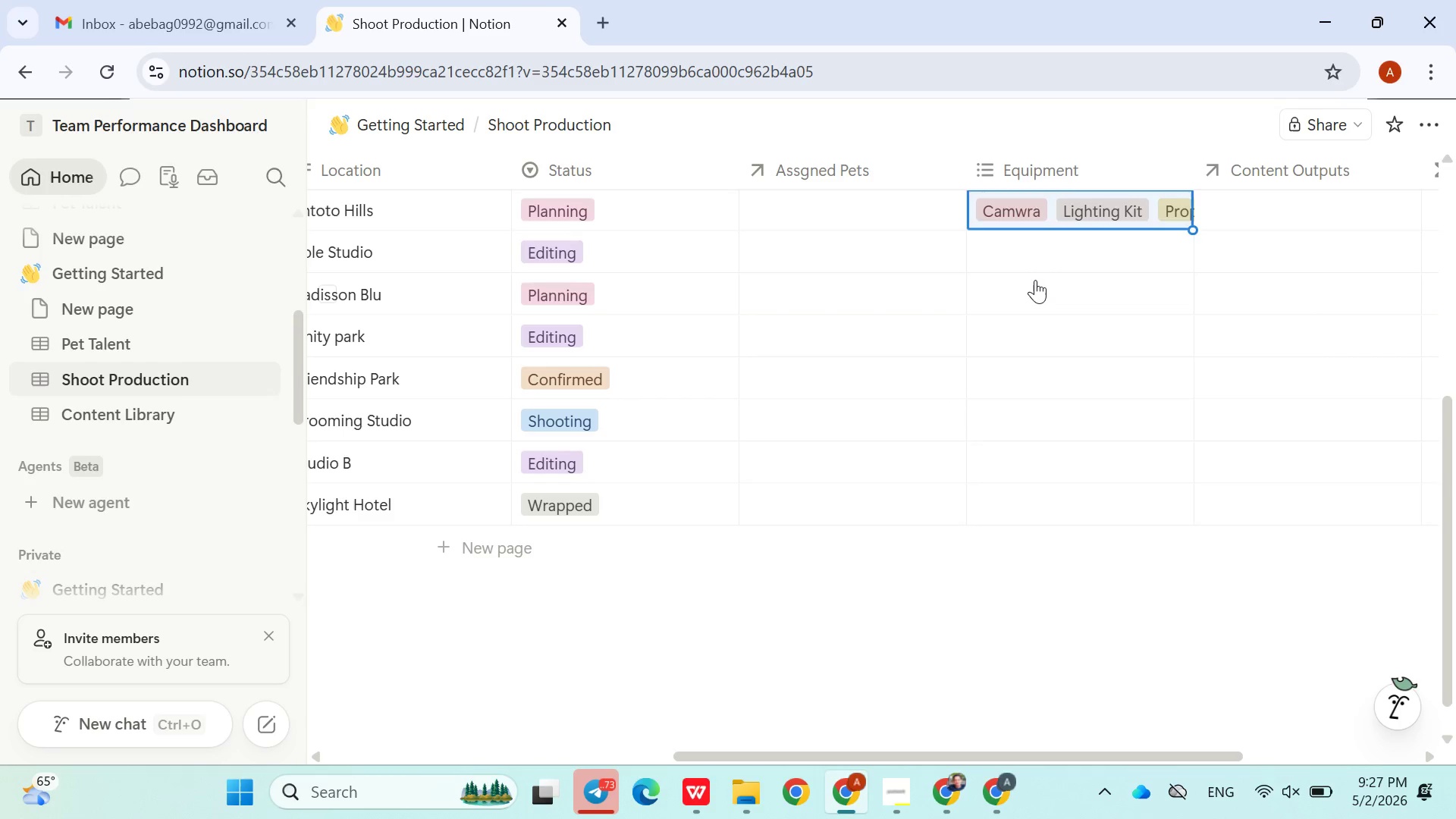 
left_click([1035, 280])
 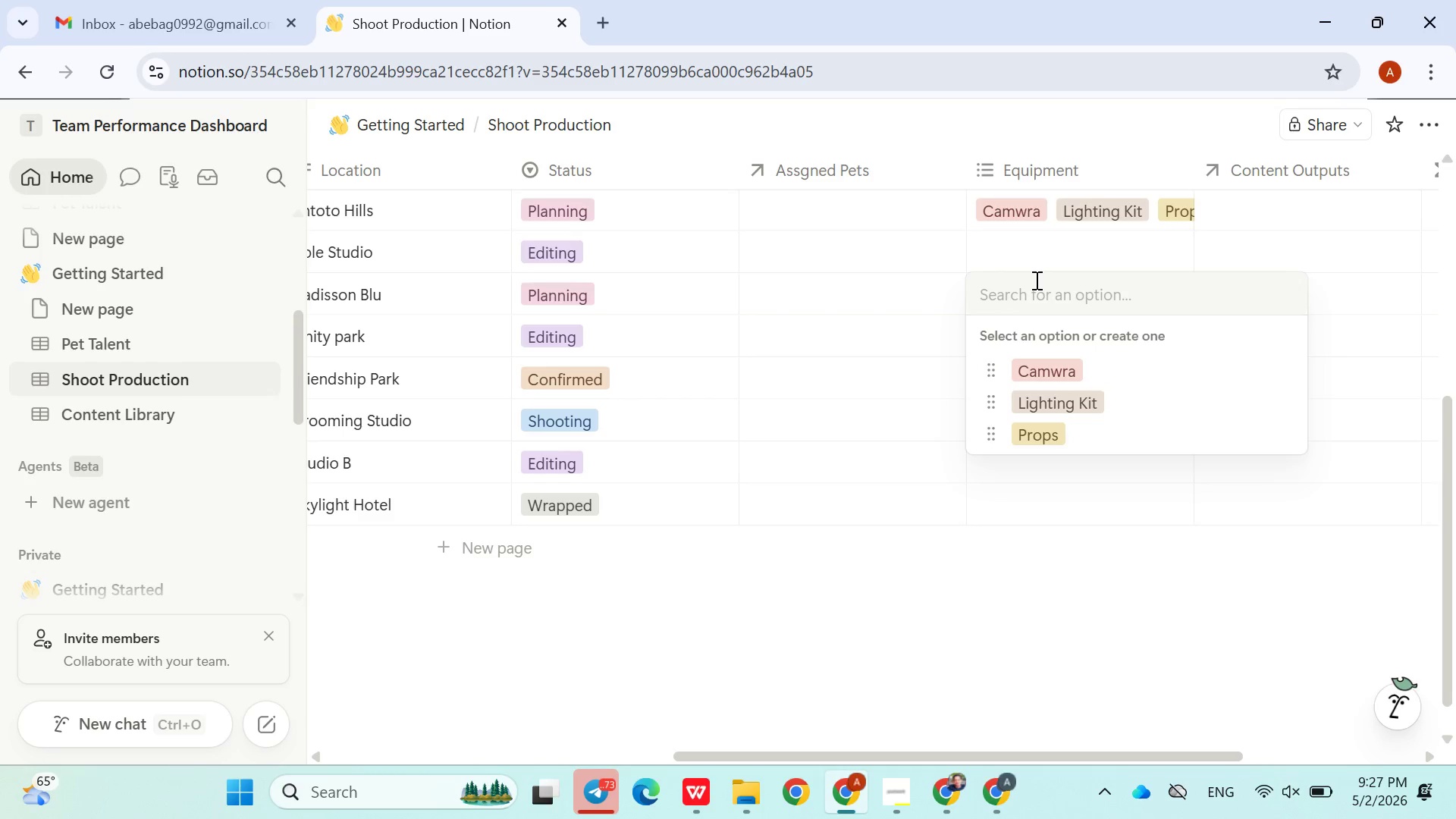 
key(Shift+ShiftLeft)
 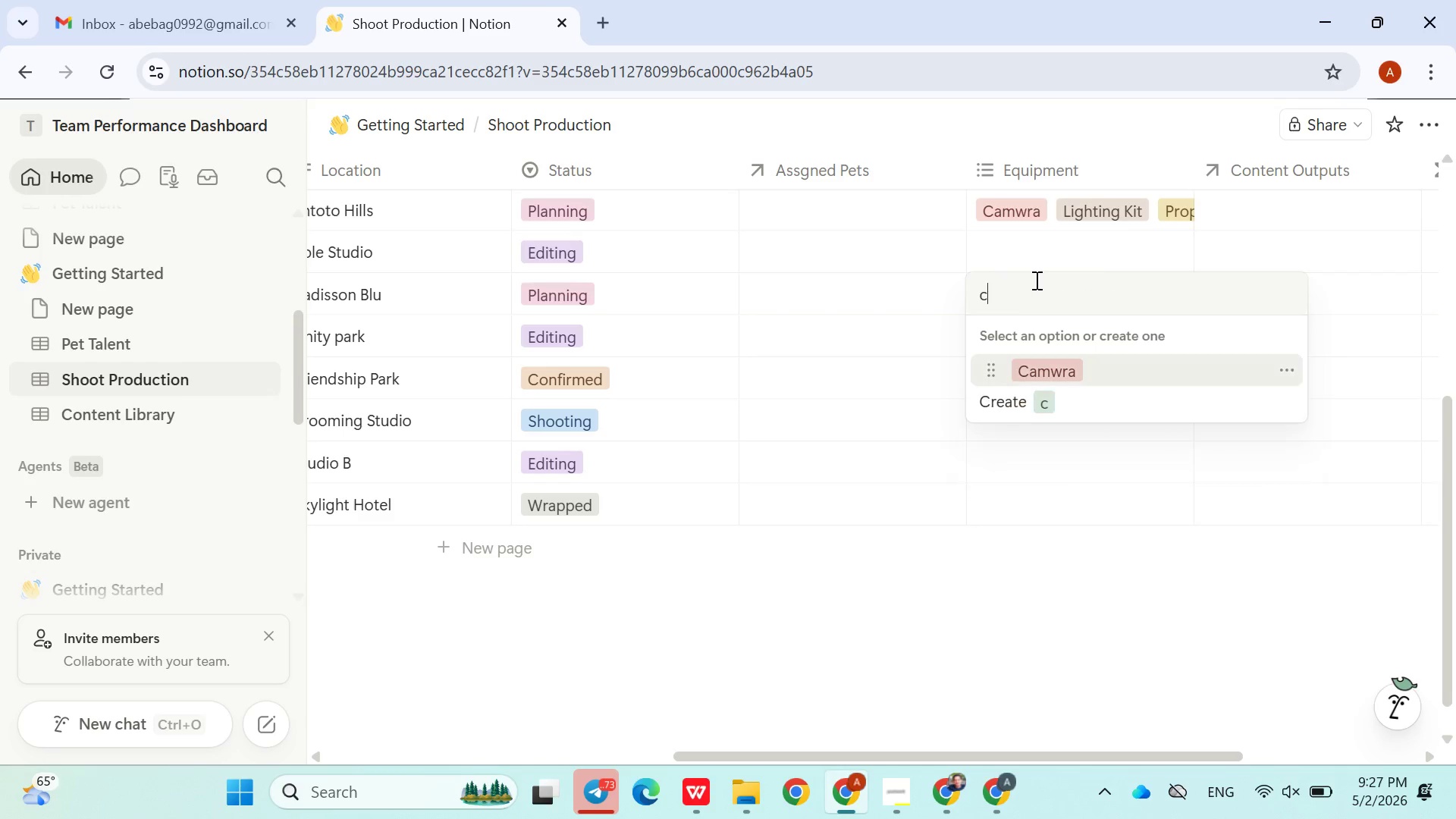 
key(C)
 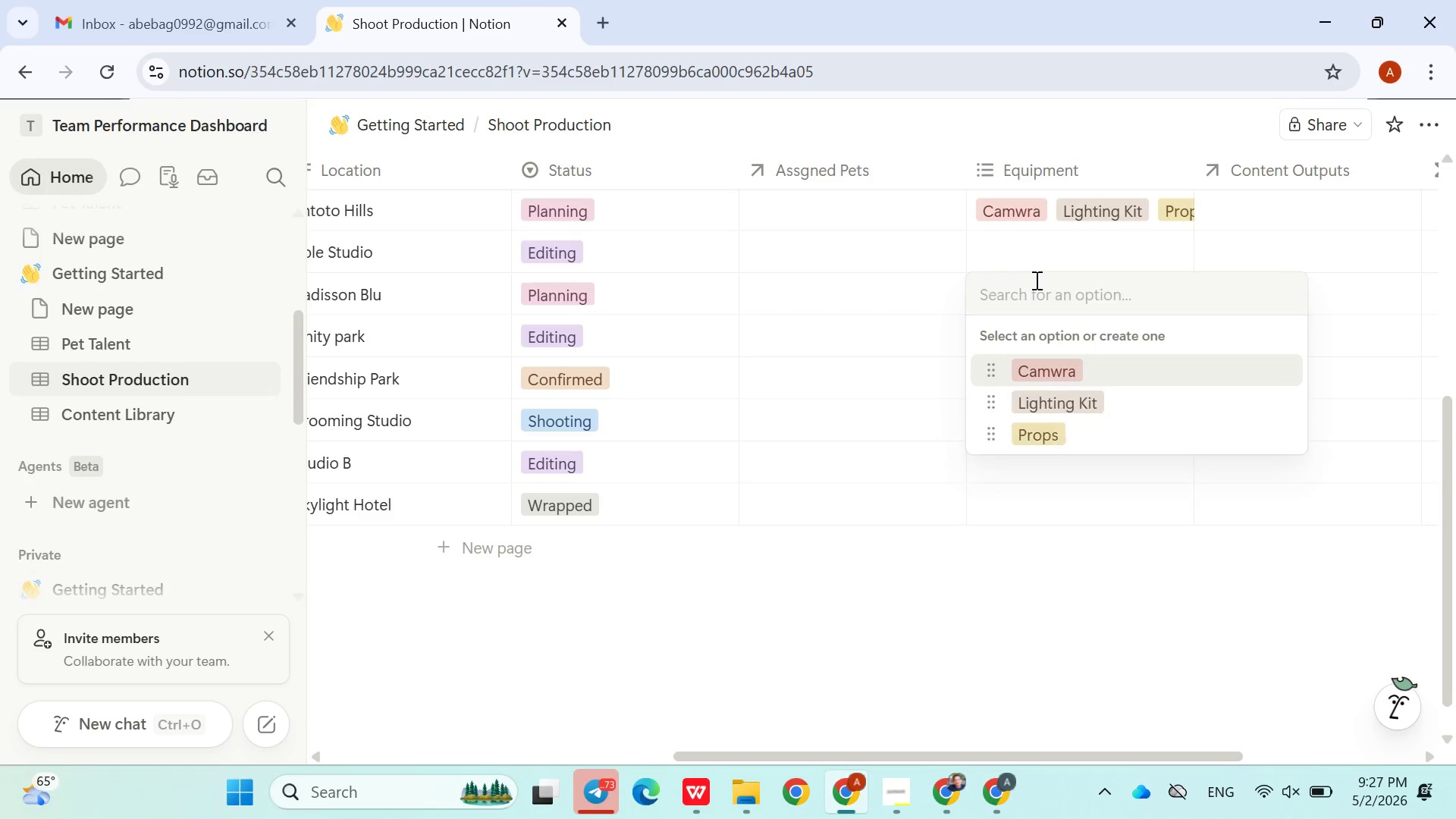 
key(Backspace)
 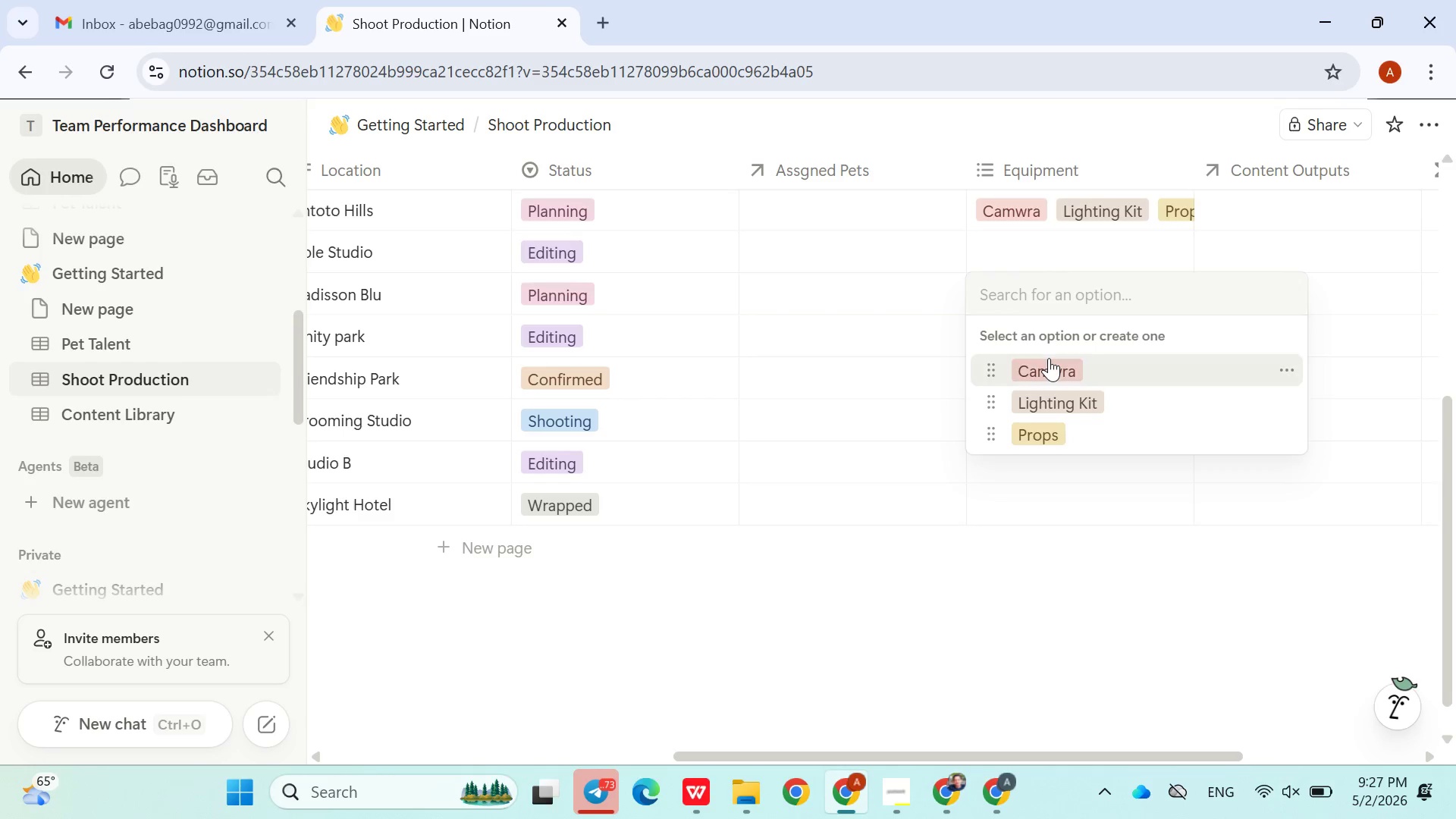 
left_click([1049, 358])
 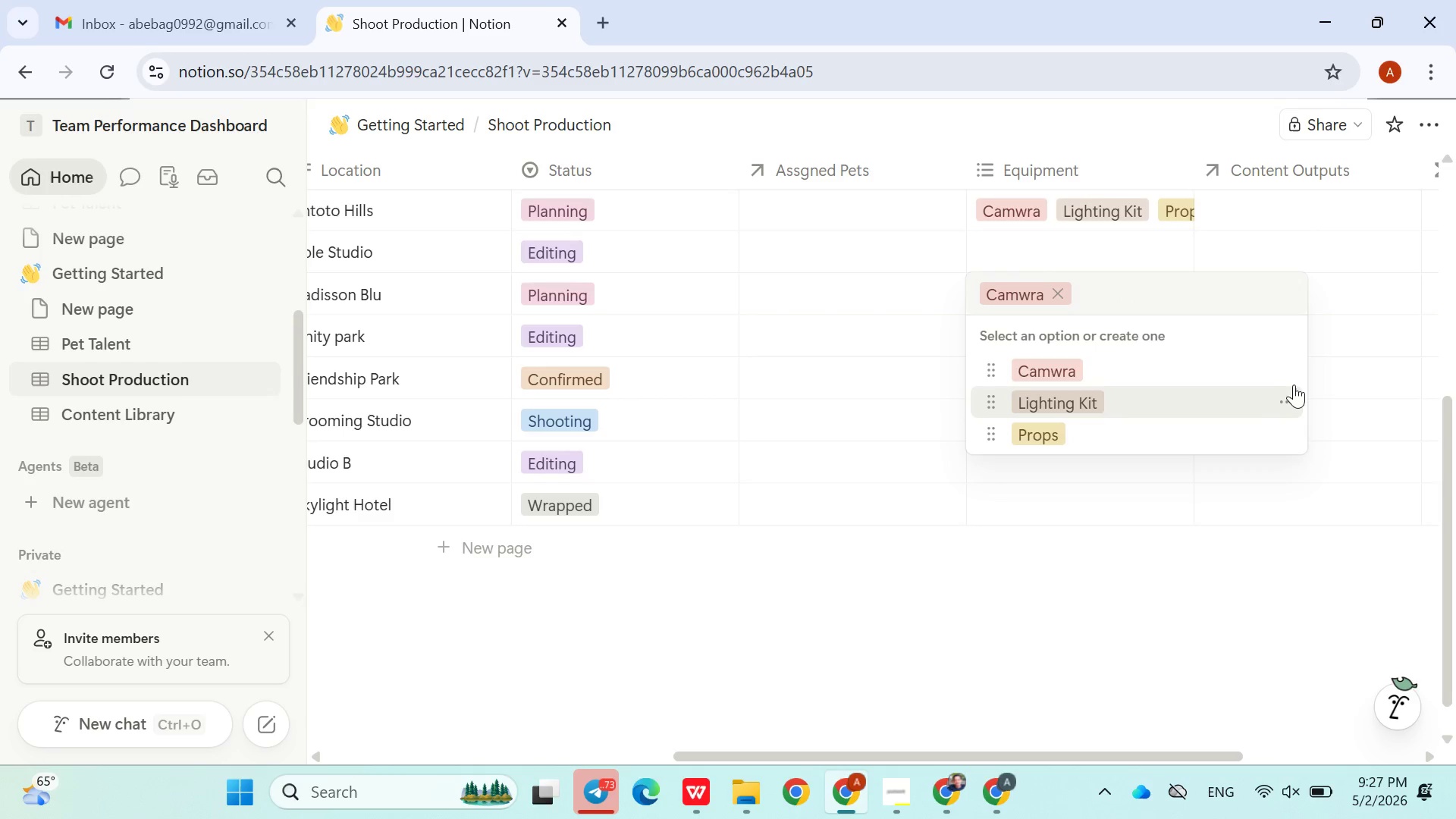 
left_click([1275, 366])
 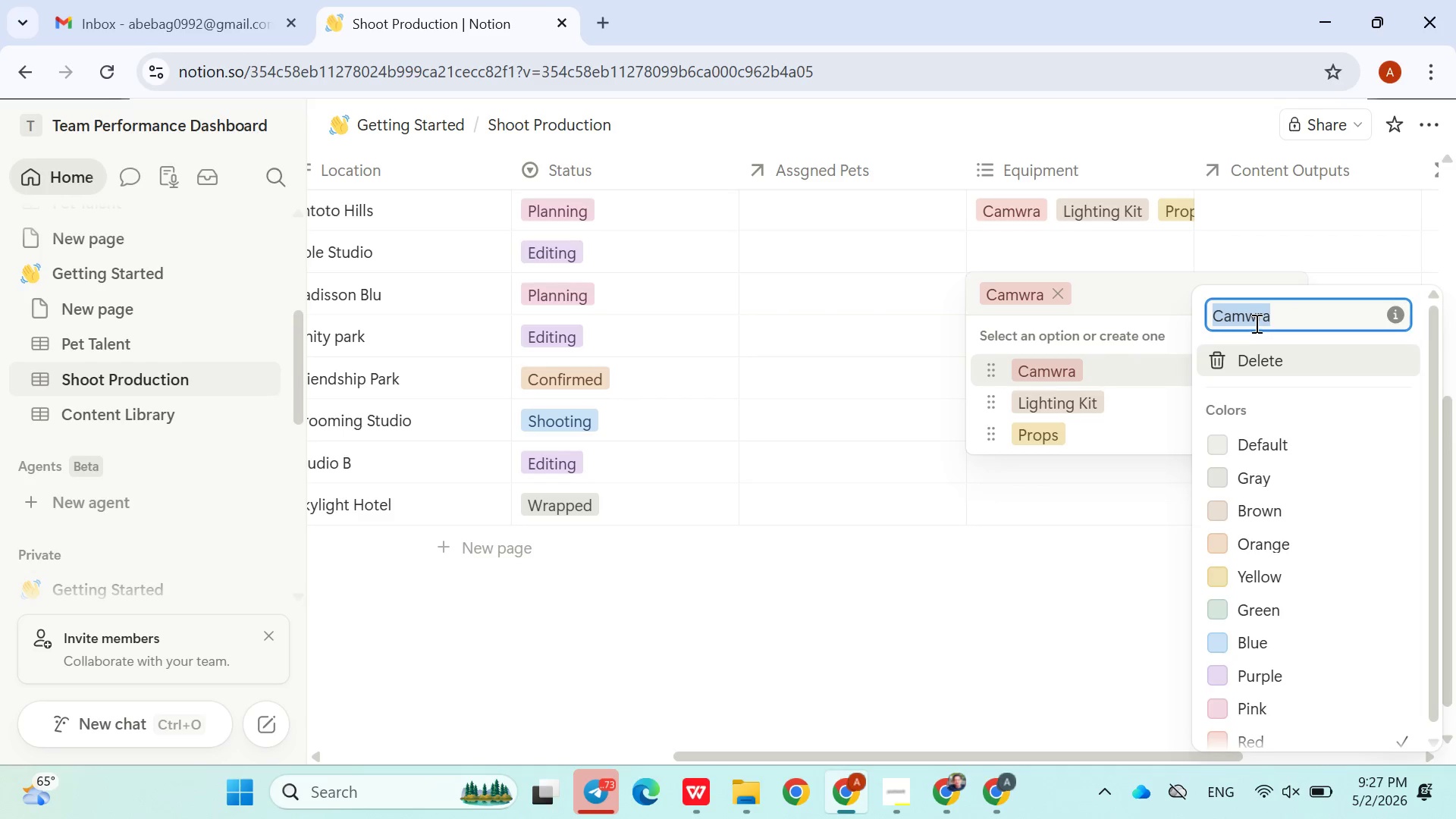 
left_click([1255, 323])
 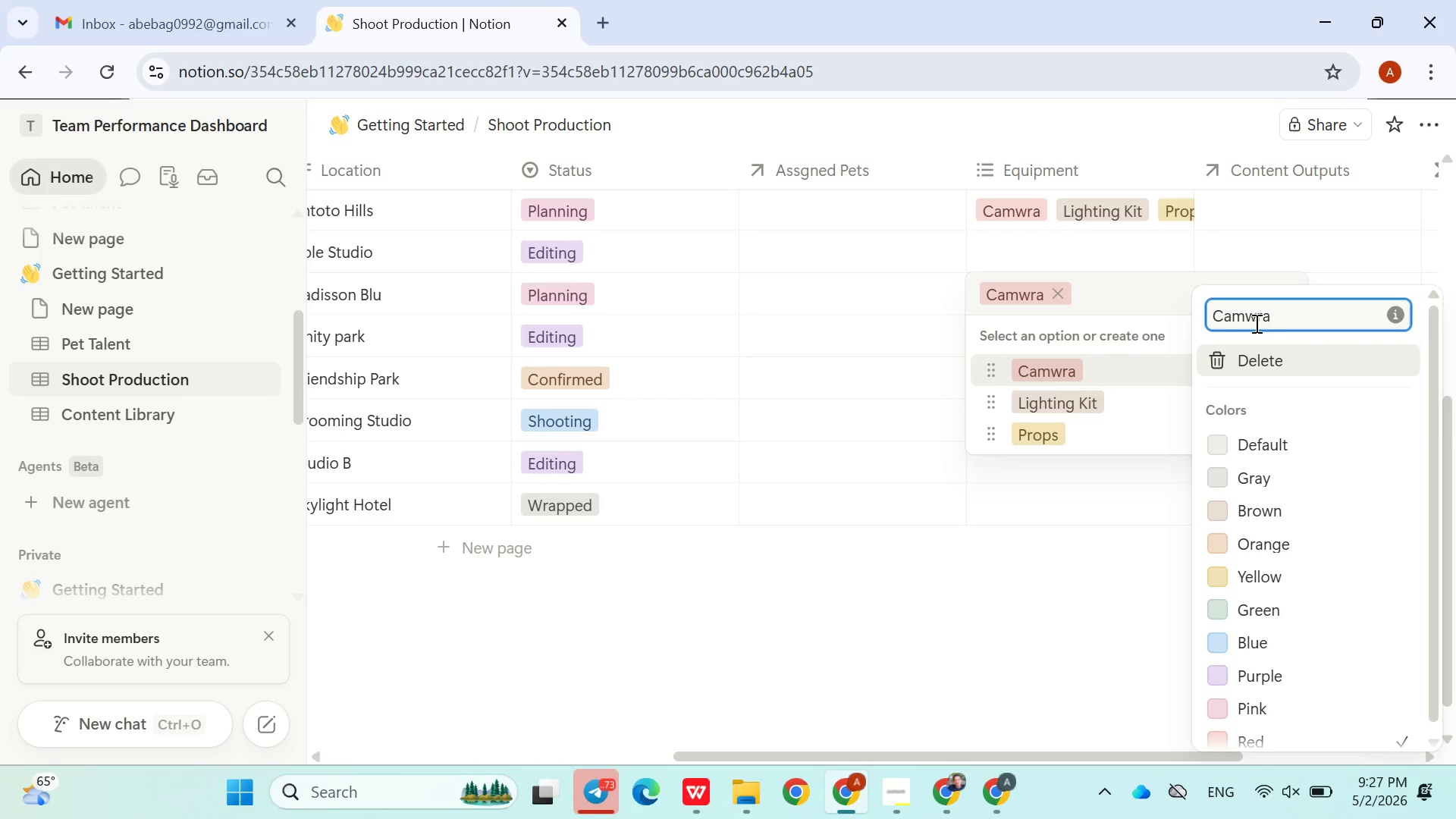 
key(Backspace)
 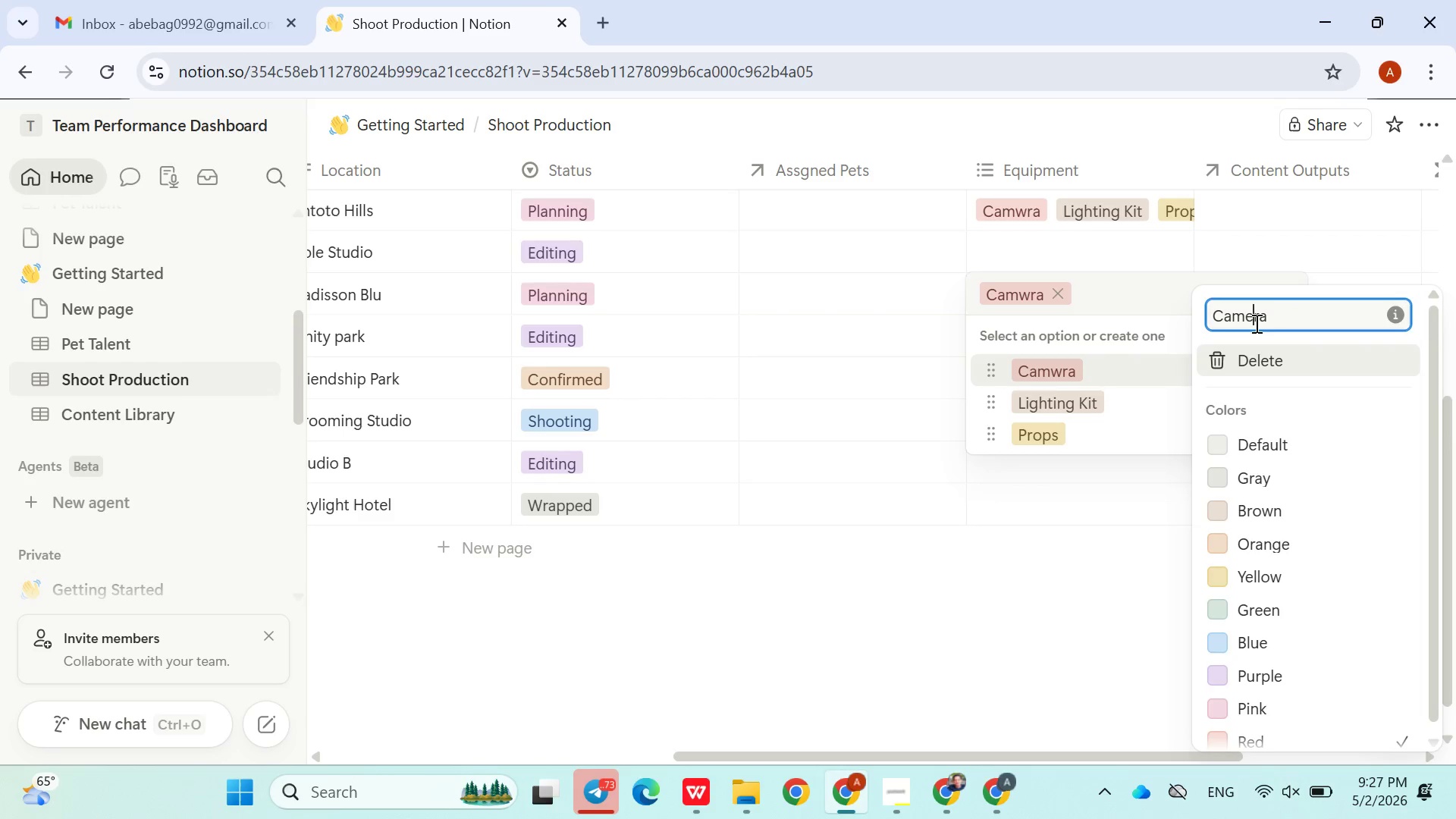 
key(E)
 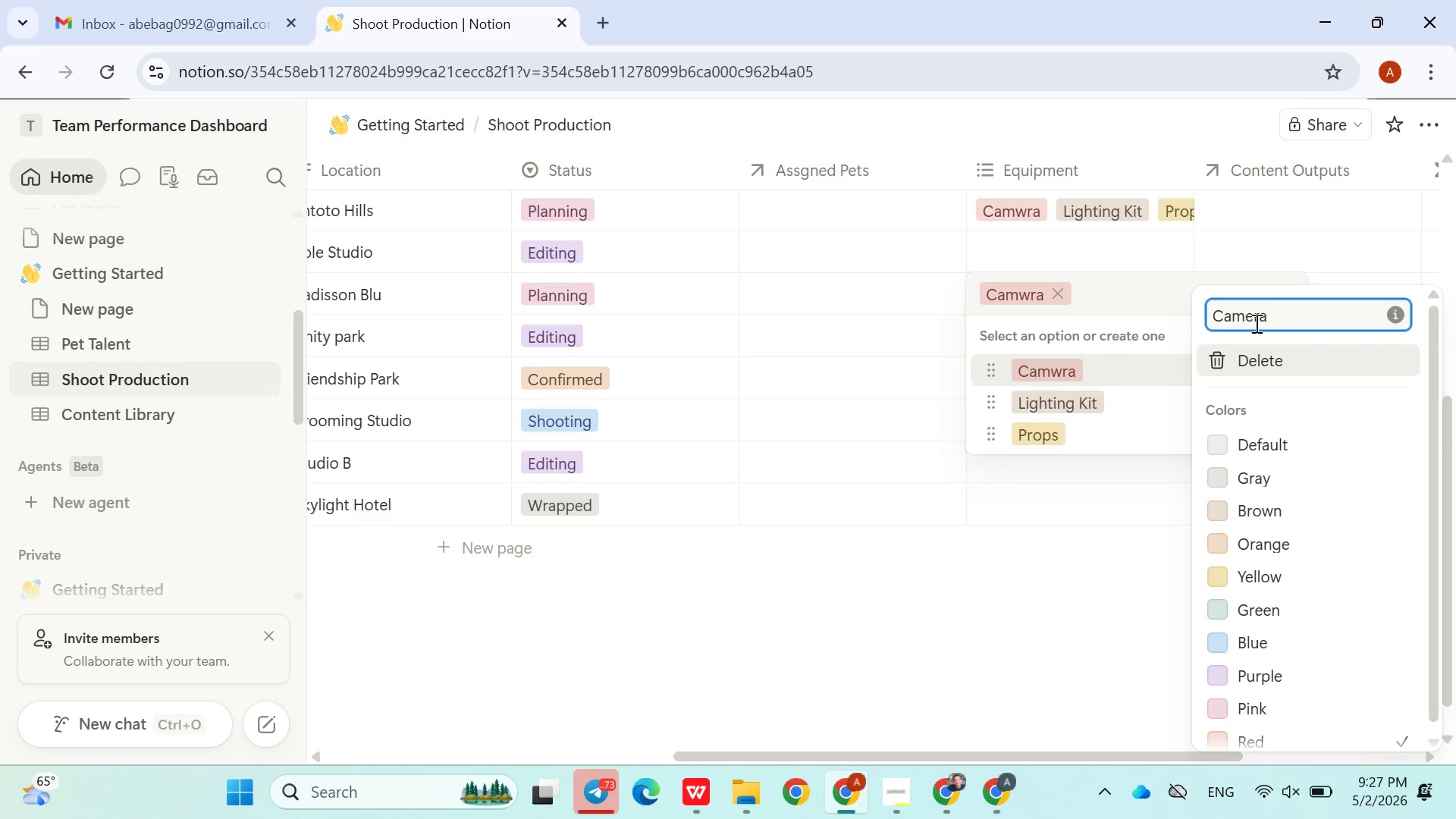 
key(Enter)
 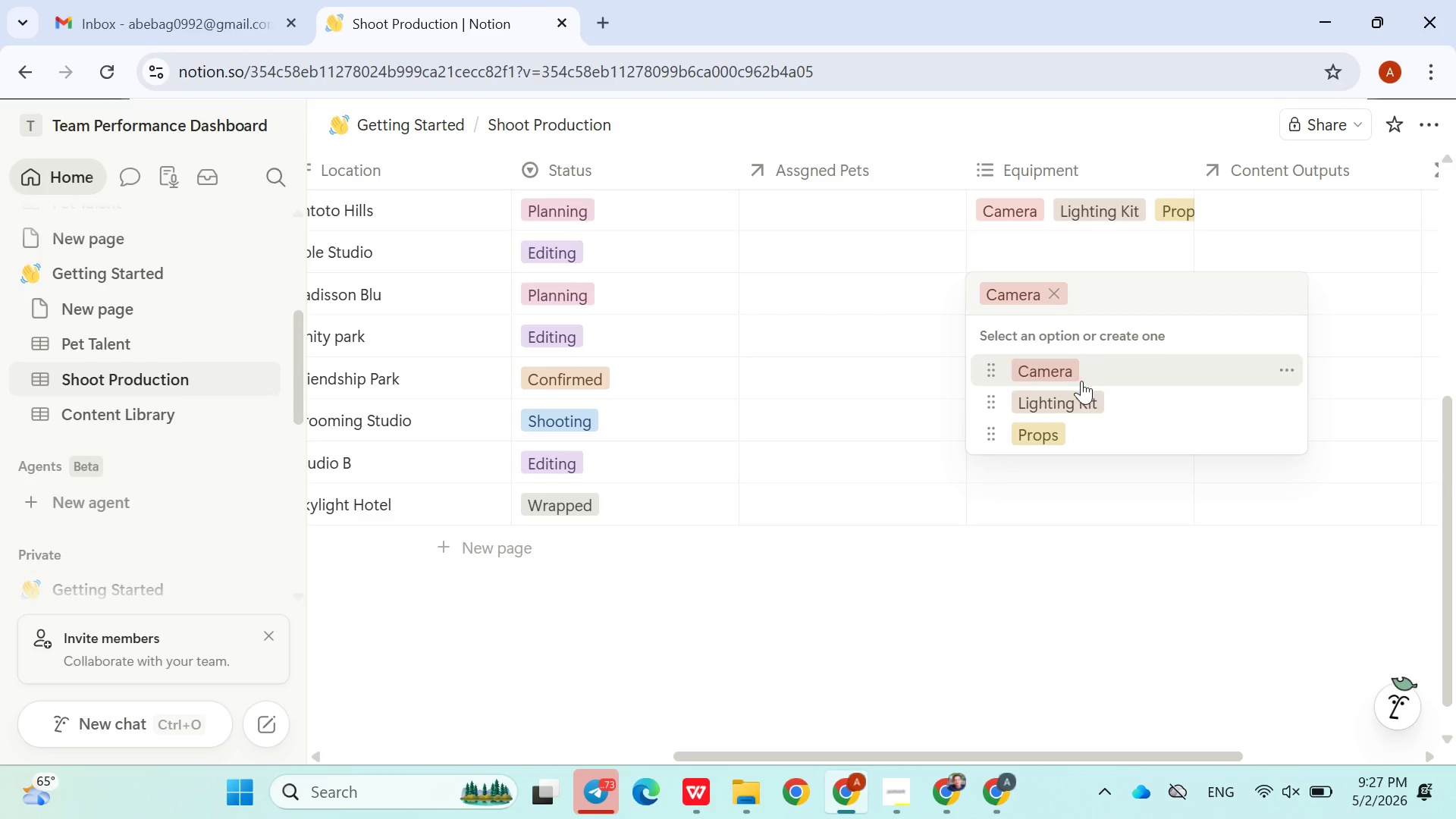 
wait(7.05)
 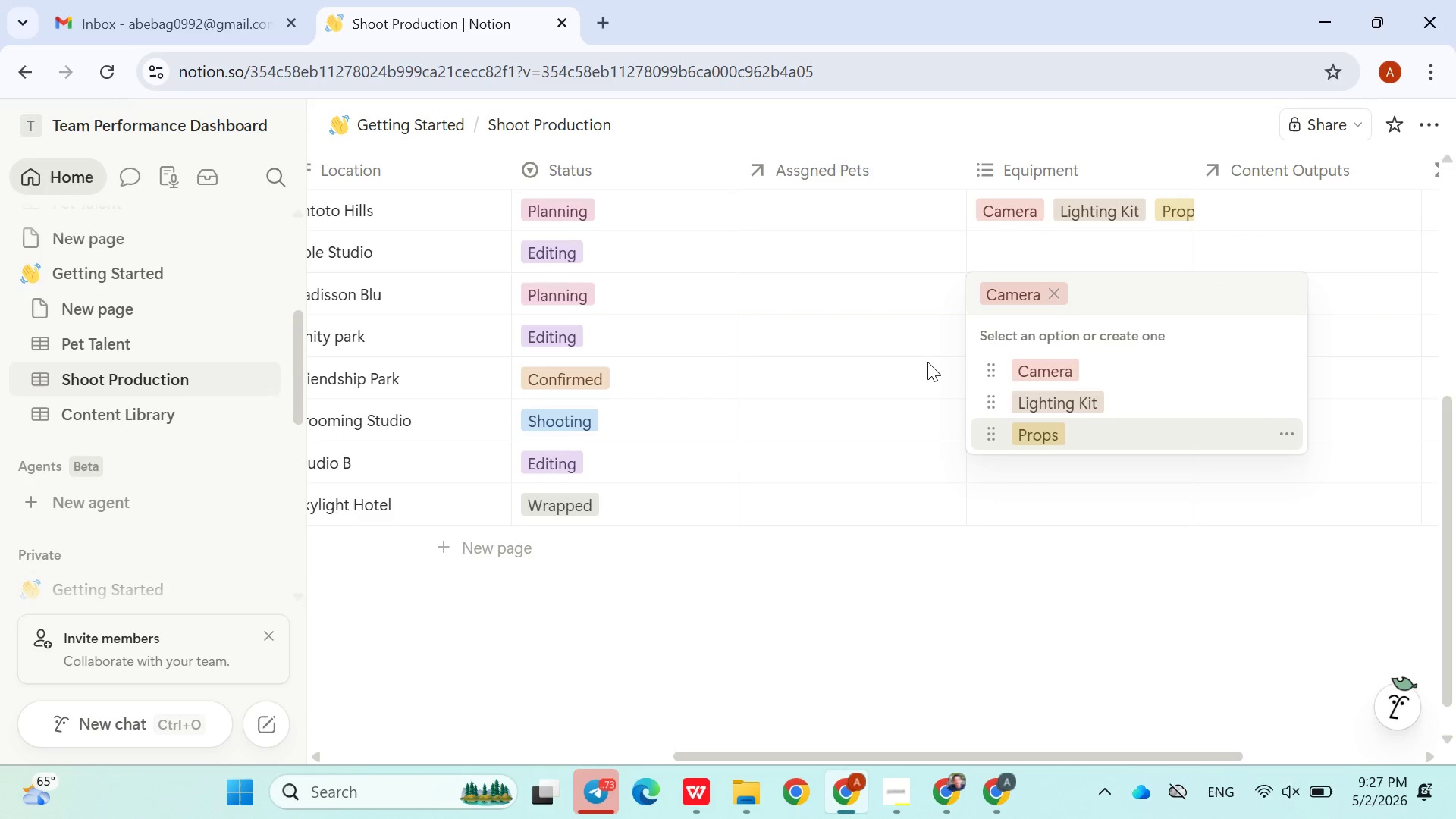 
type(Drone)
 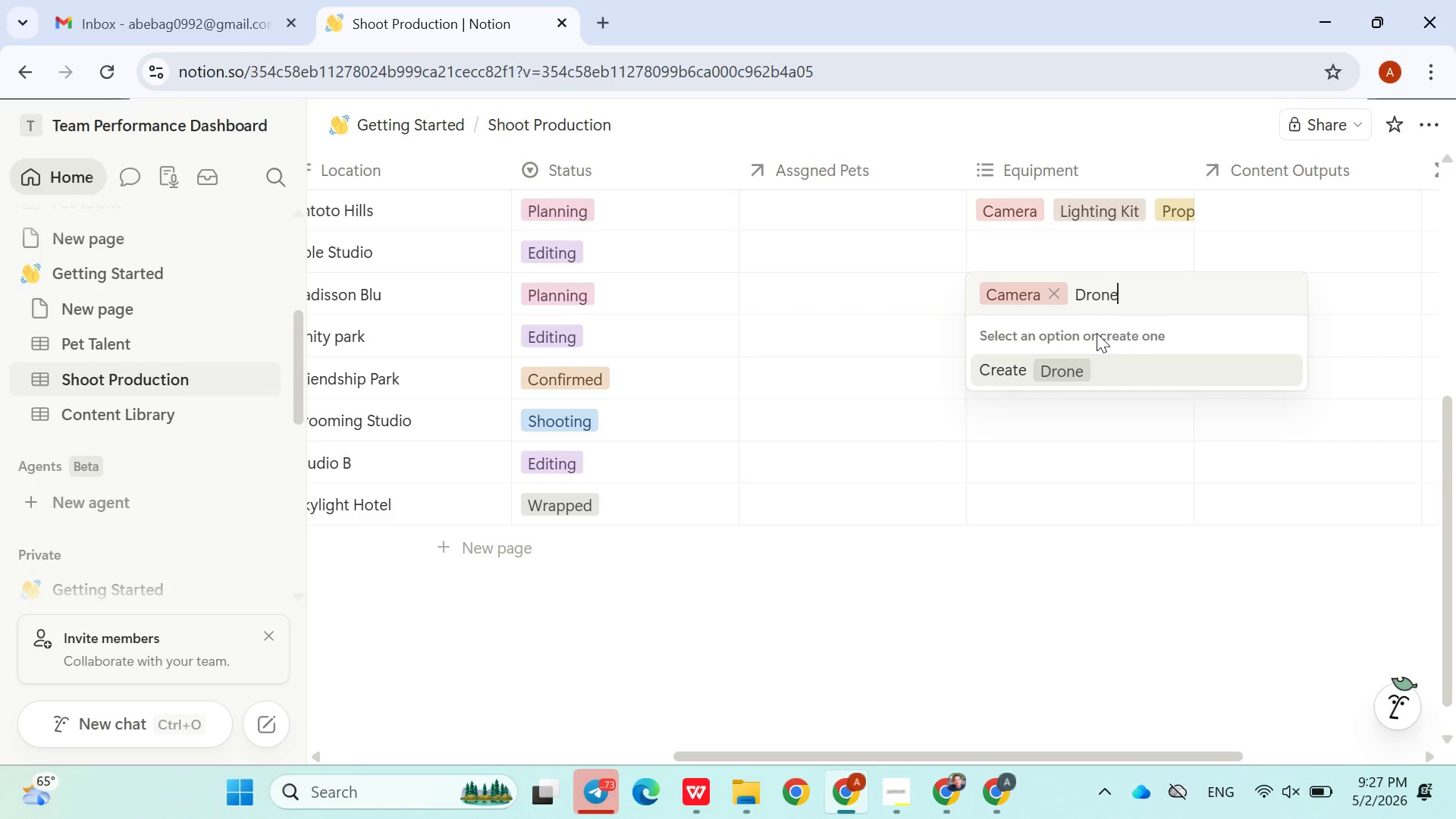 
key(Enter)
 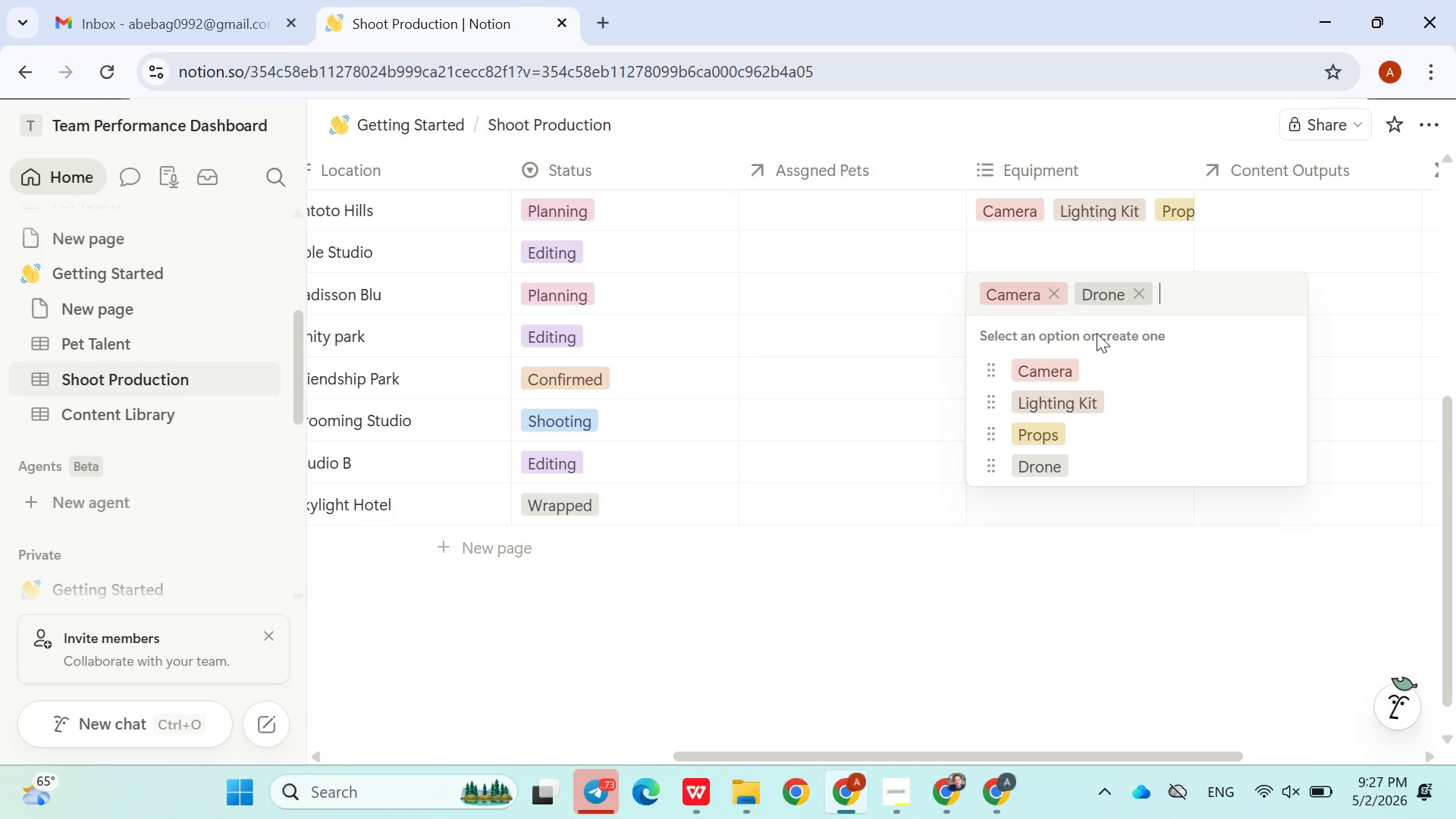 
type(Reflector)
 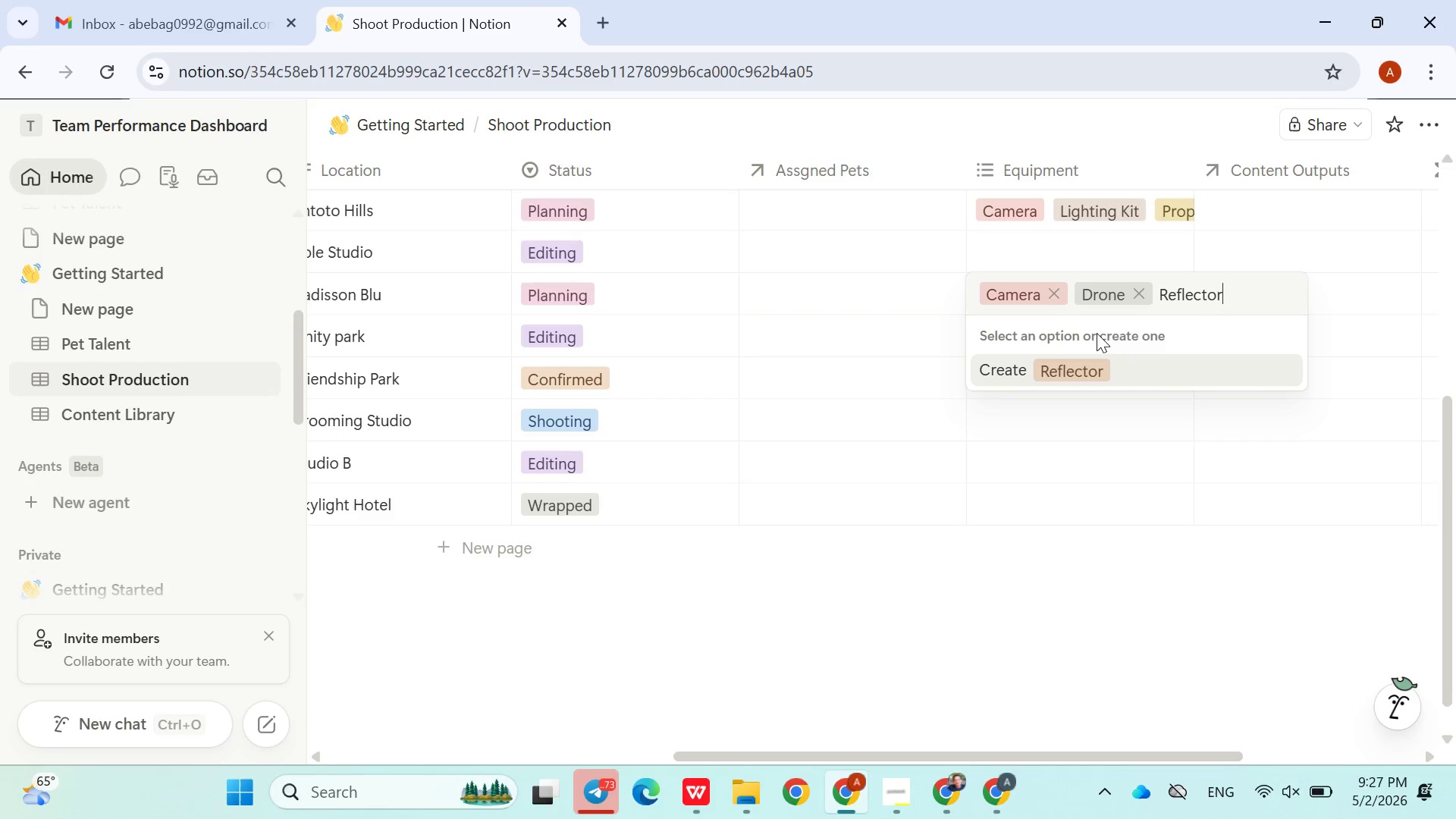 
key(Enter)
 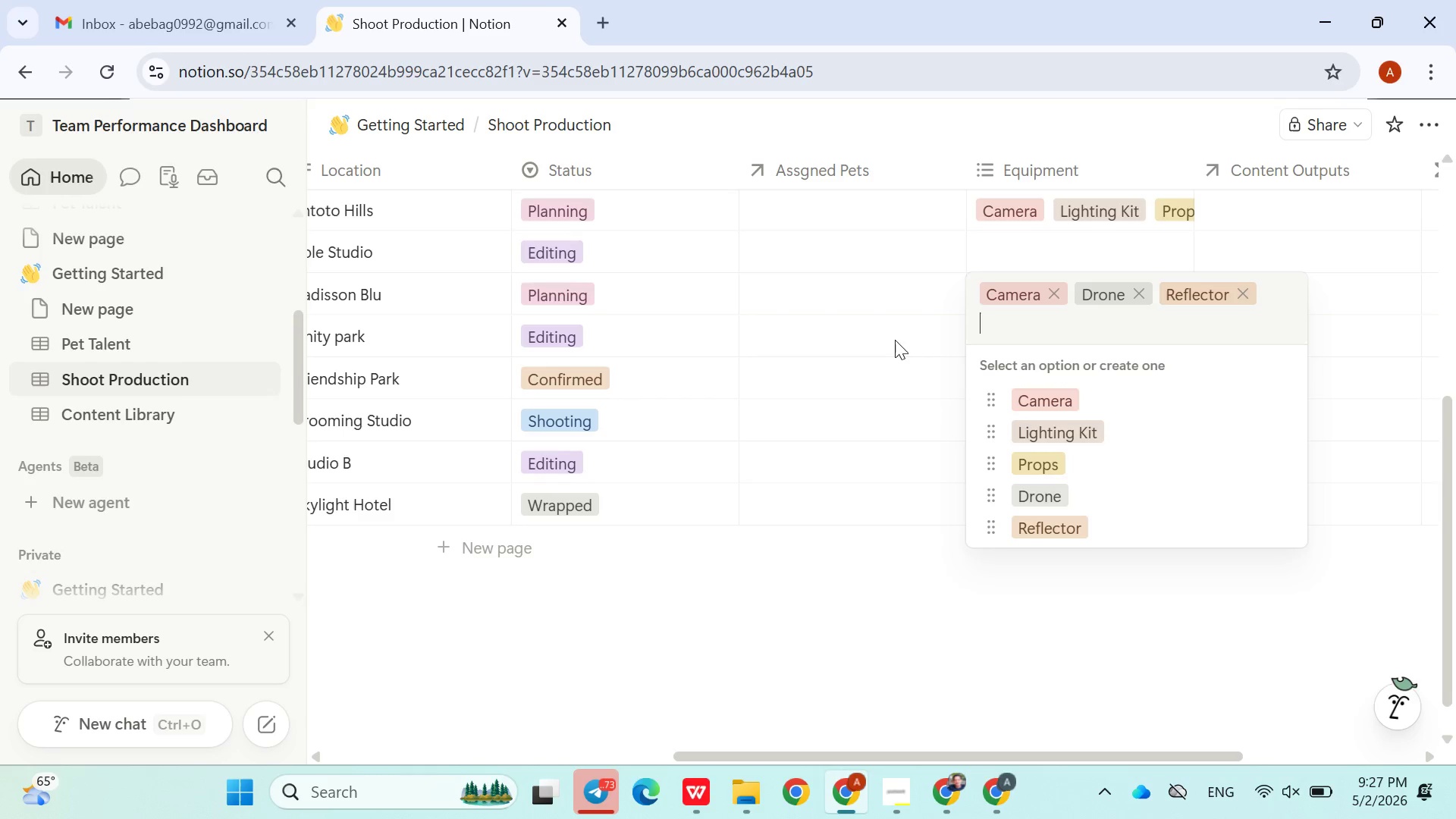 
left_click([886, 329])
 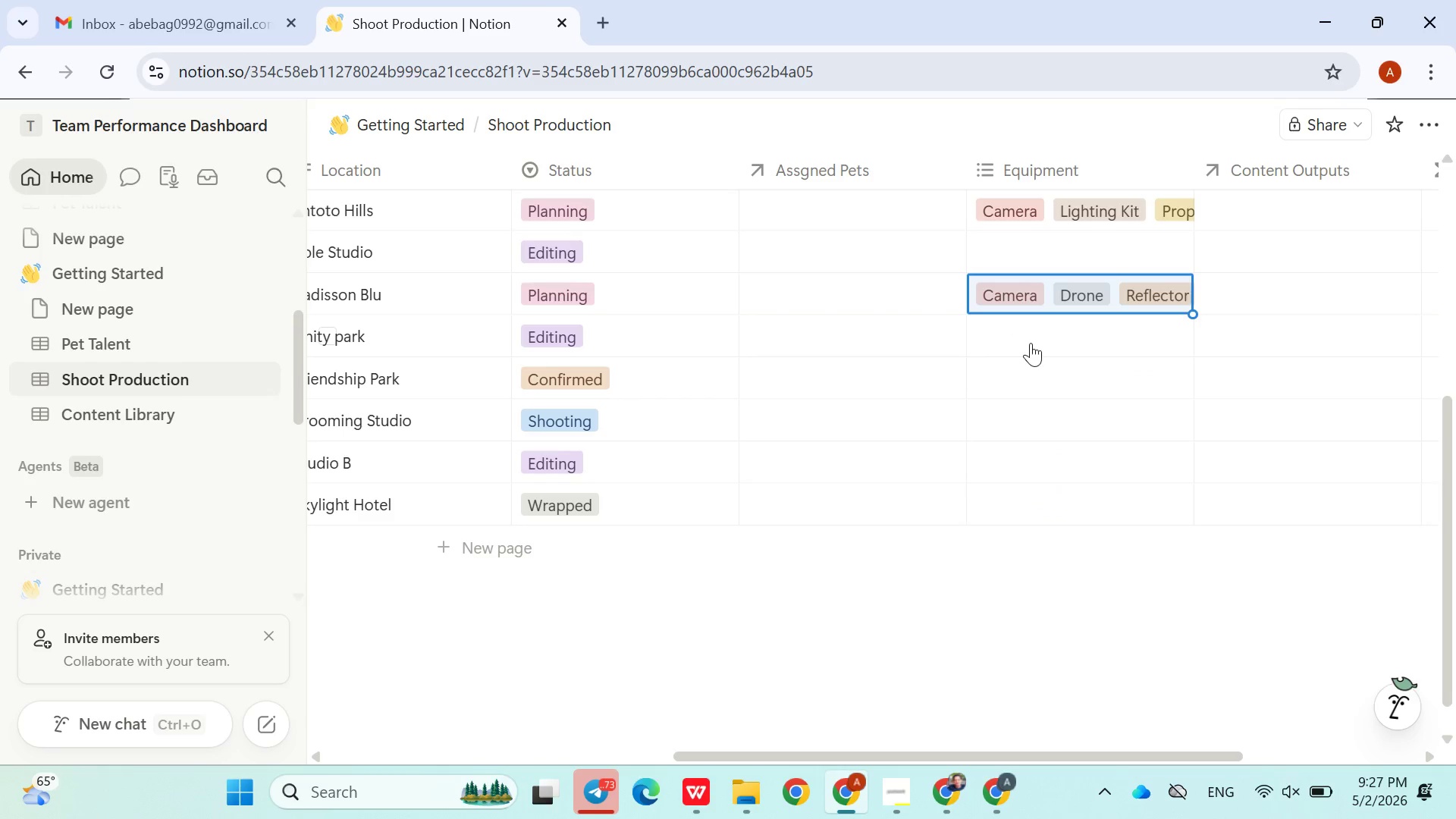 
left_click([1031, 343])
 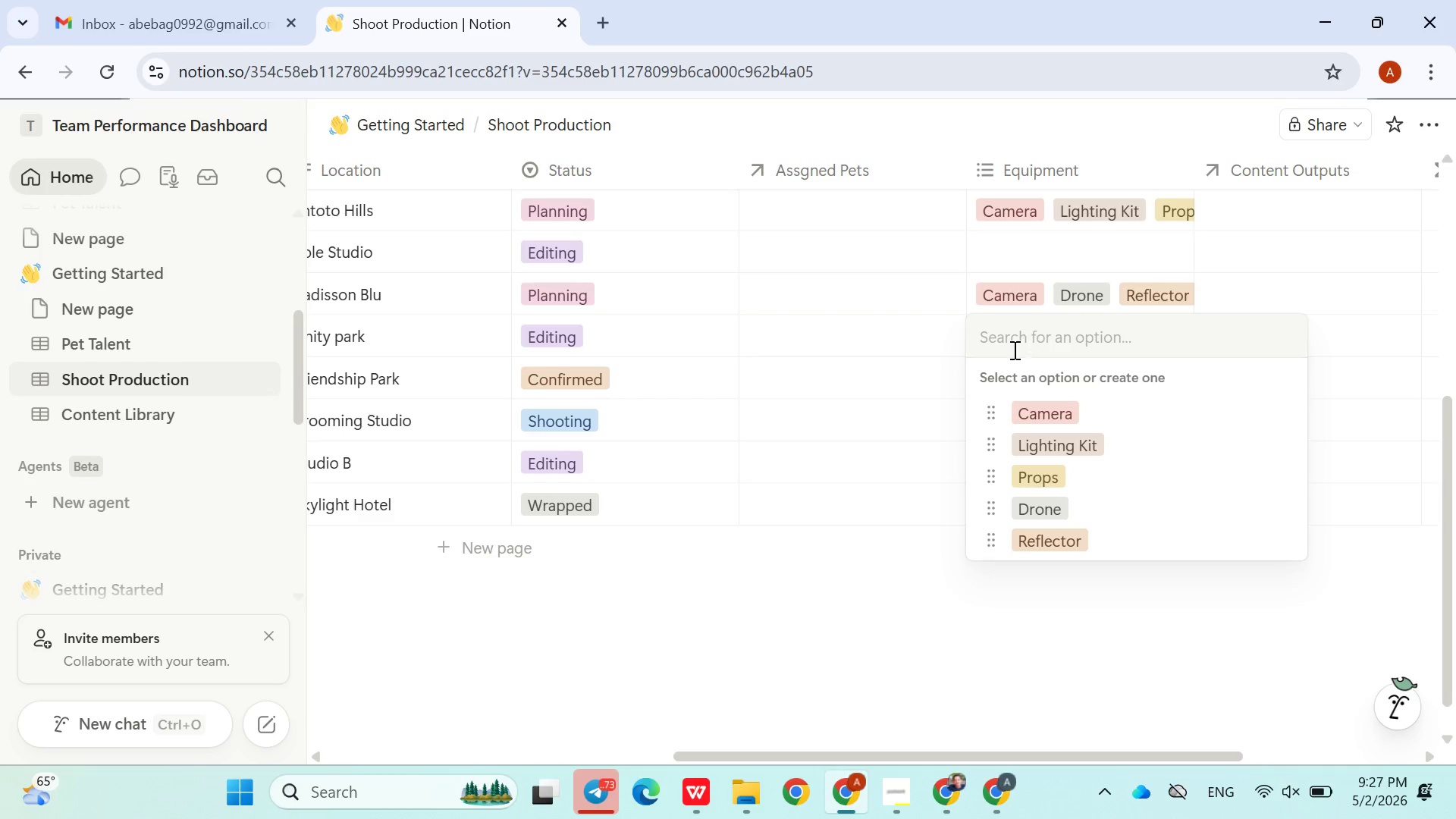 
left_click([897, 350])
 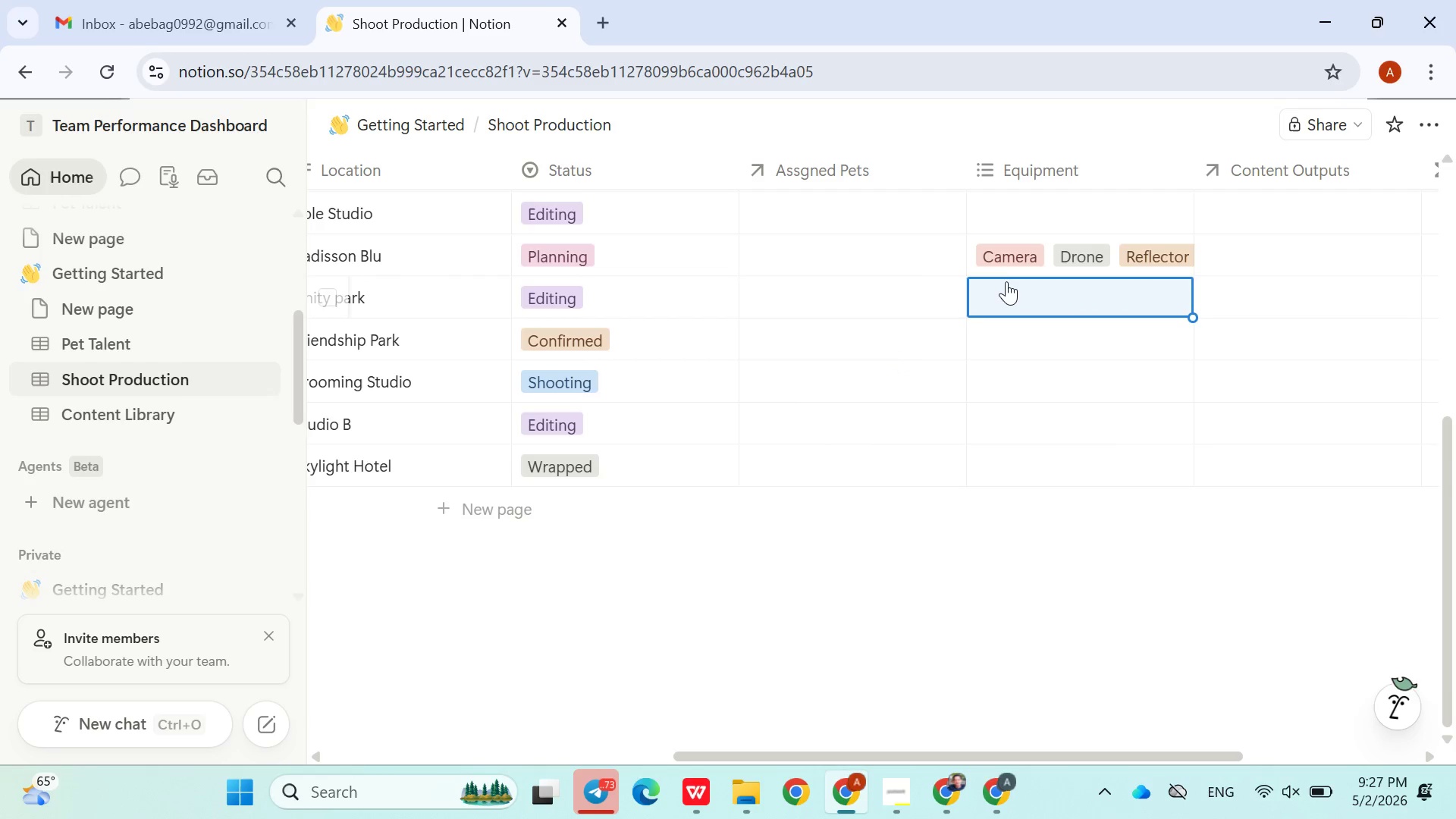 
left_click([1006, 283])
 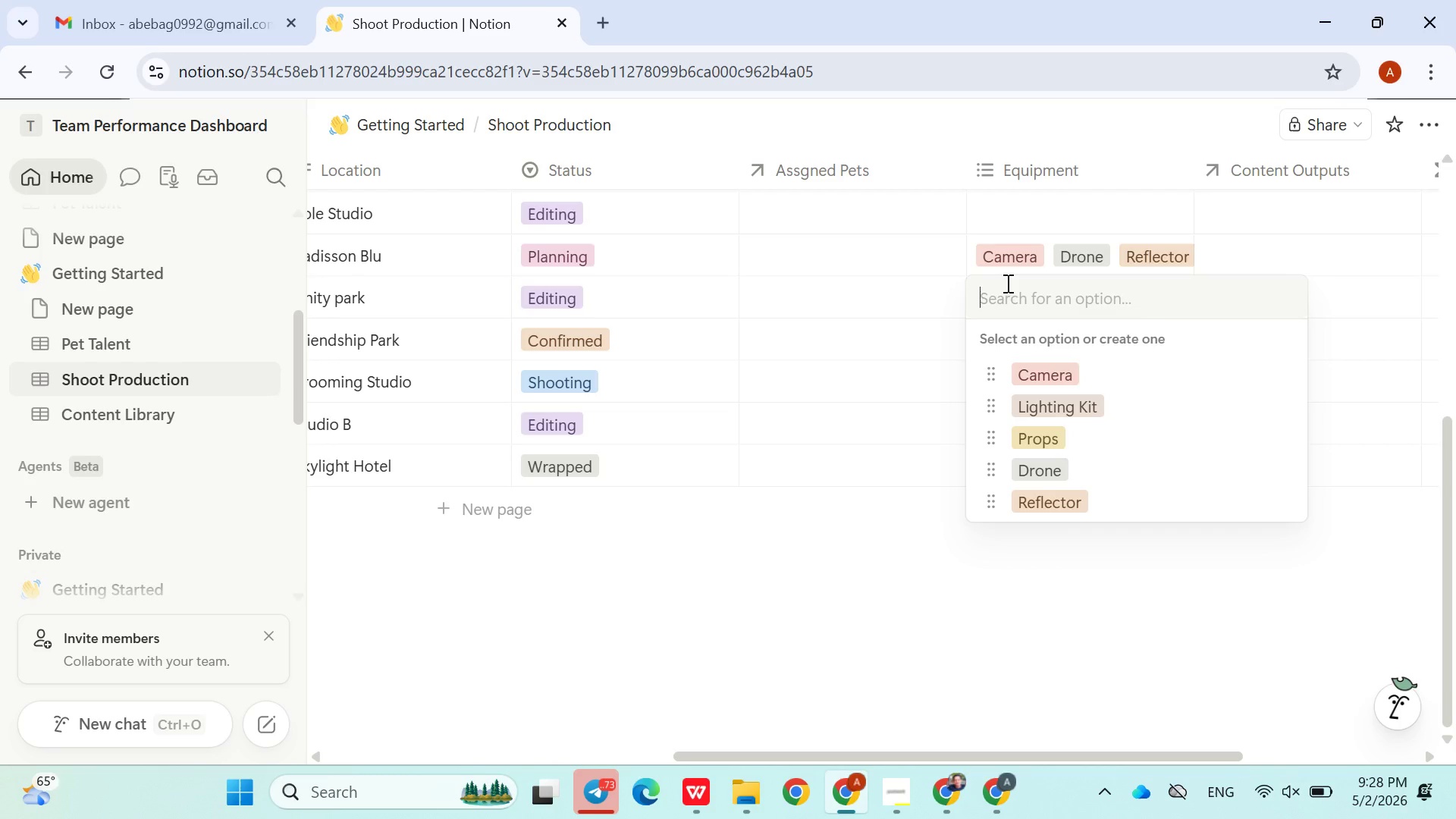 
wait(5.64)
 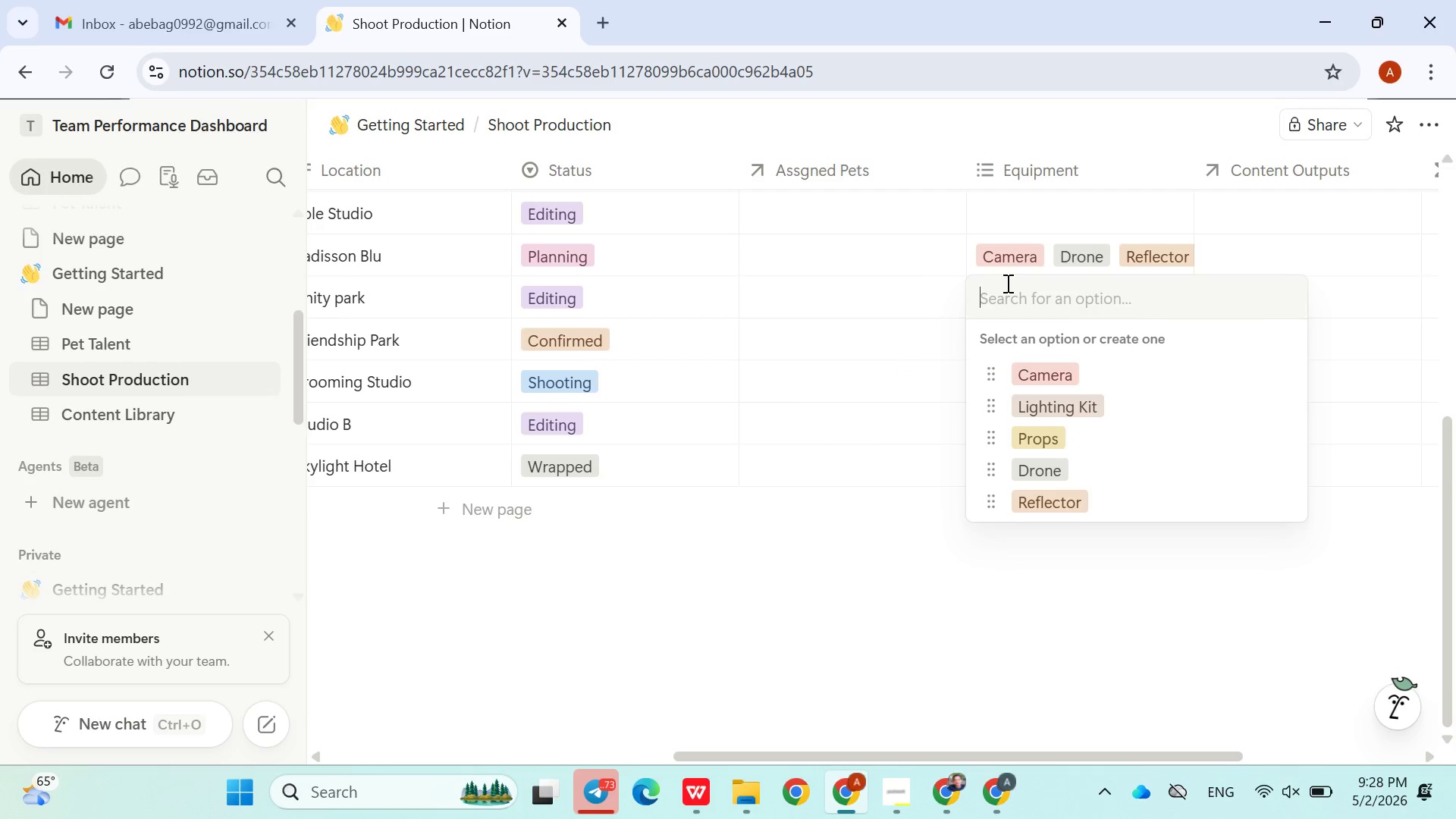 
left_click([1048, 372])
 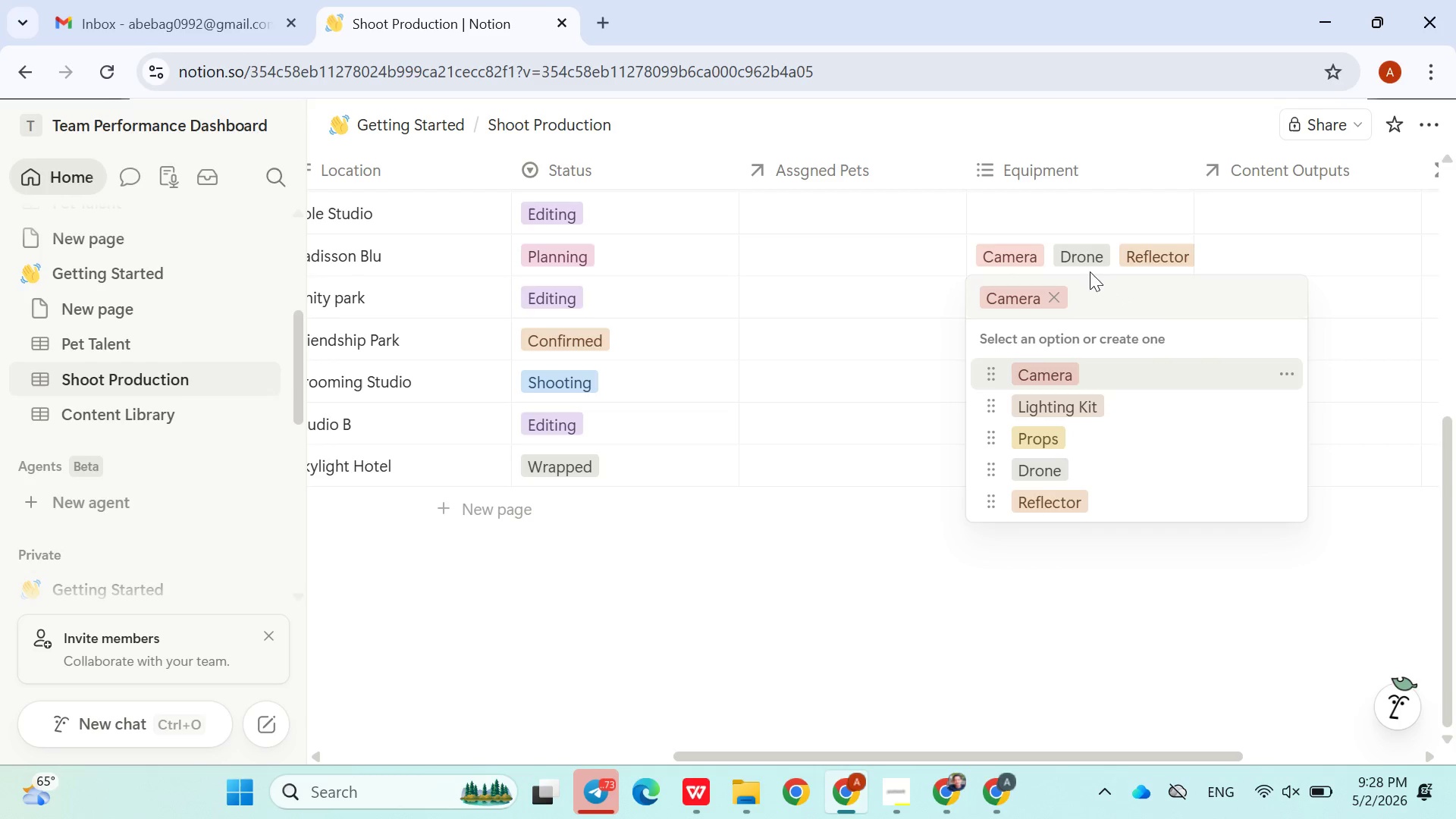 
left_click([1103, 301])
 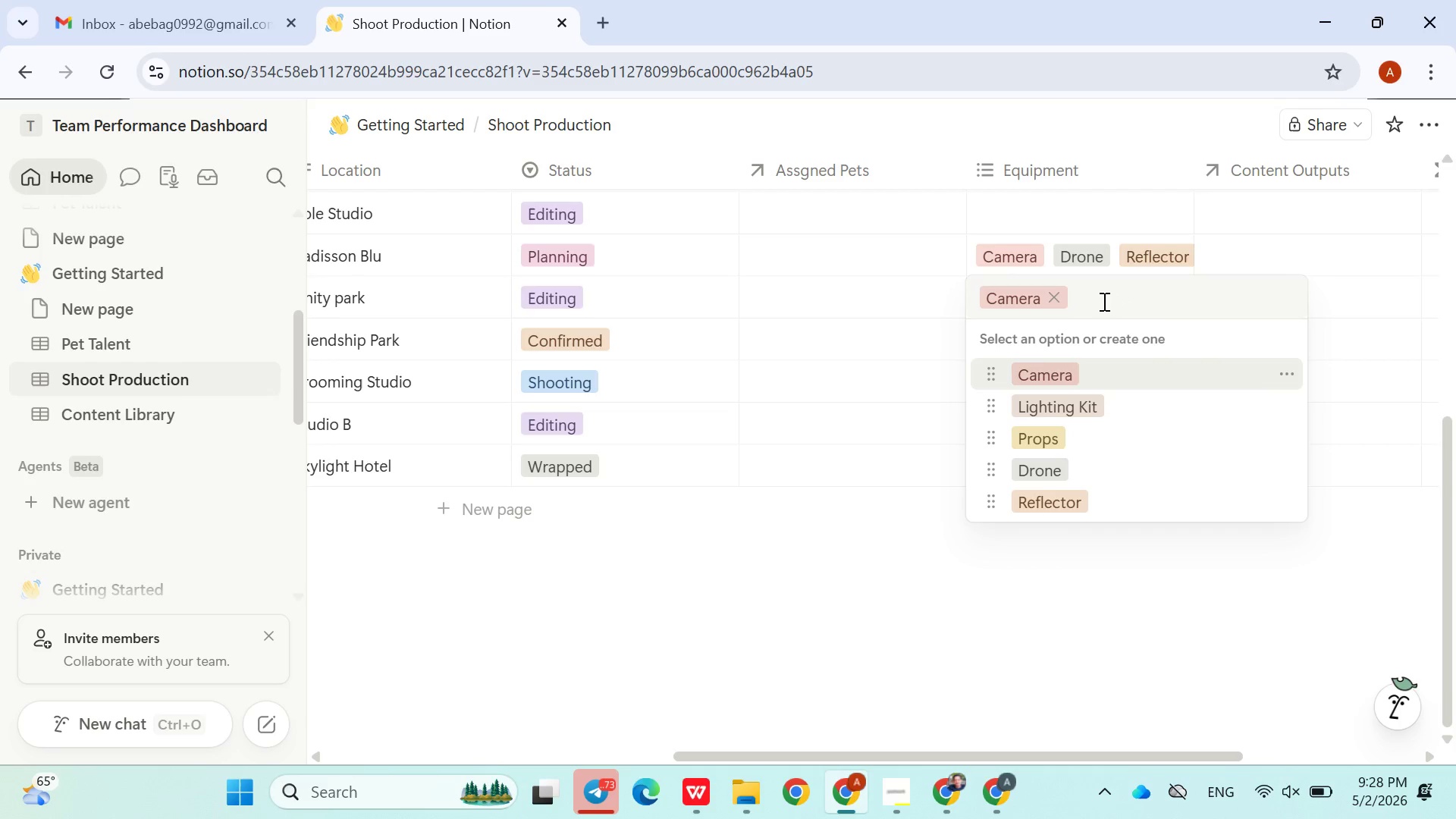 
type(Ty)
key(Backspace)
type(oys)
 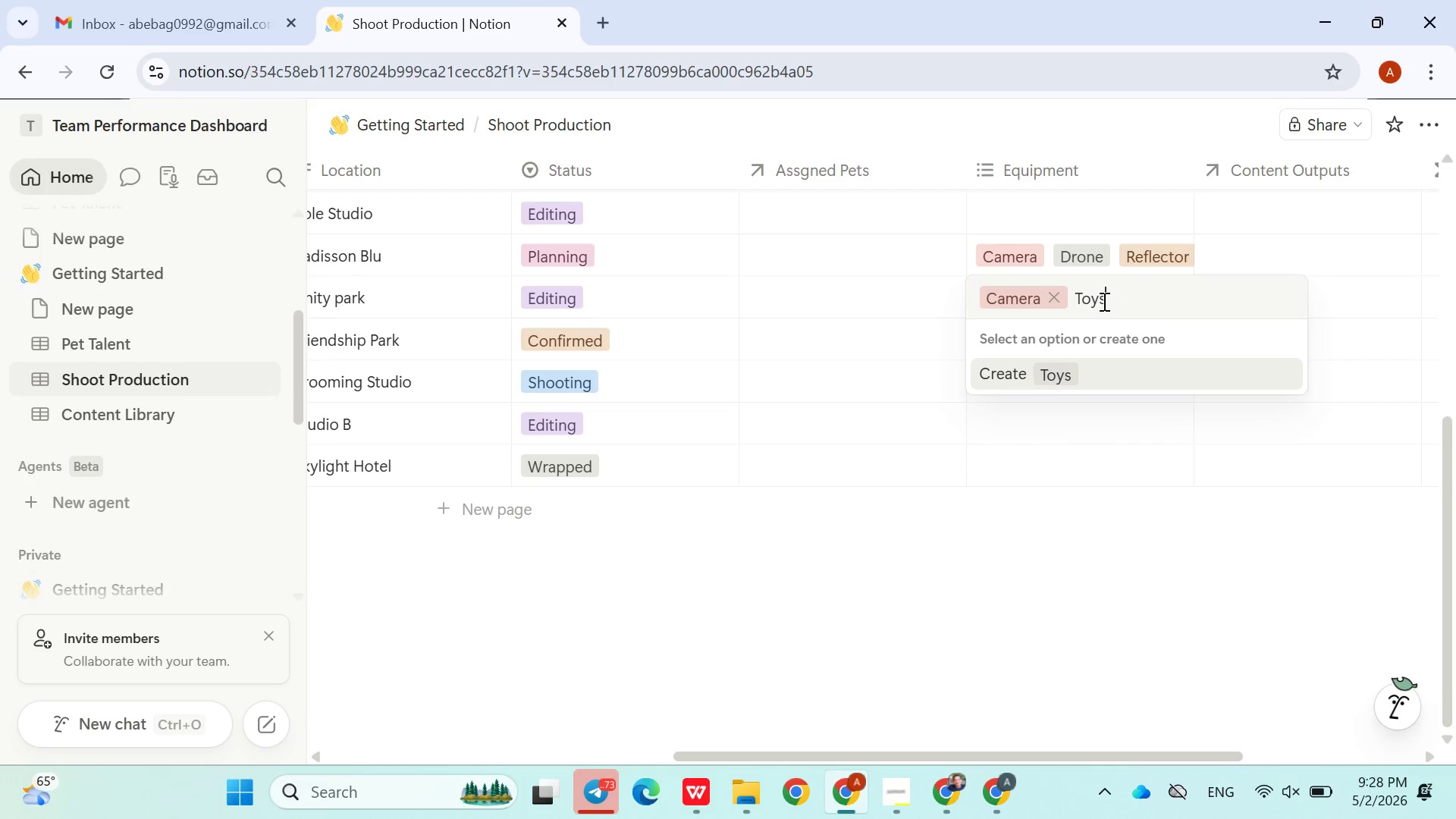 
key(Enter)
 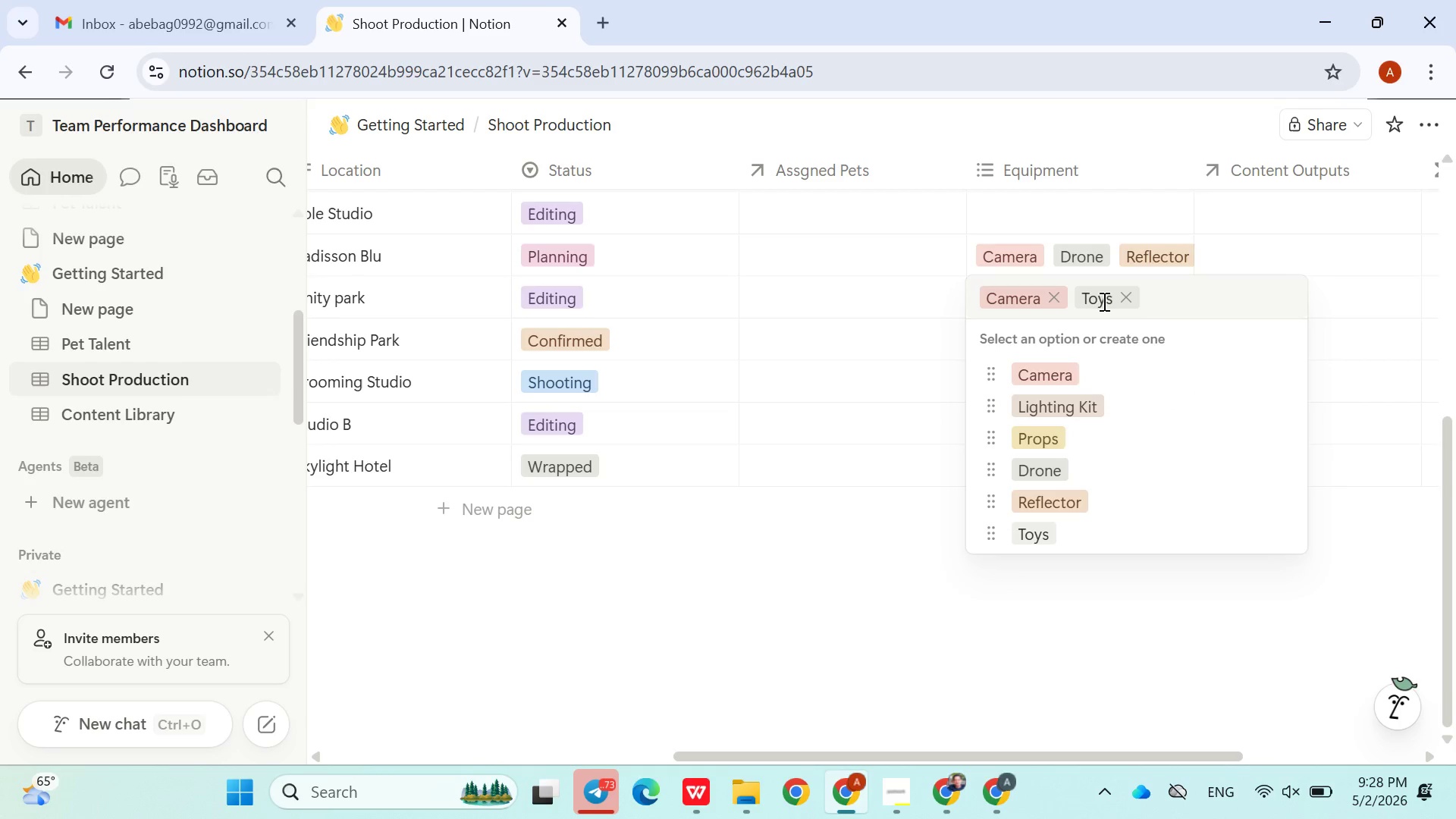 
type(Natural)
 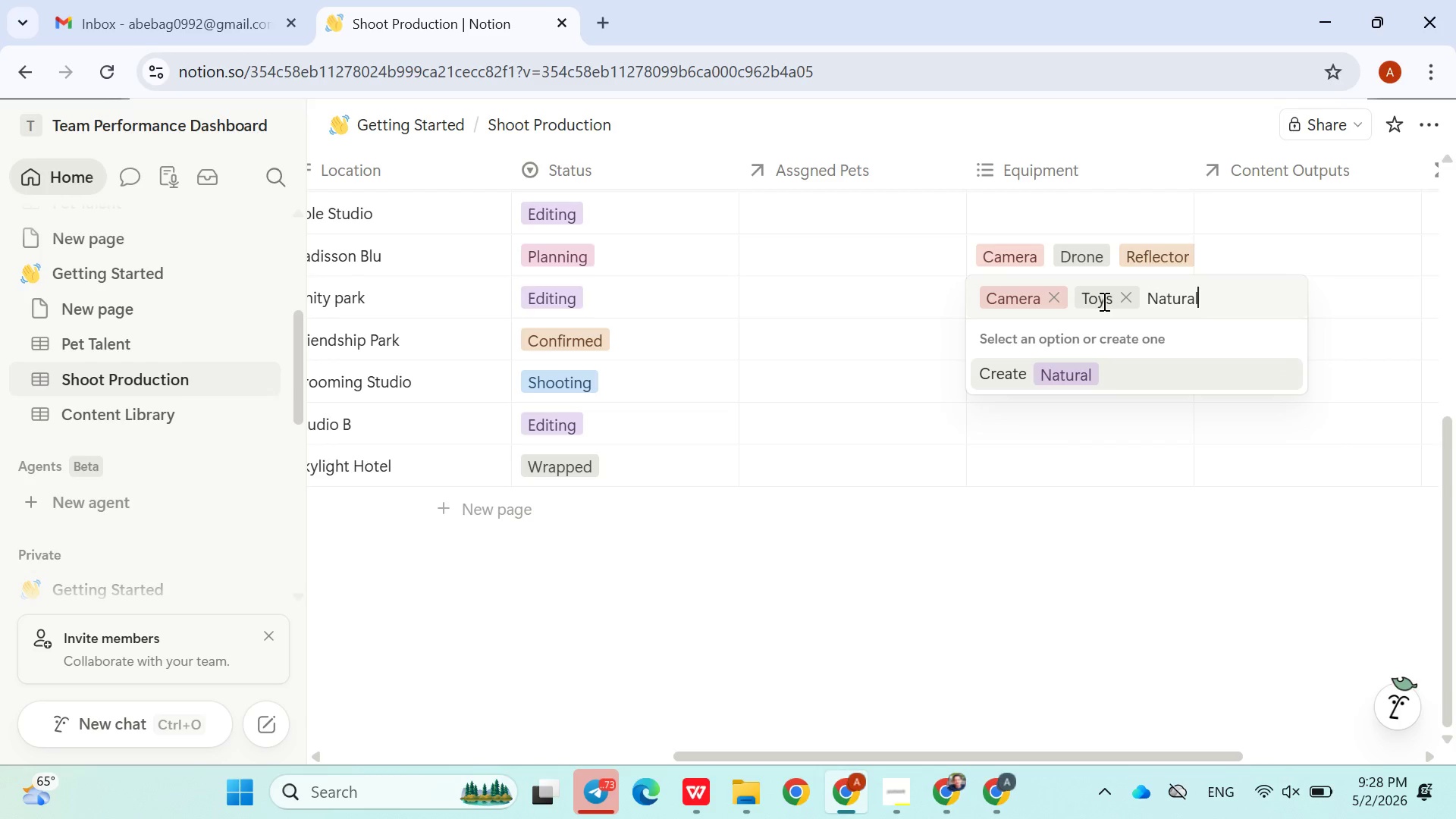 
key(Enter)
 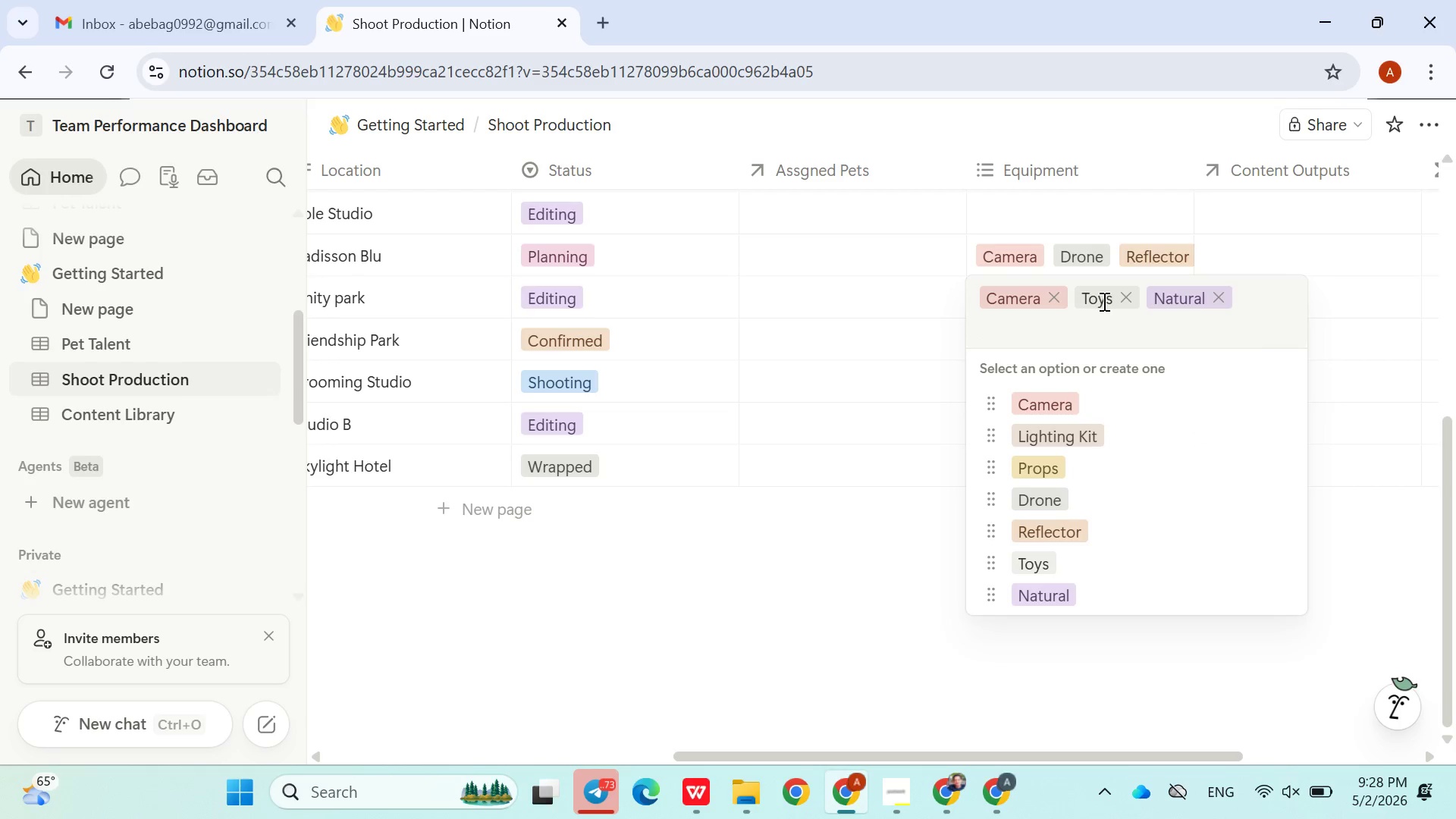 
type(Light)
 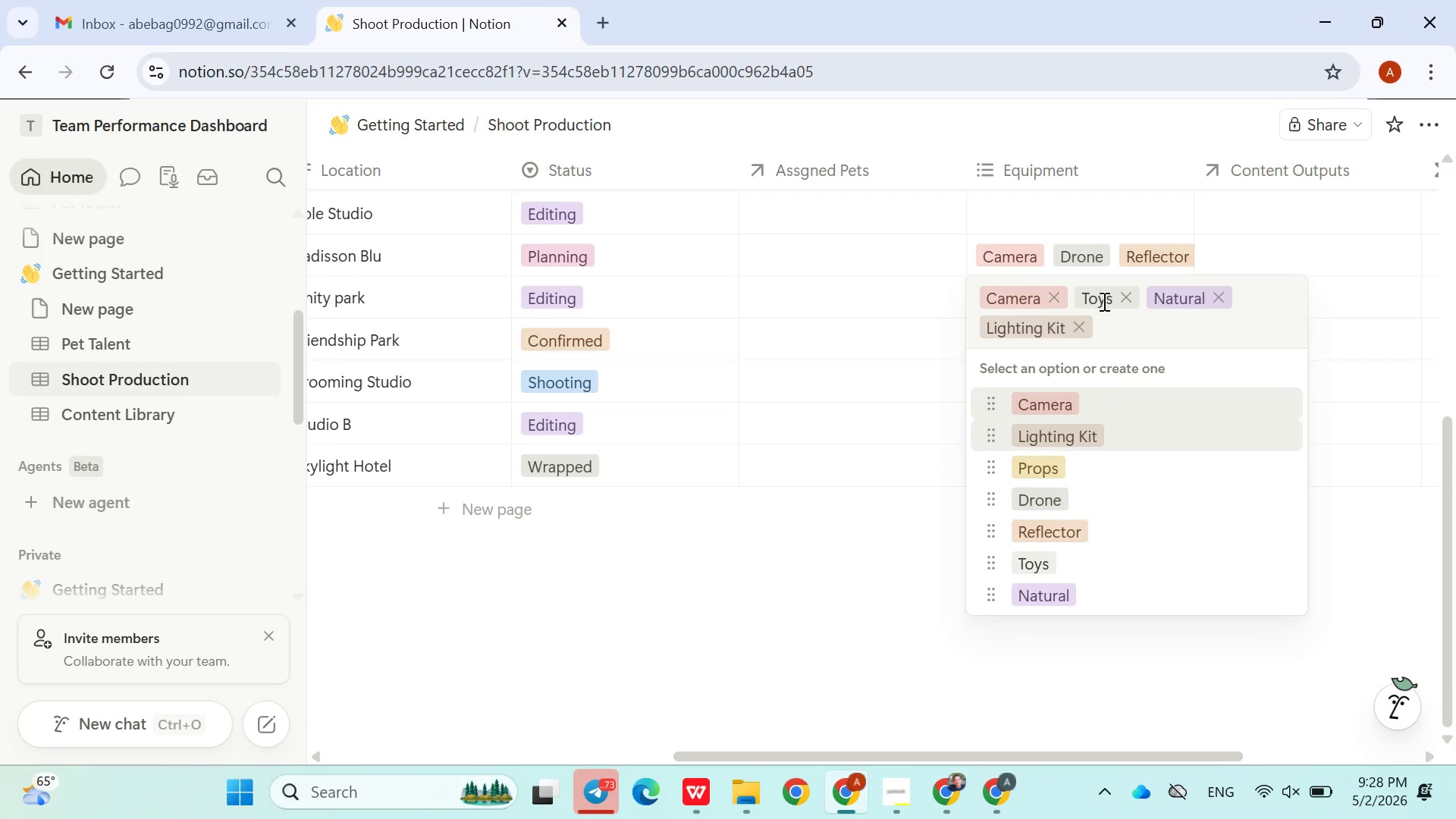 
key(Enter)
 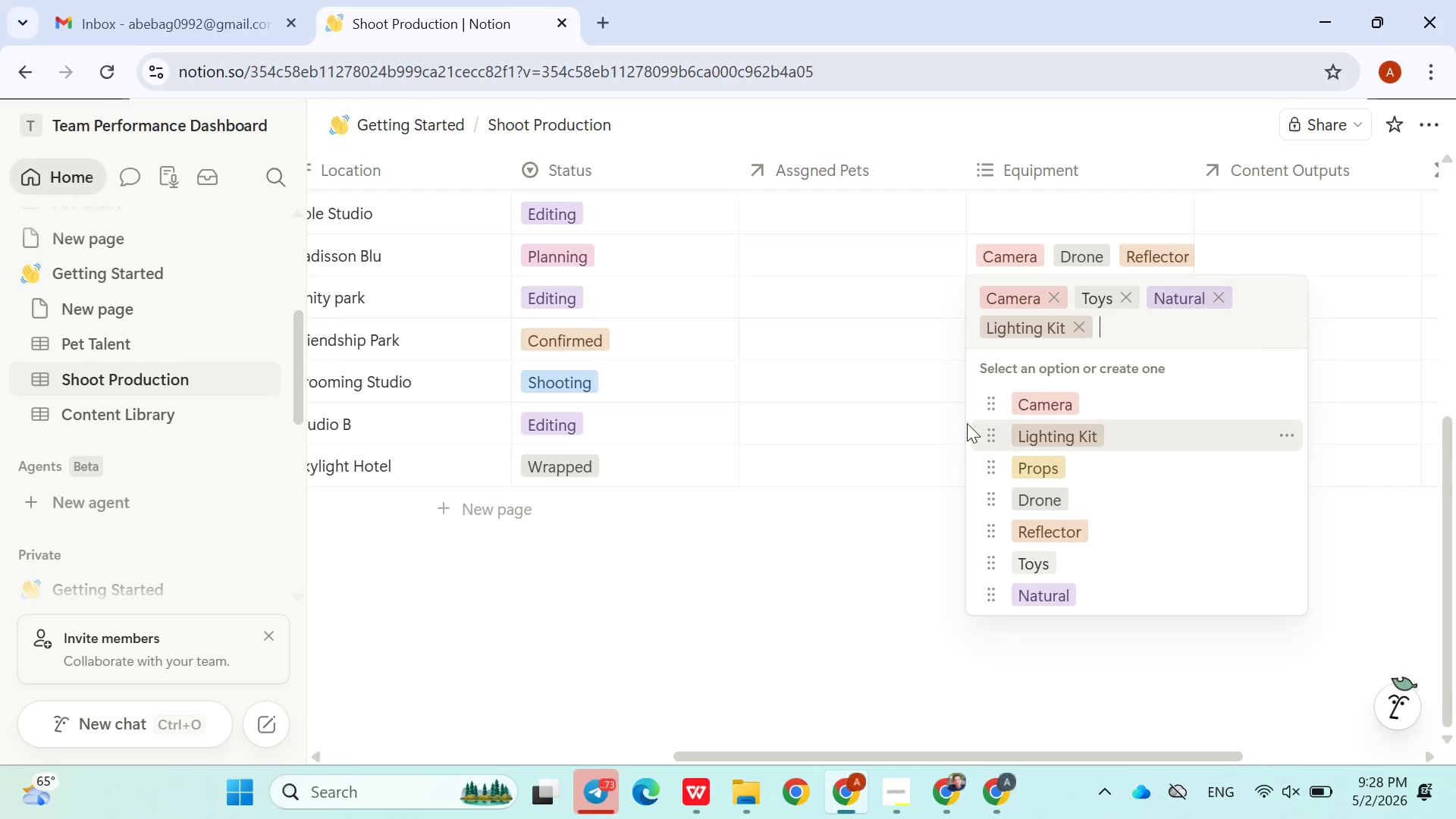 
left_click([967, 423])
 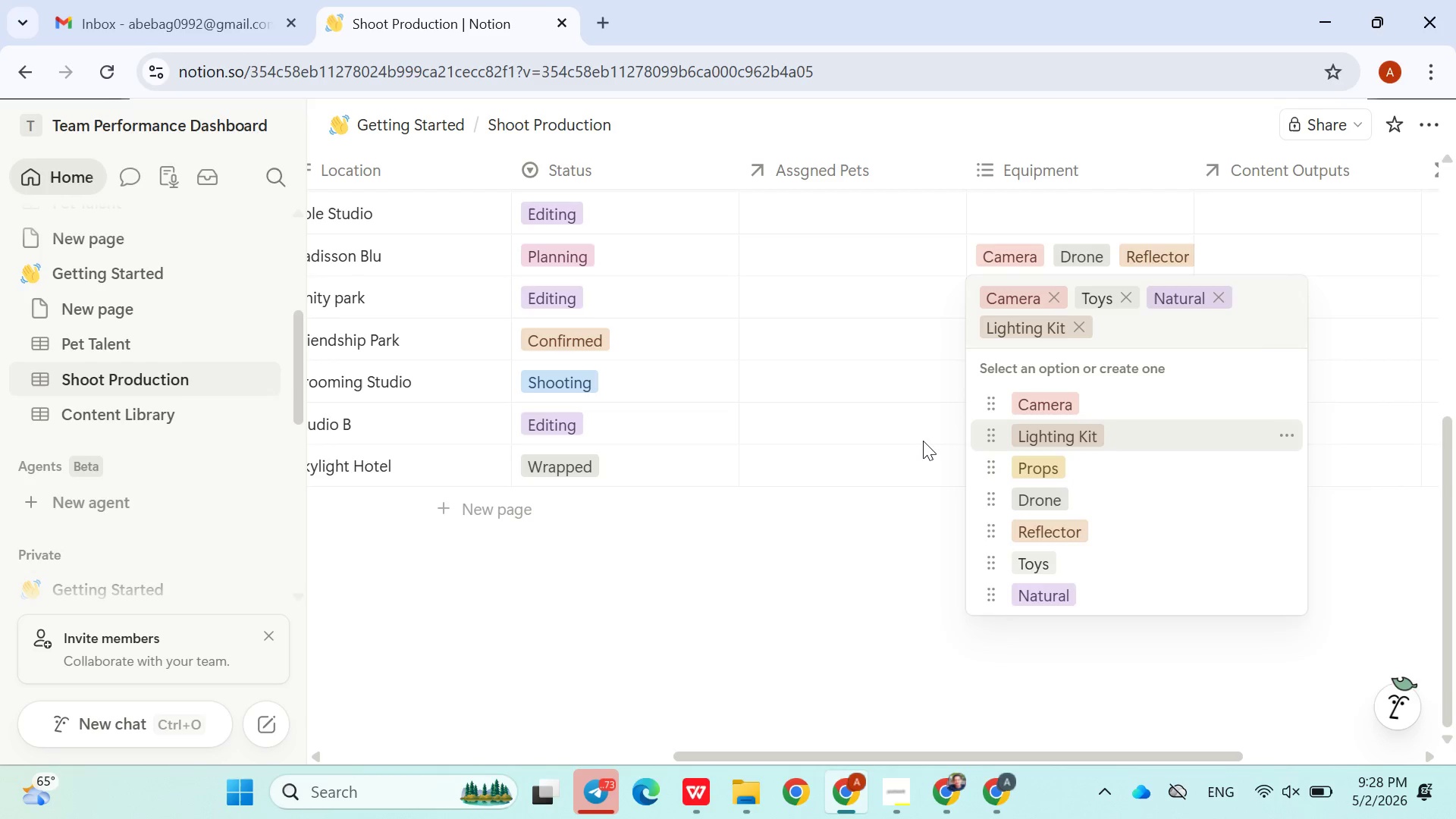 
left_click([923, 438])
 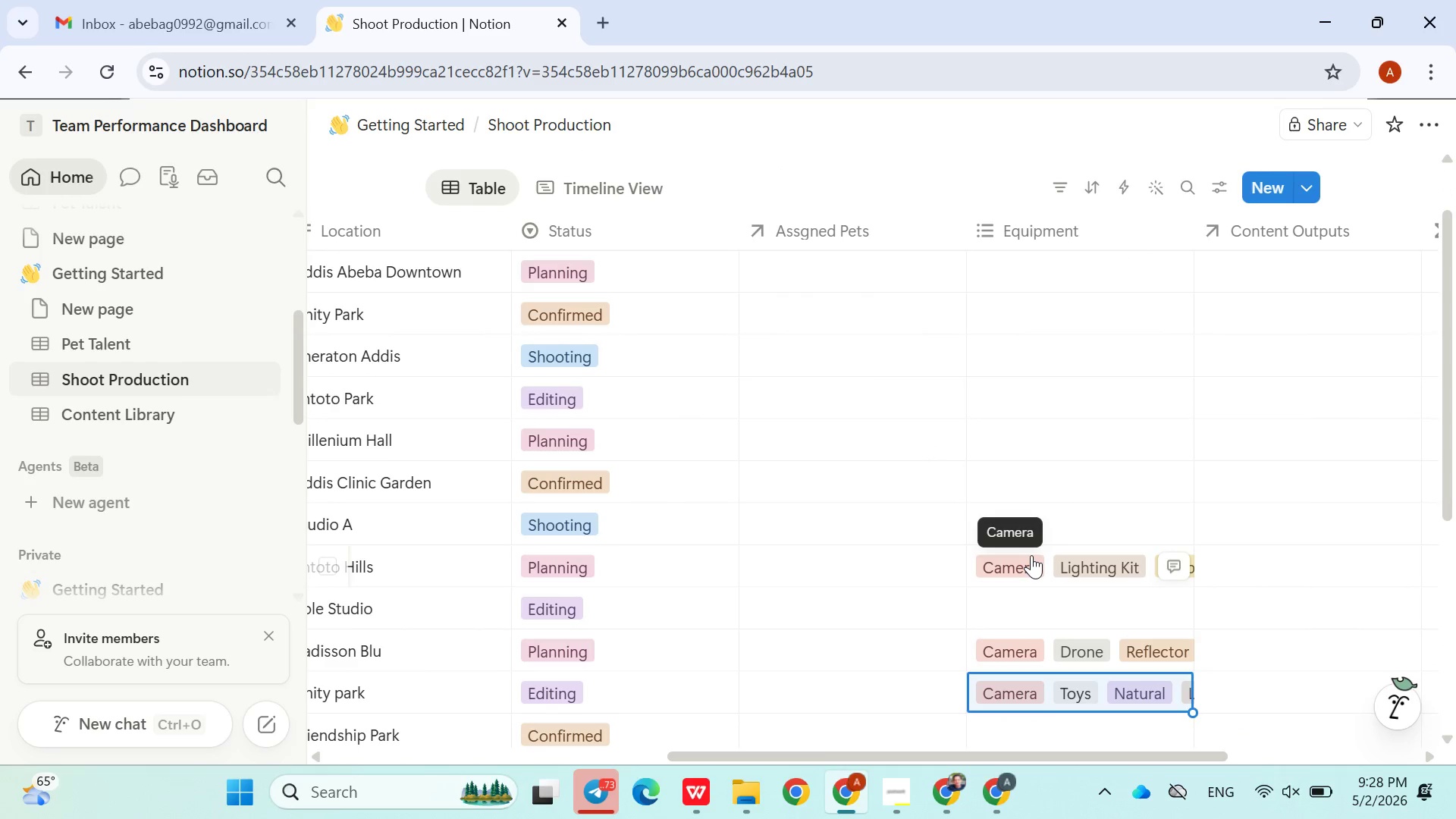 
wait(7.06)
 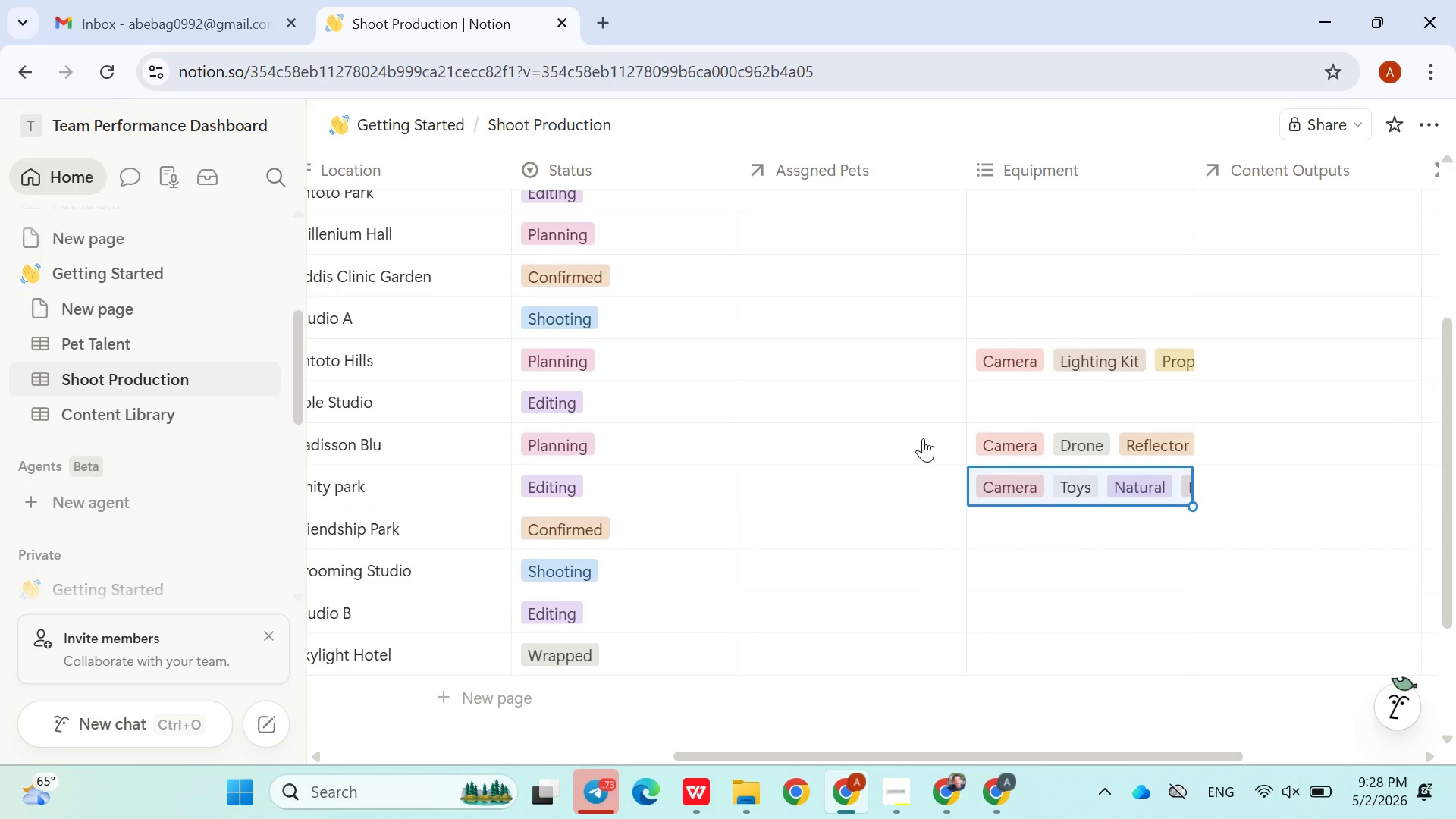 
left_click([1031, 343])
 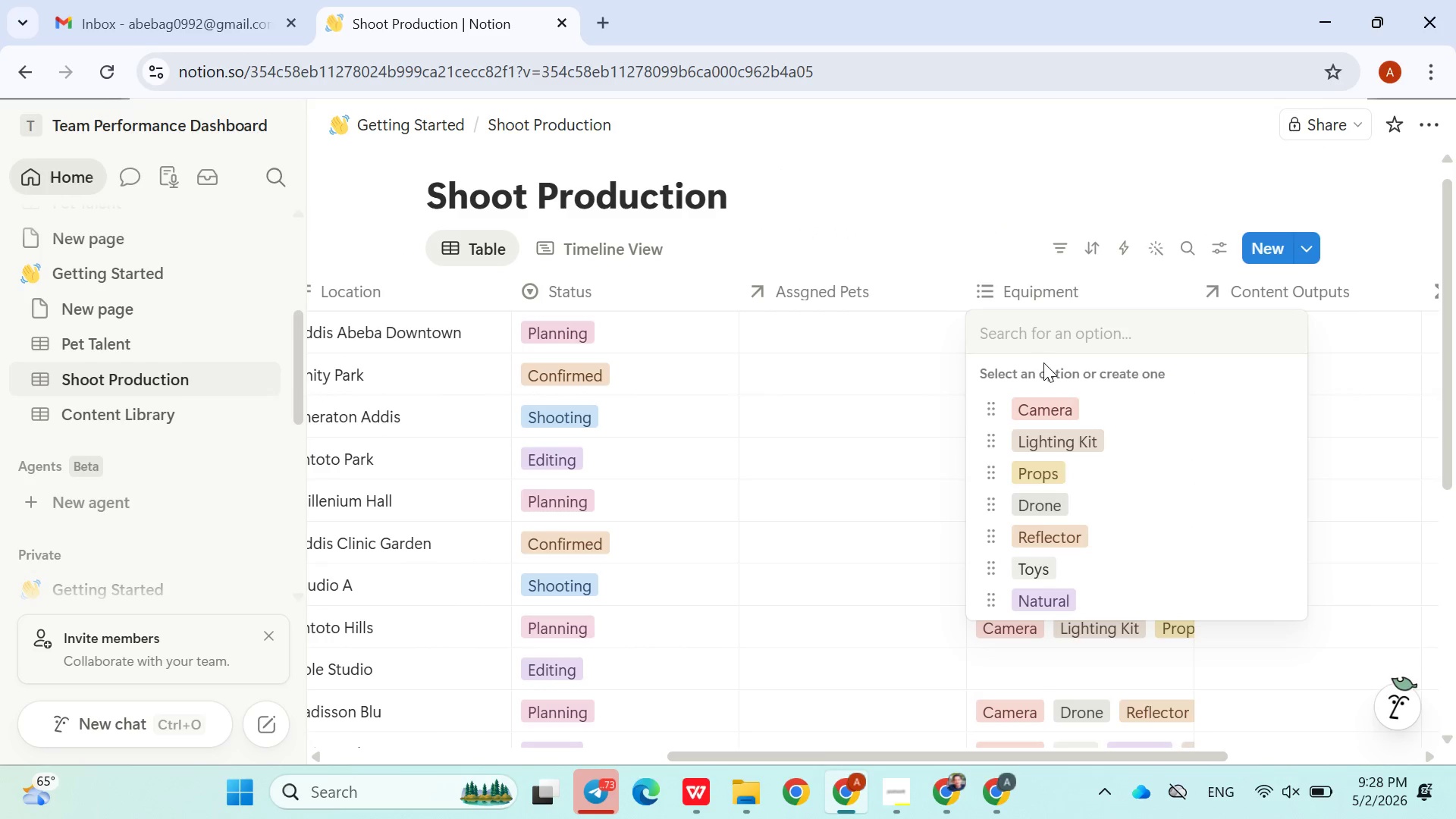 
left_click([1062, 400])
 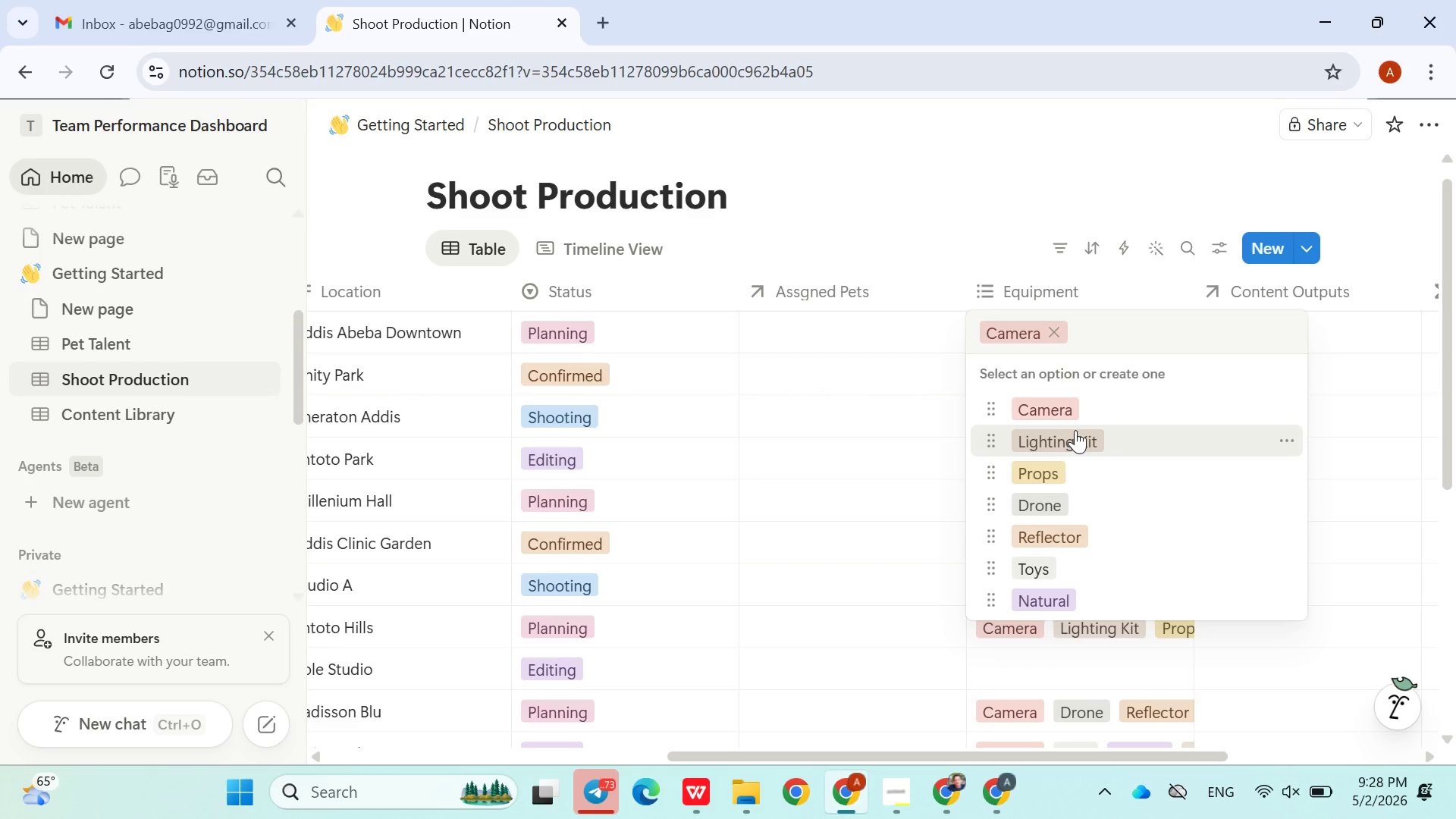 
left_click([1075, 430])
 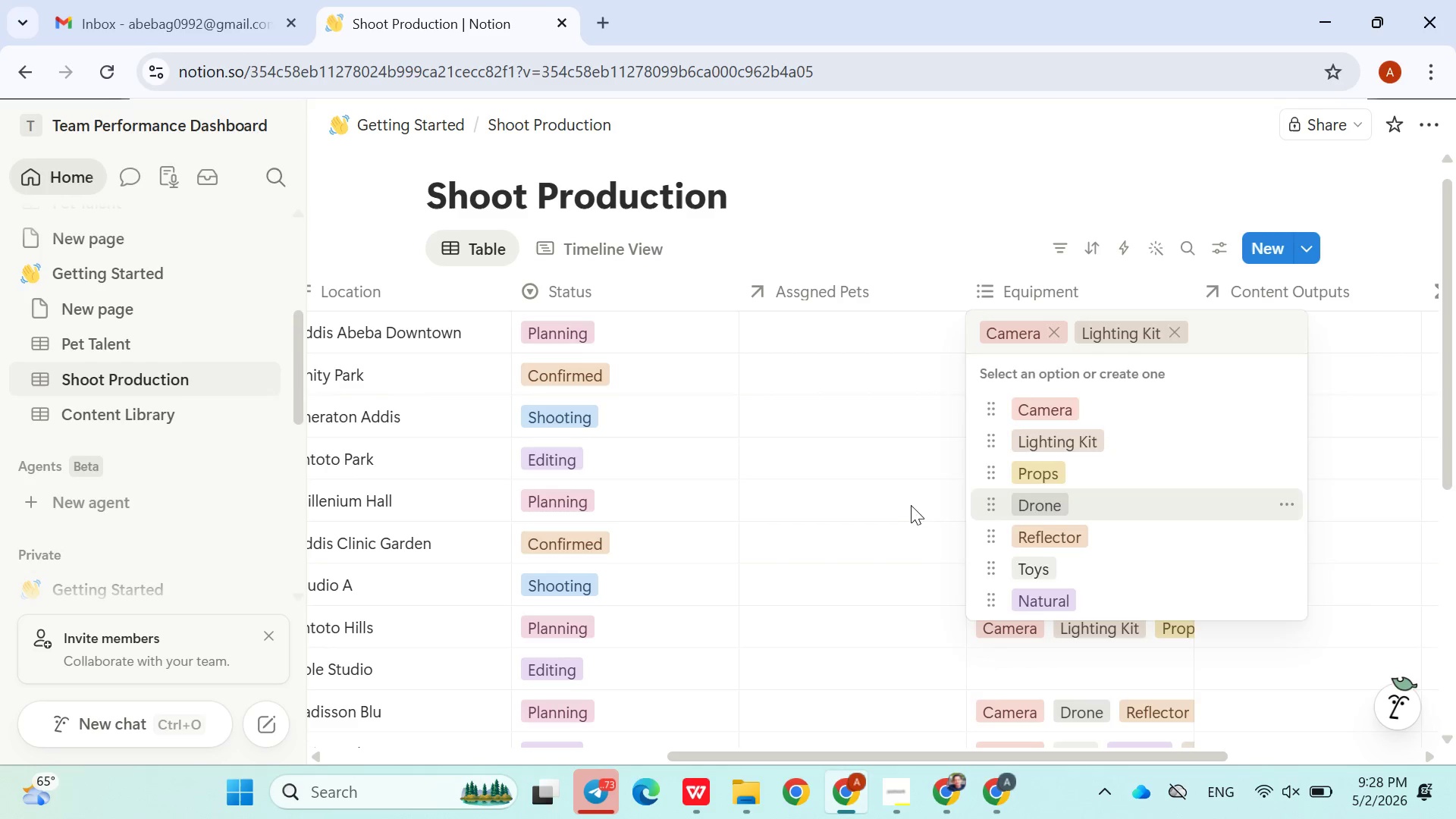 
left_click([911, 505])
 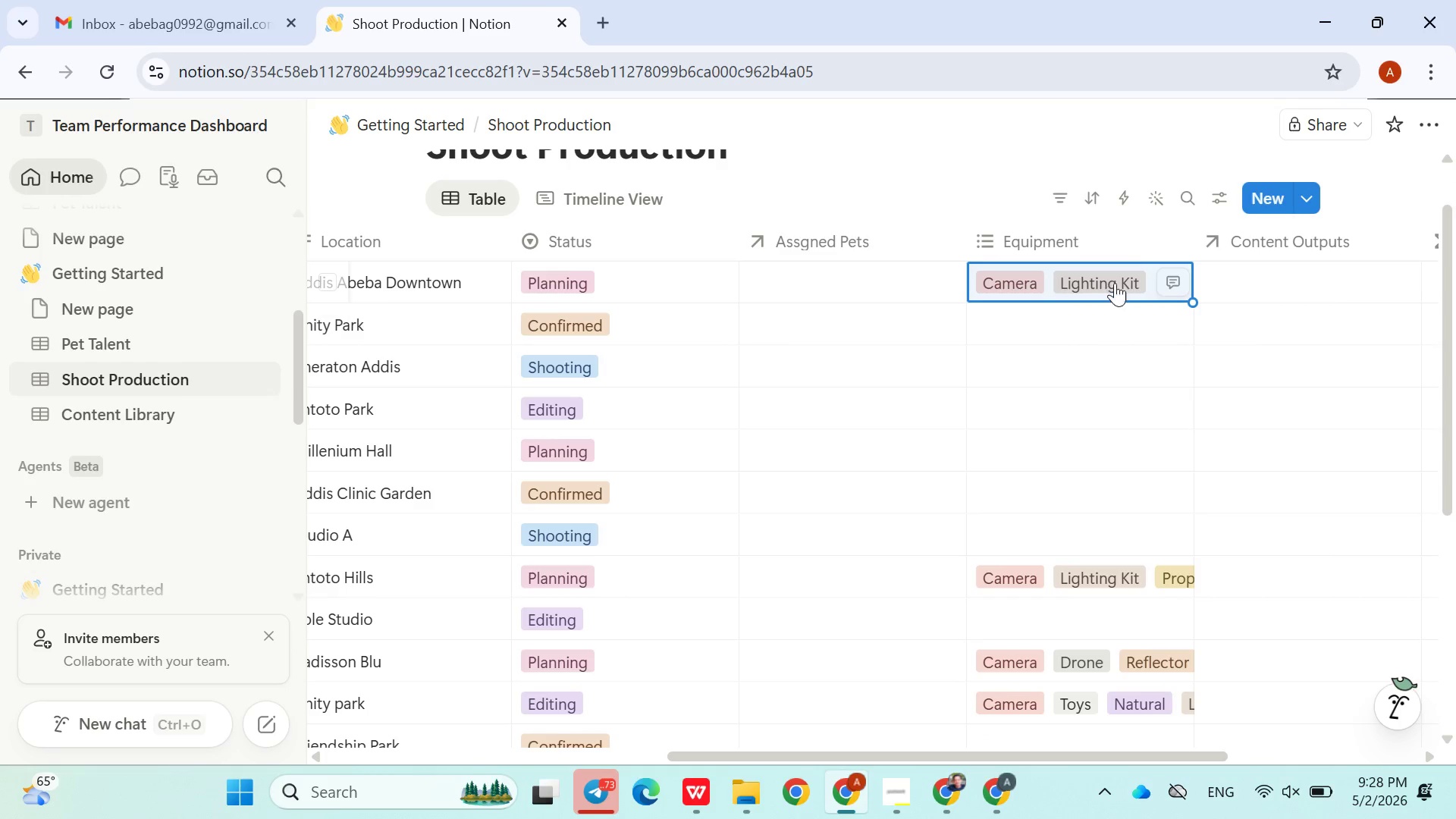 
left_click([1130, 282])
 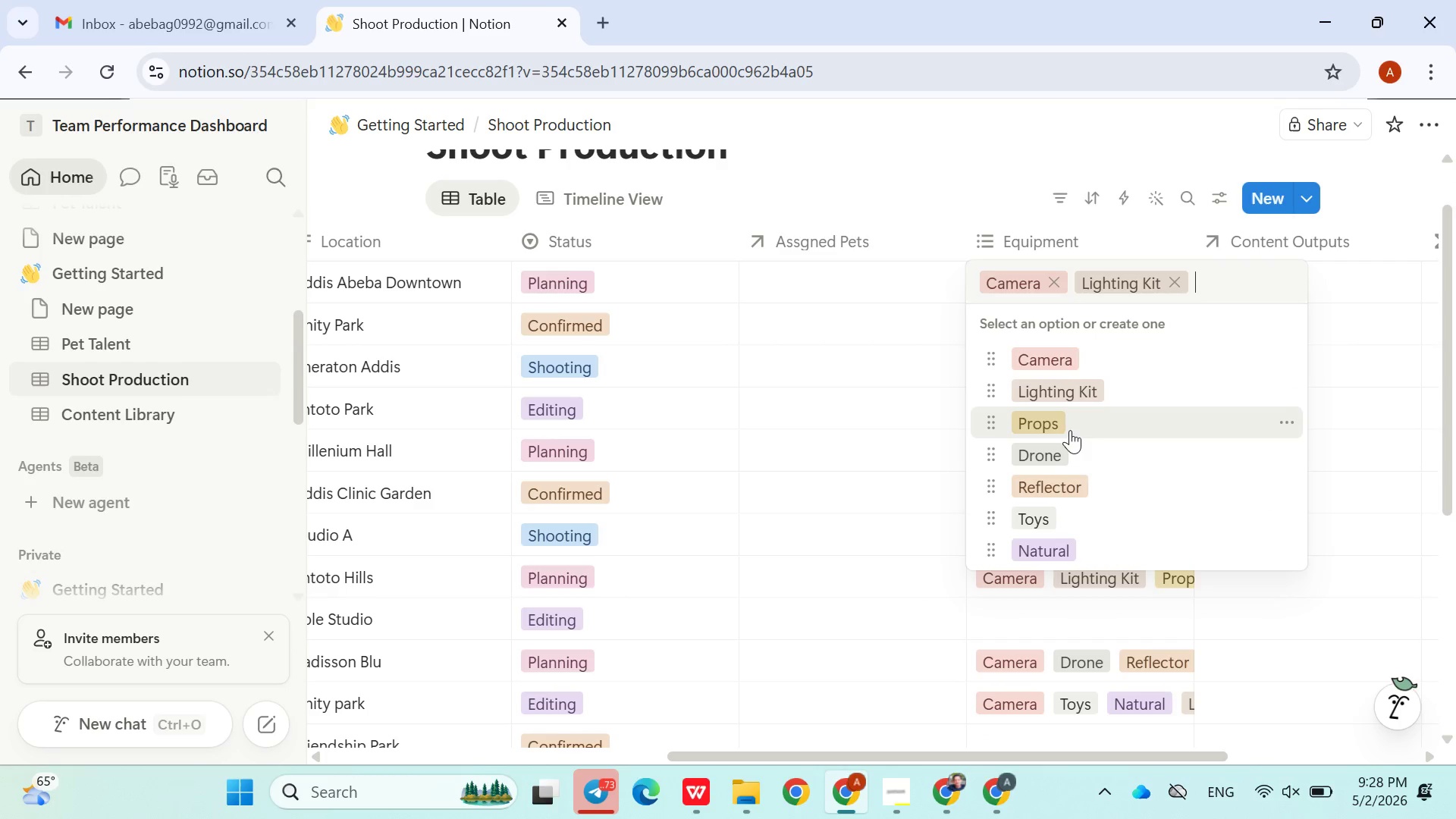 
left_click([1058, 424])
 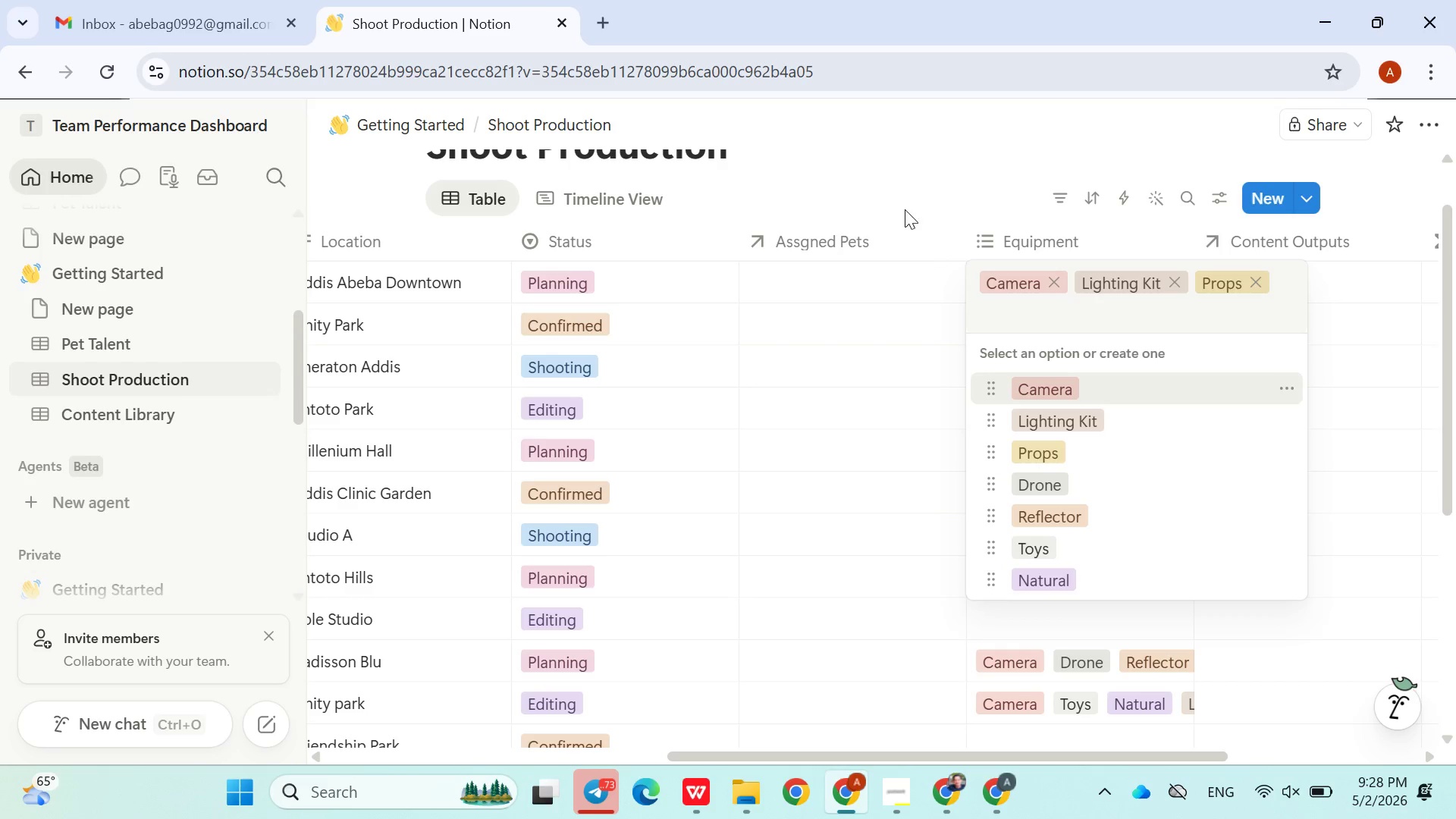 
left_click([903, 209])
 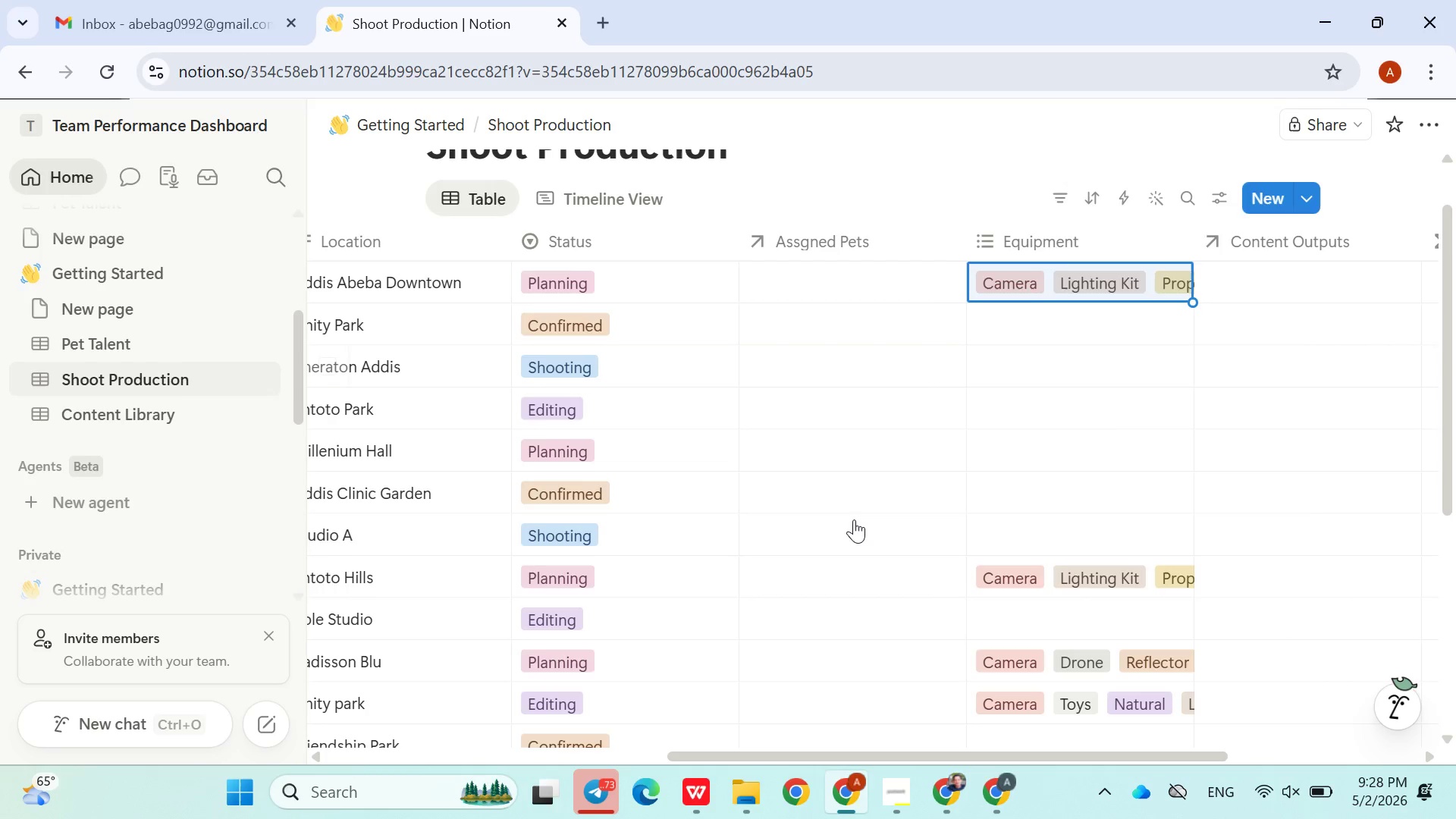 
mouse_move([839, 491])
 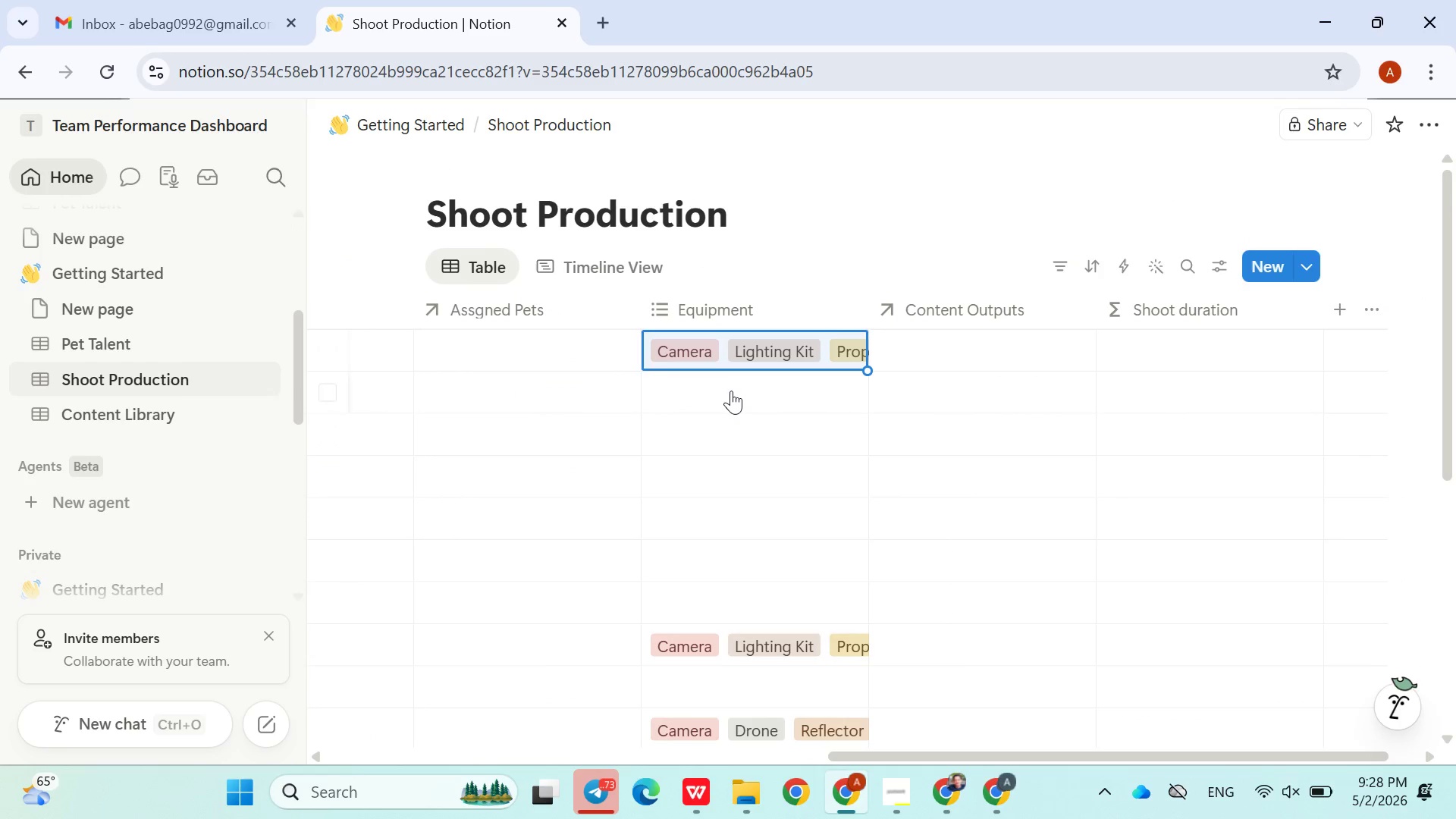 
left_click([731, 391])
 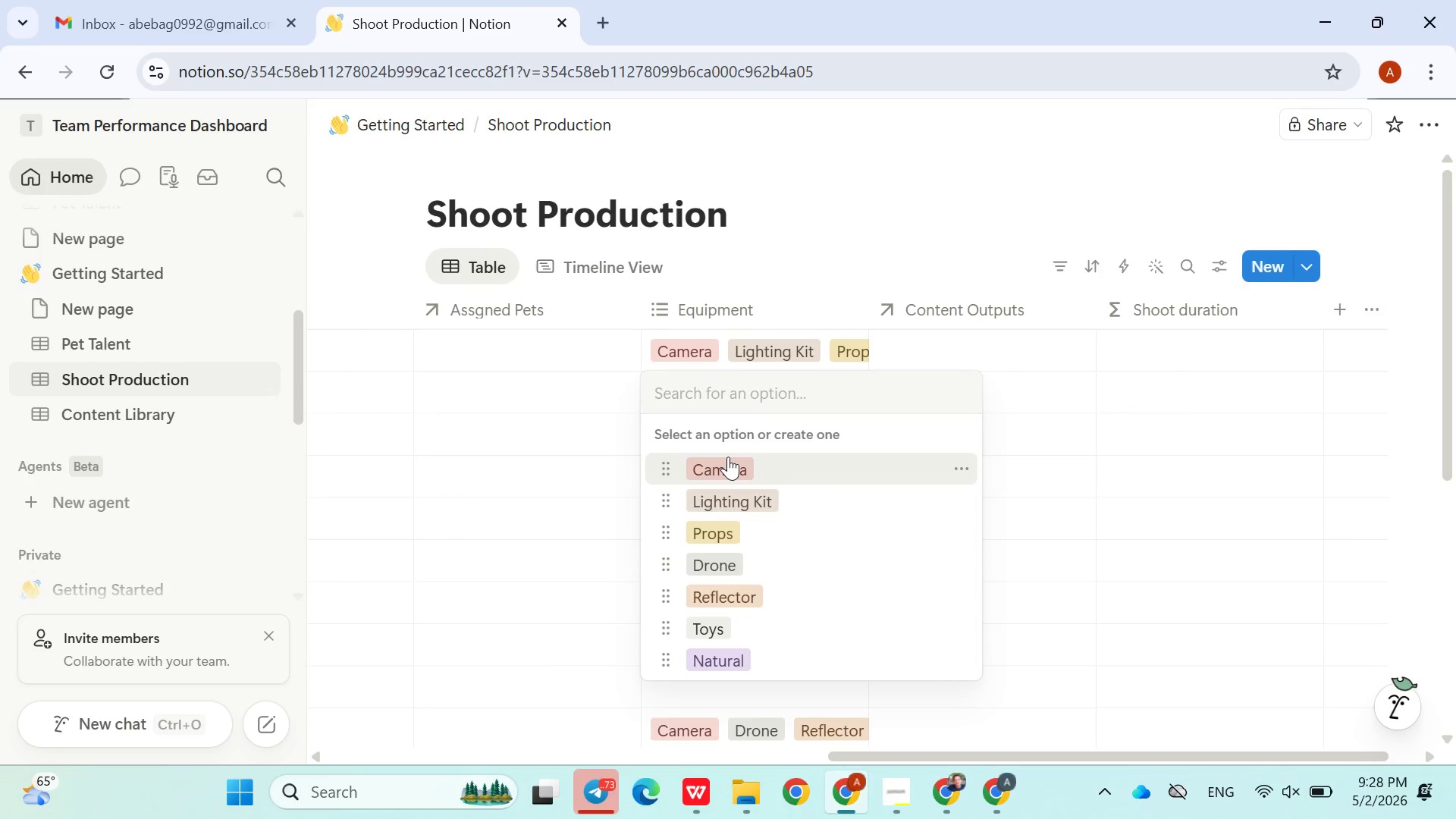 
wait(5.47)
 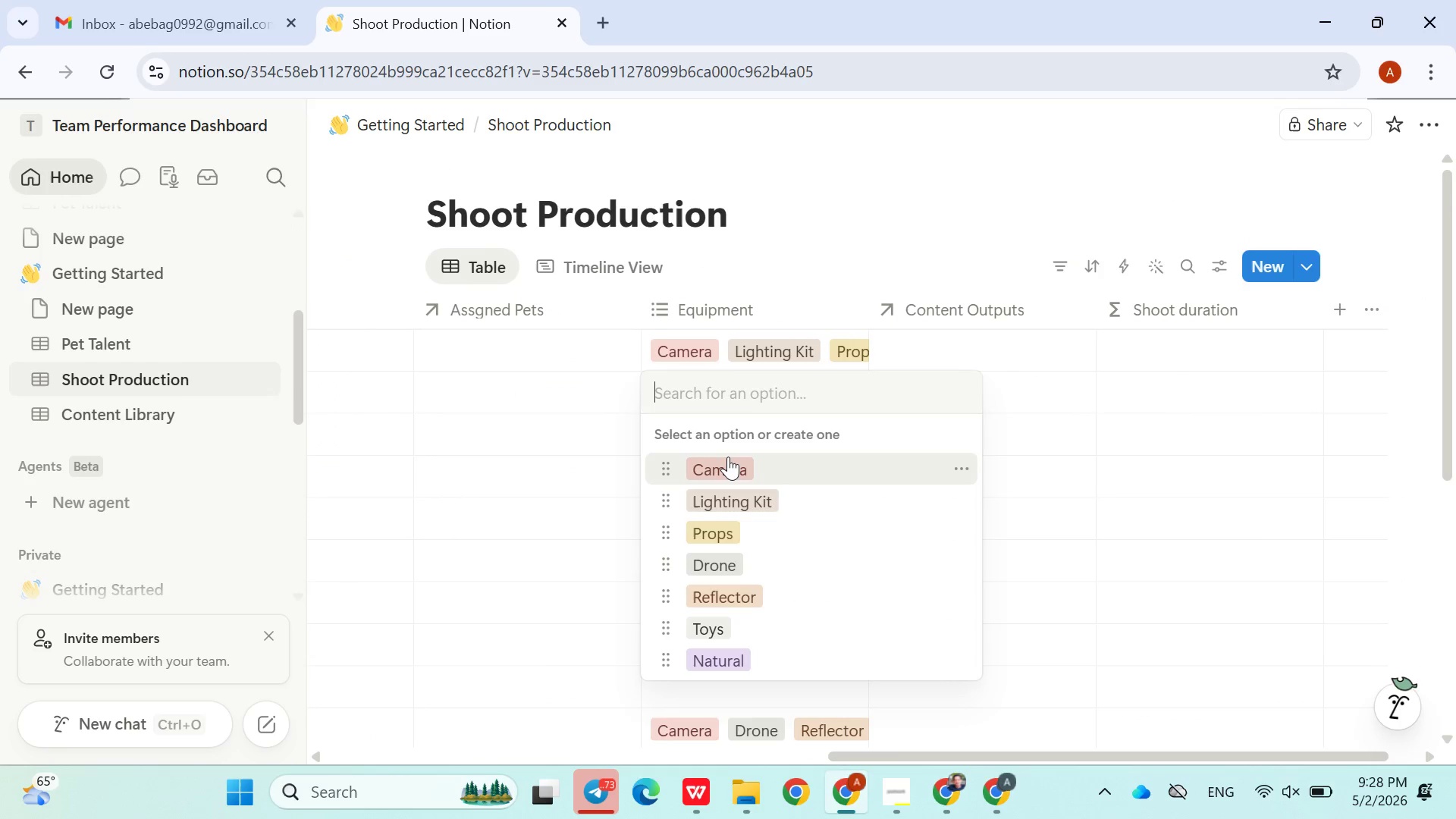 
left_click([728, 457])
 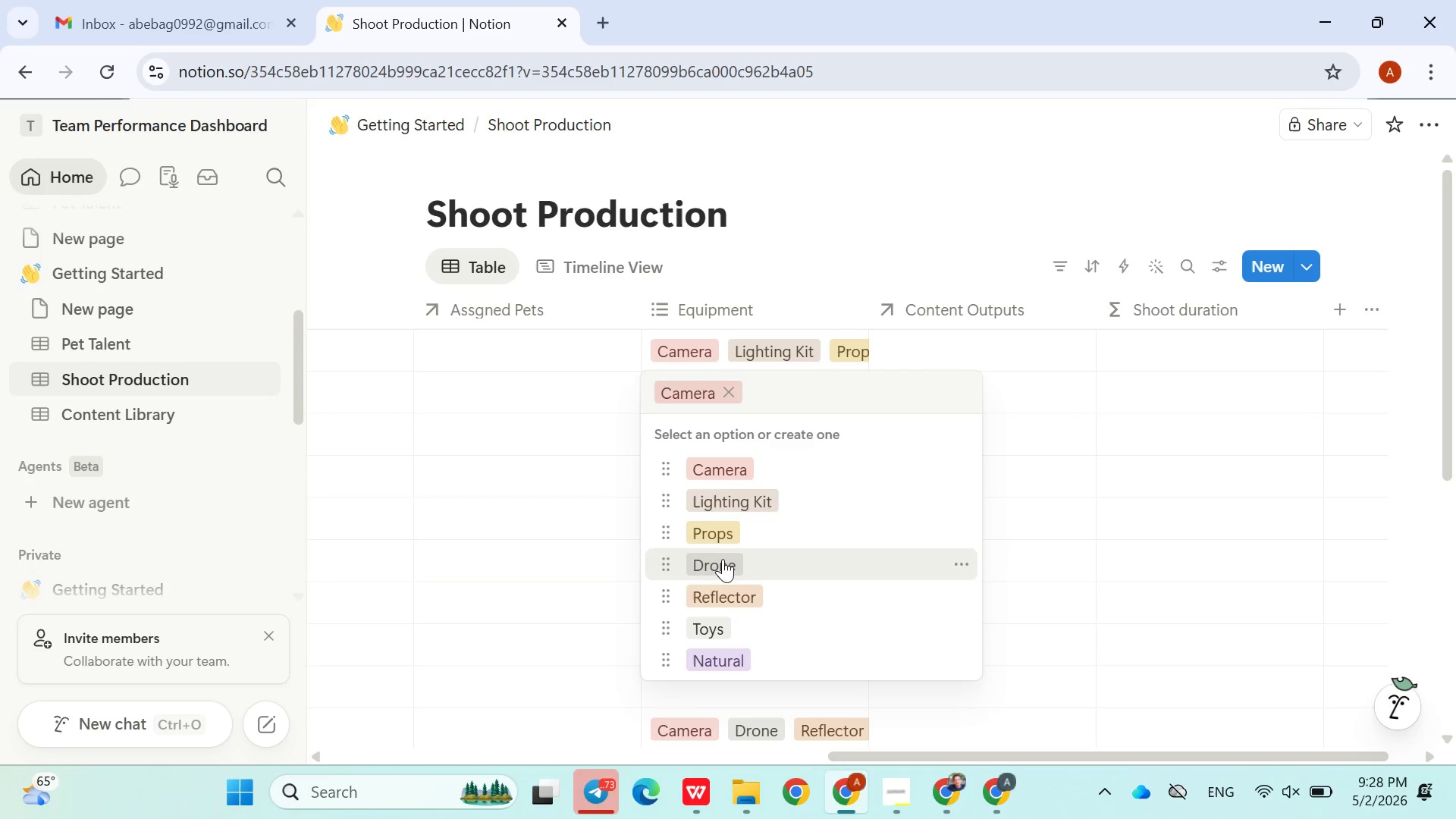 
left_click([723, 560])
 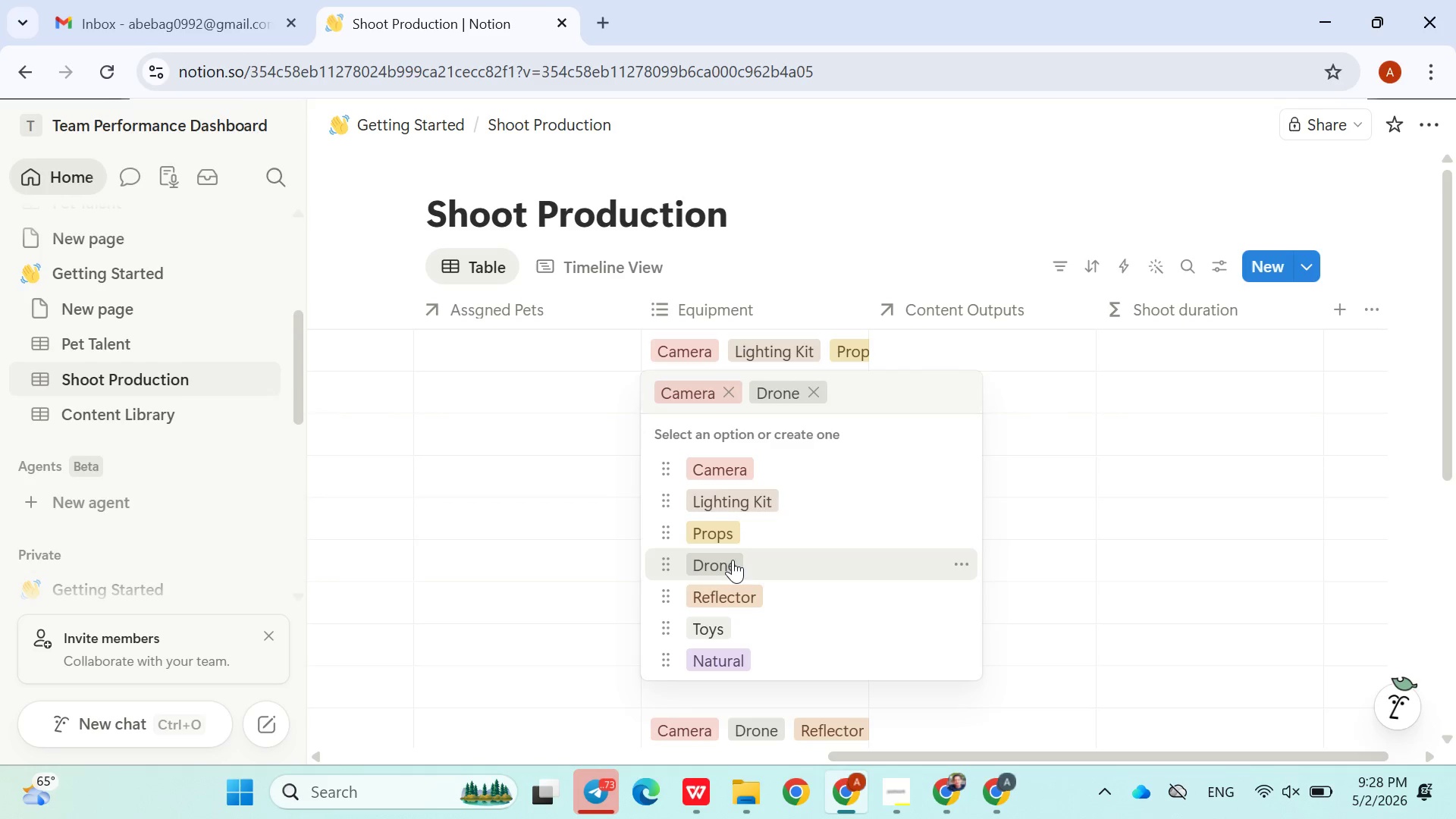 
left_click([741, 592])
 